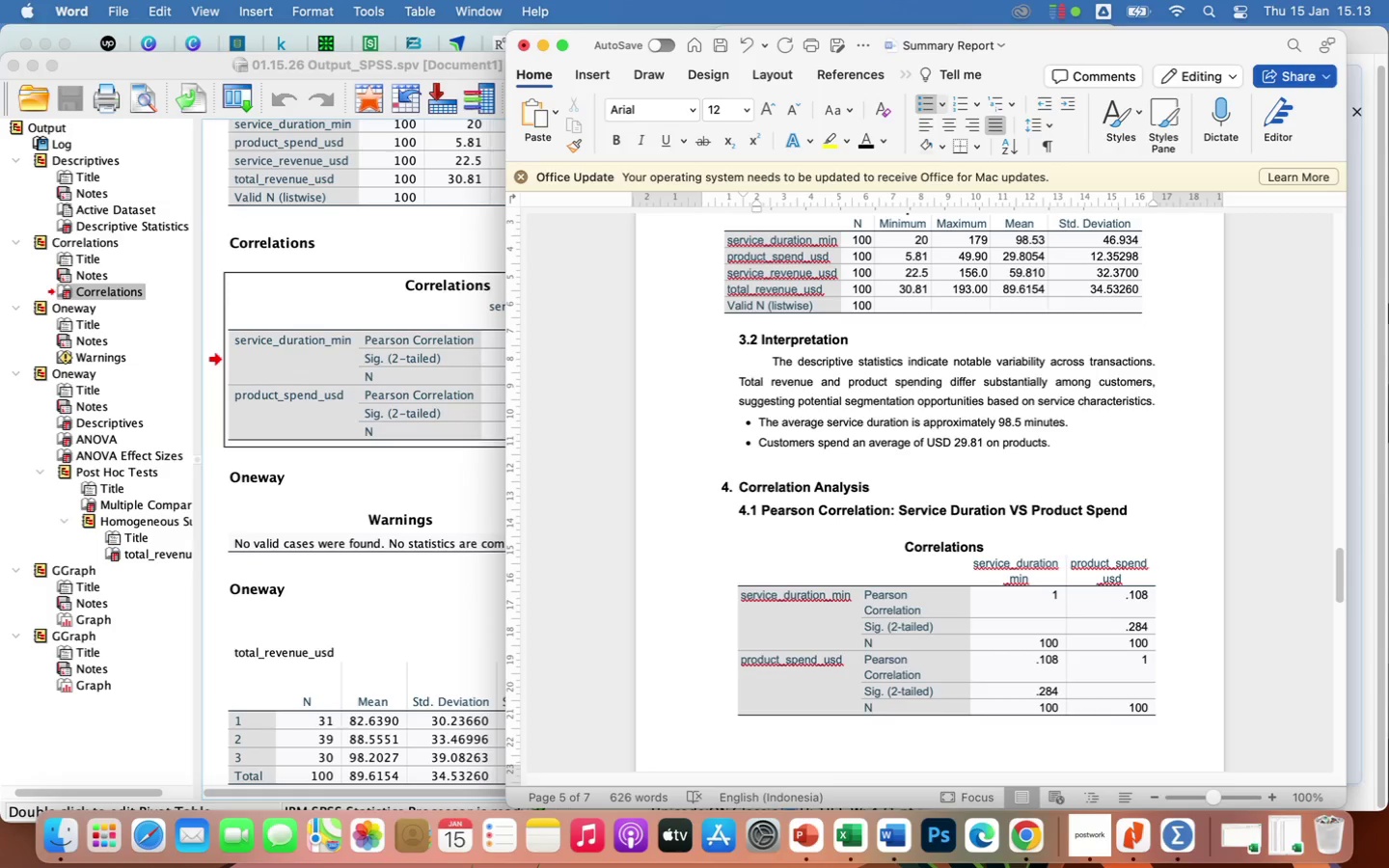 
wait(6.14)
 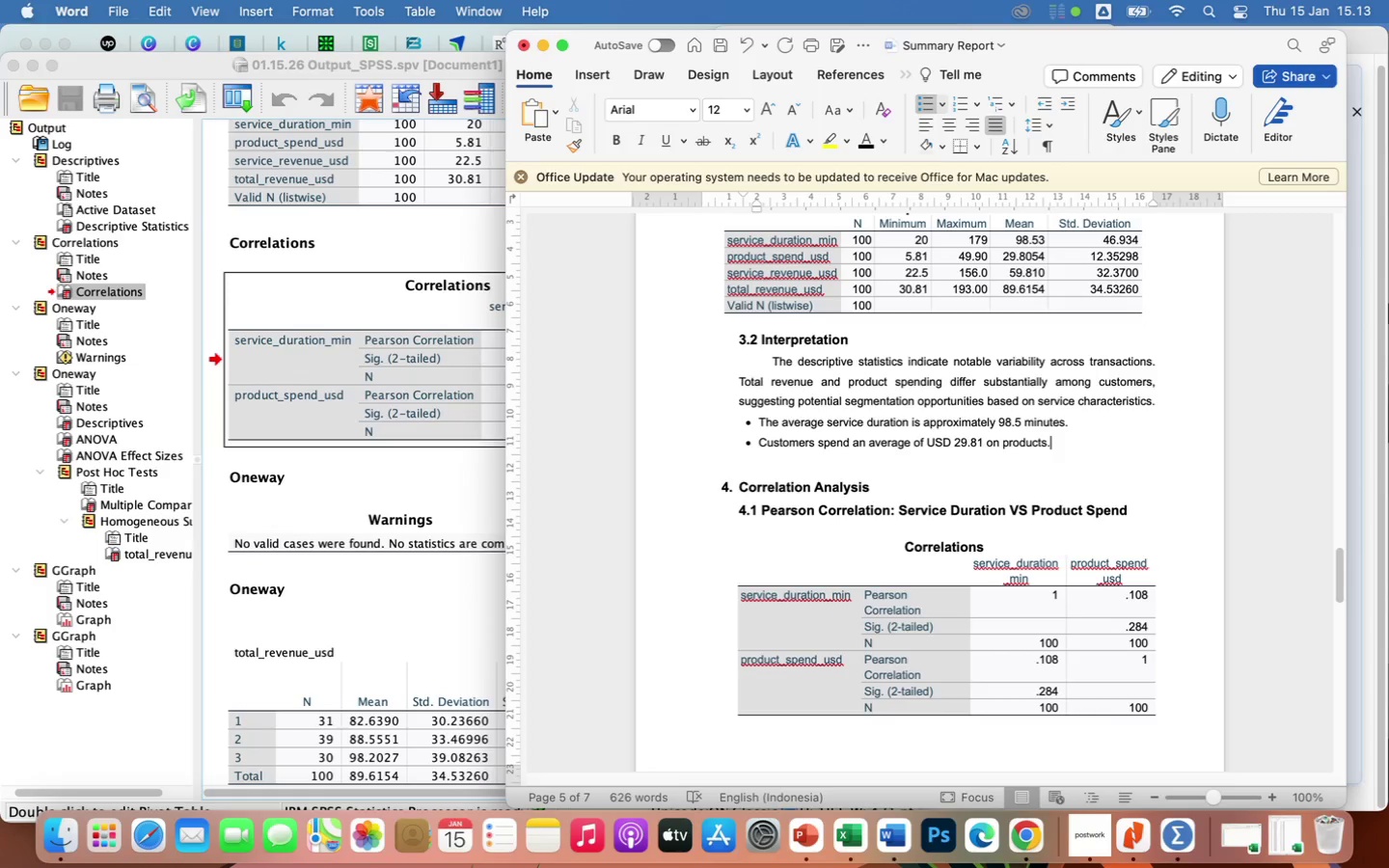 
key(Enter)
 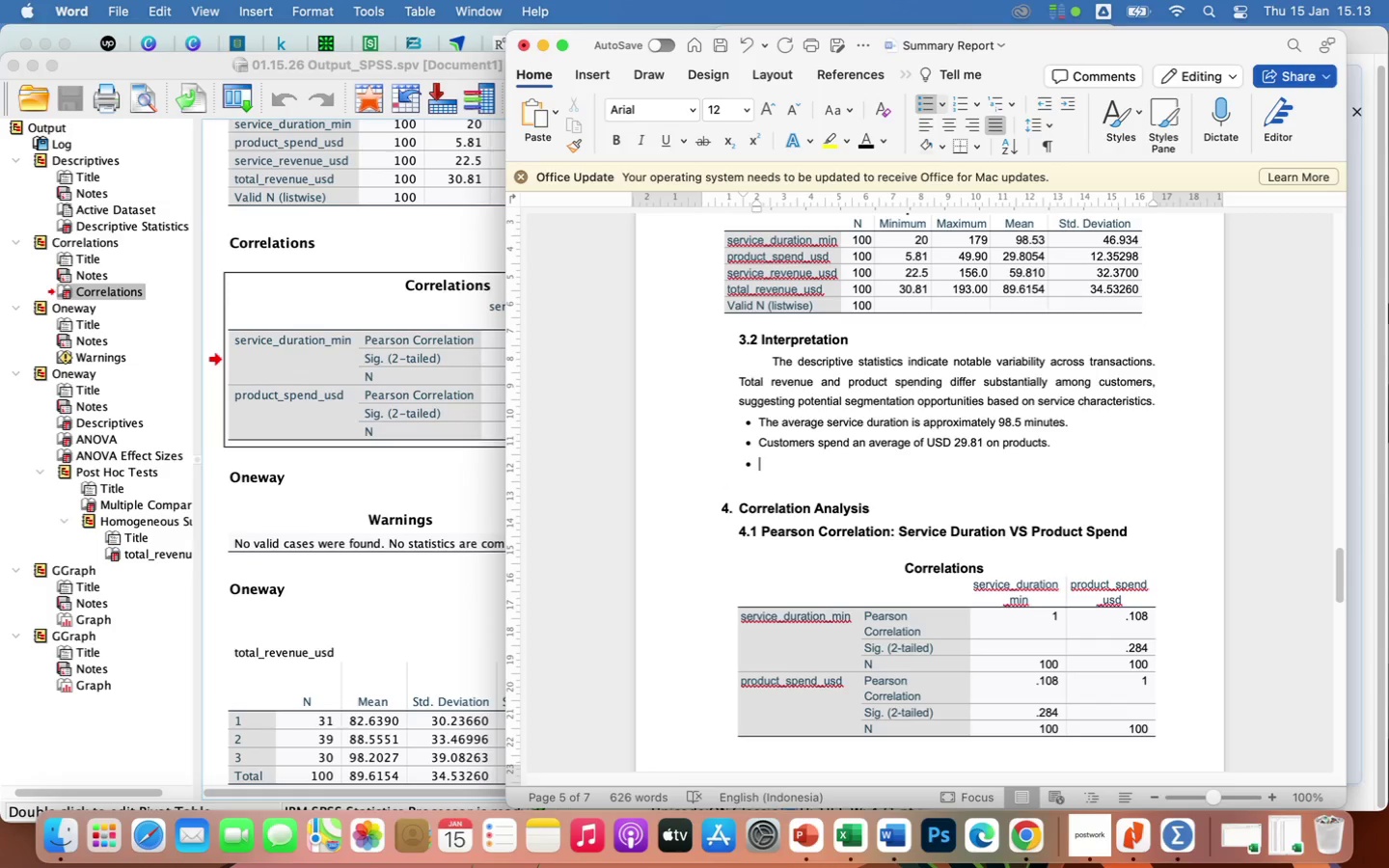 
type(The average y)
key(Backspace)
type(total revenue per trans)
 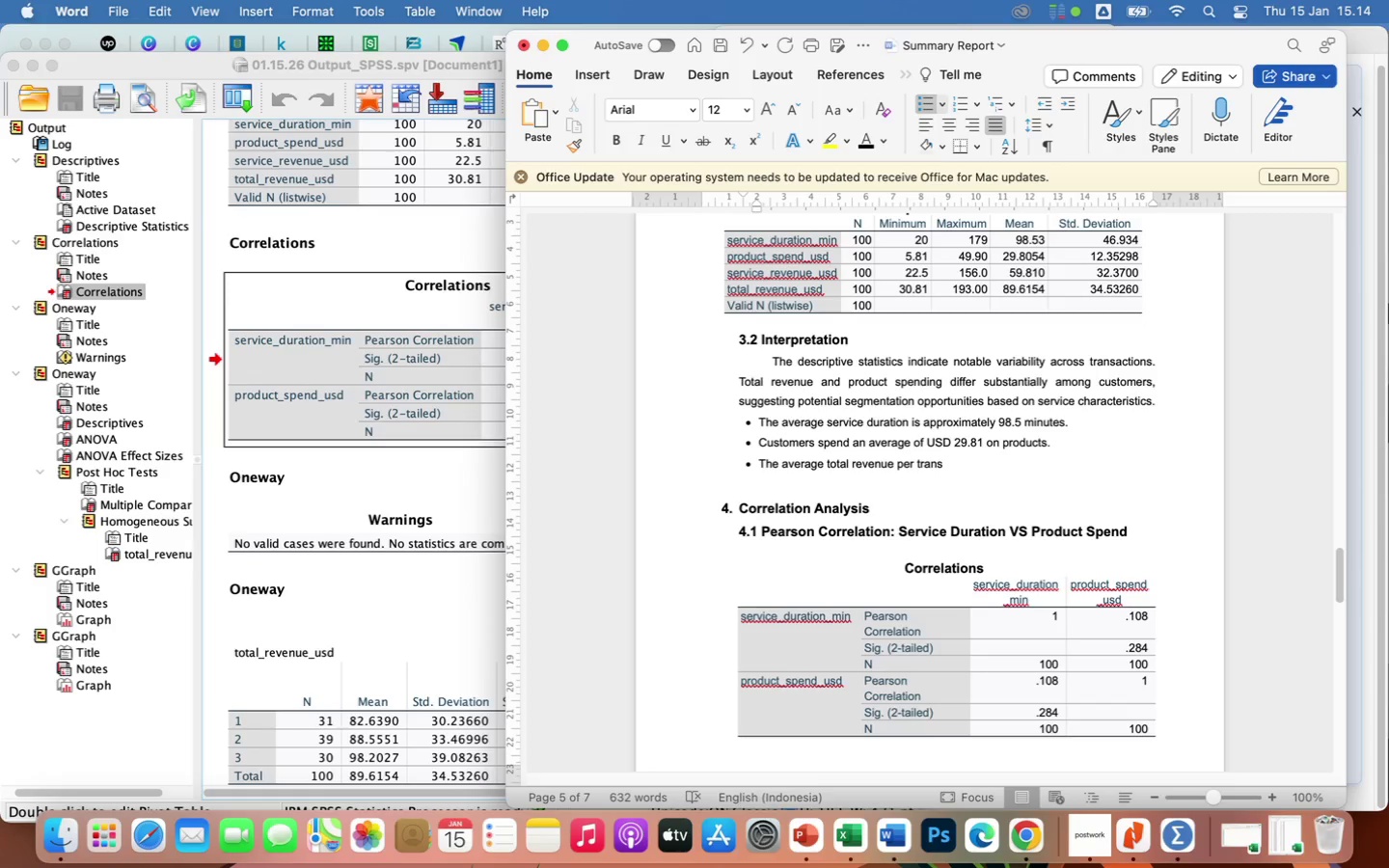 
type(action is )
 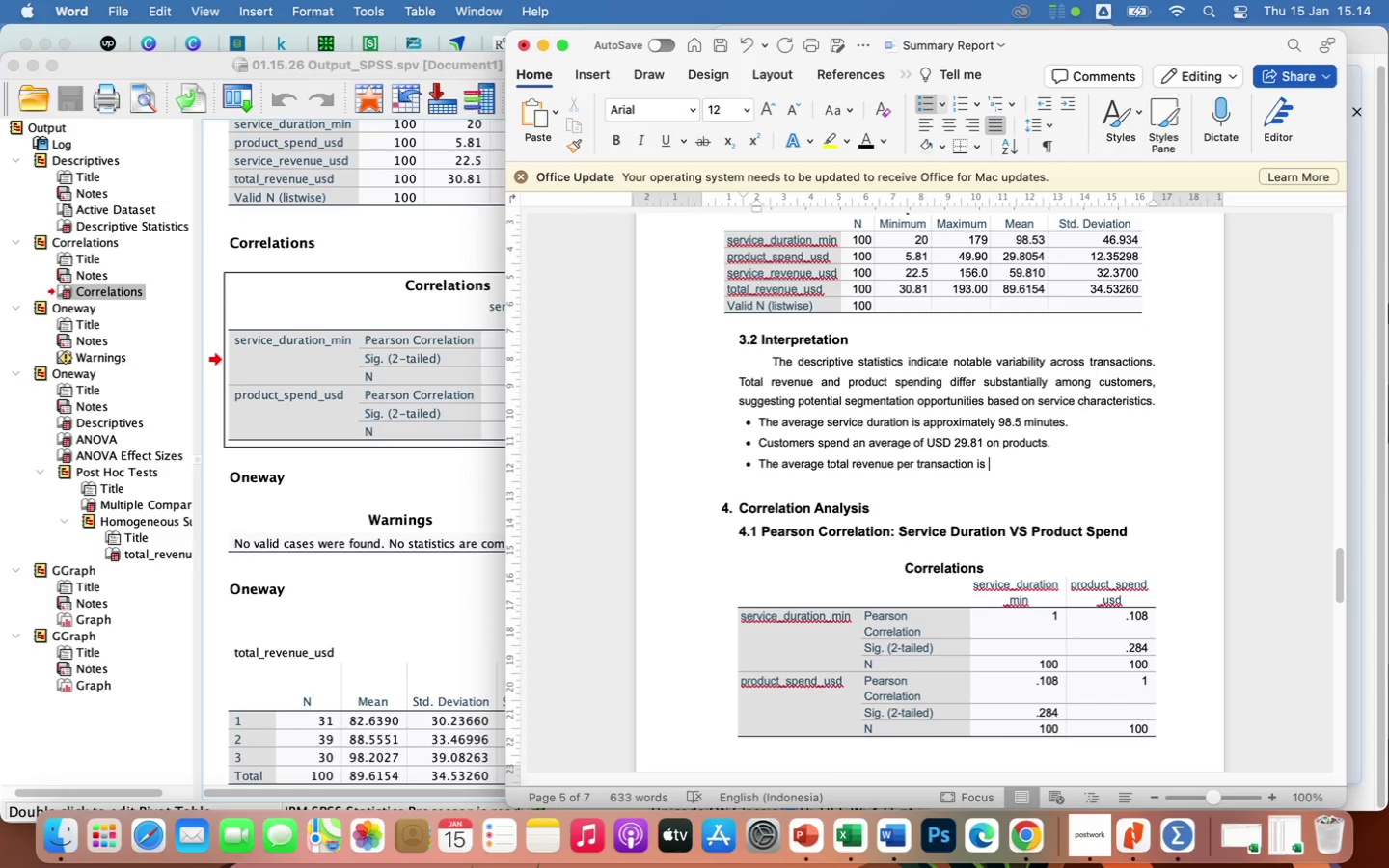 
wait(5.06)
 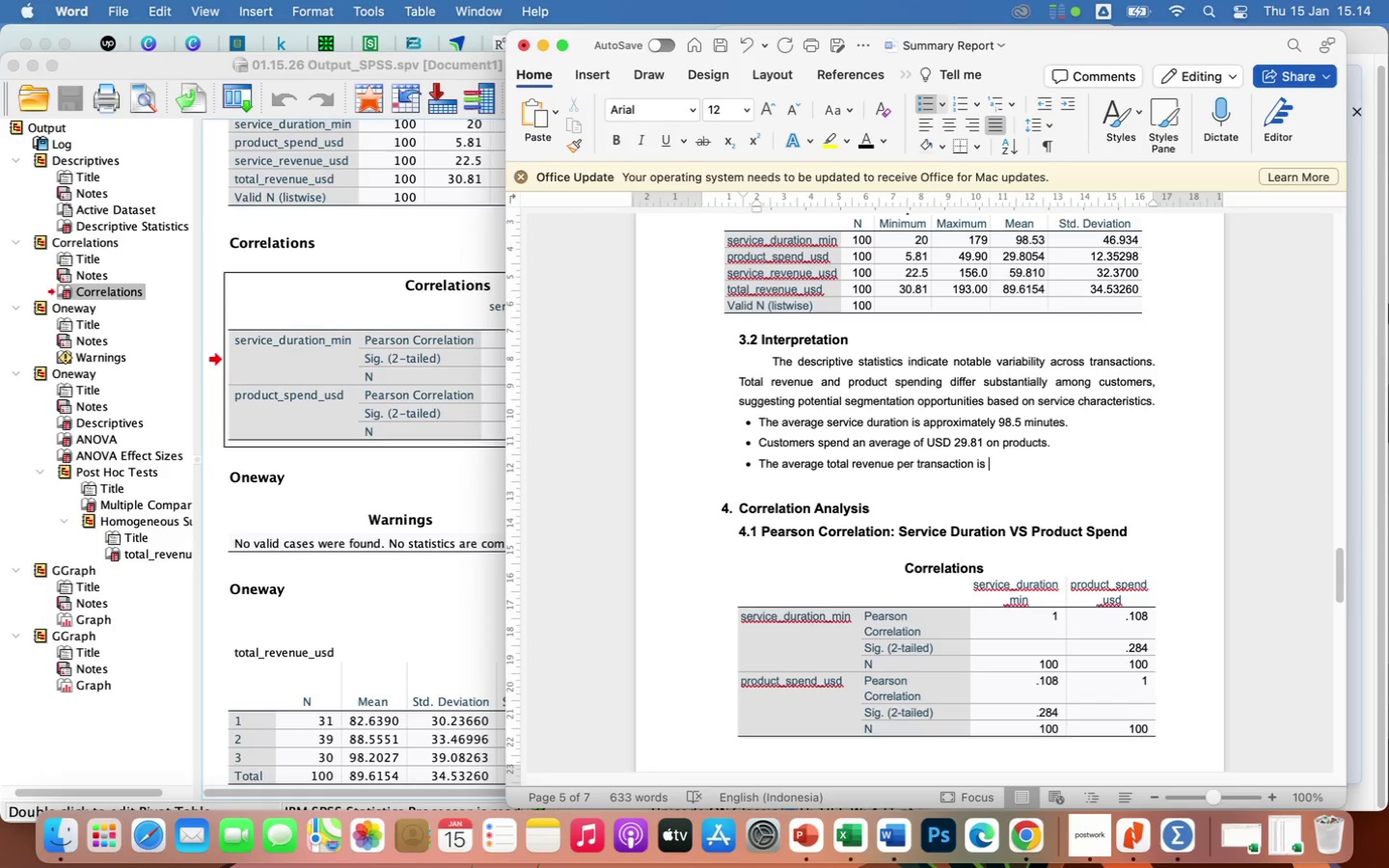 
type(USD 89)
 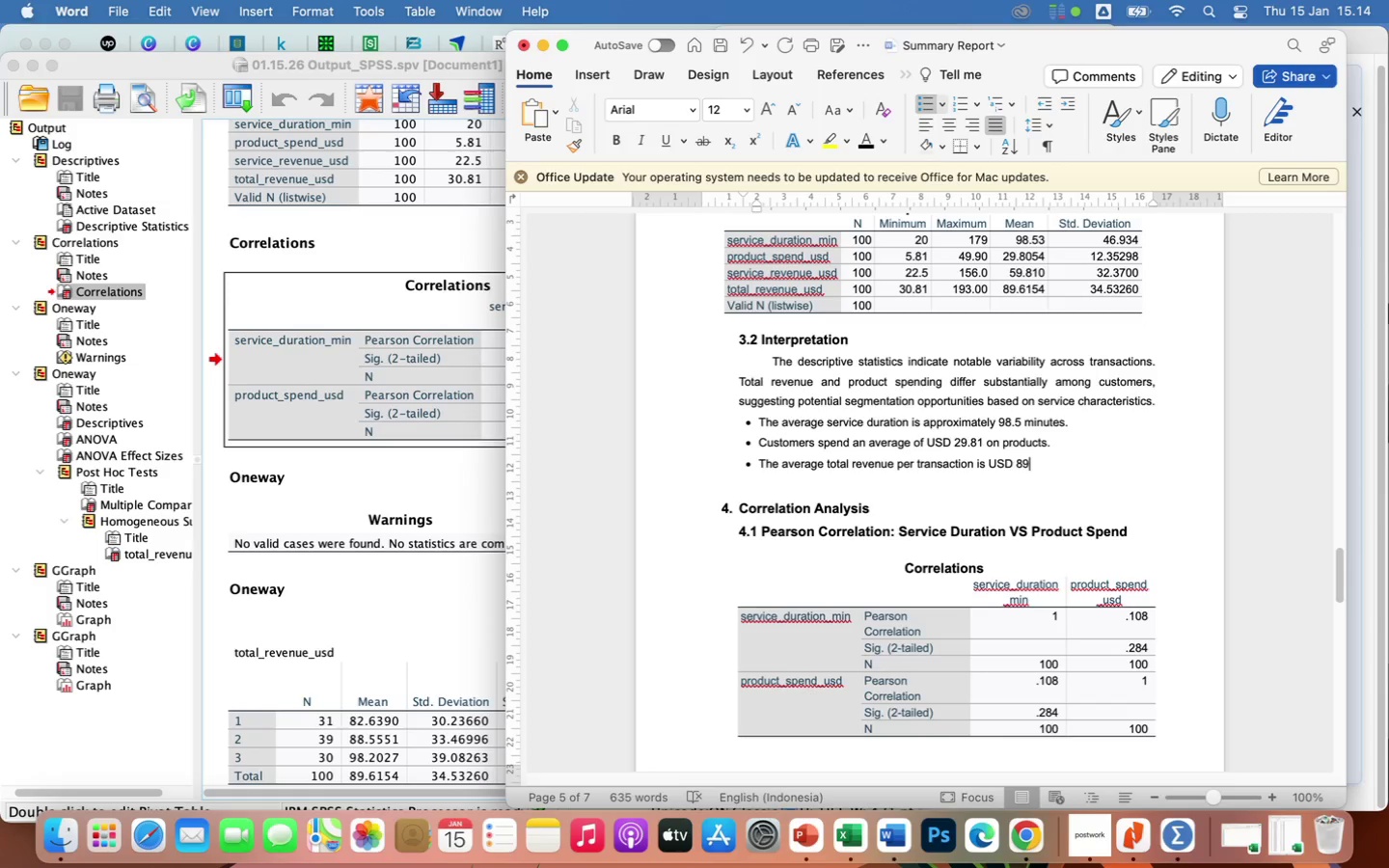 
key(Period)
 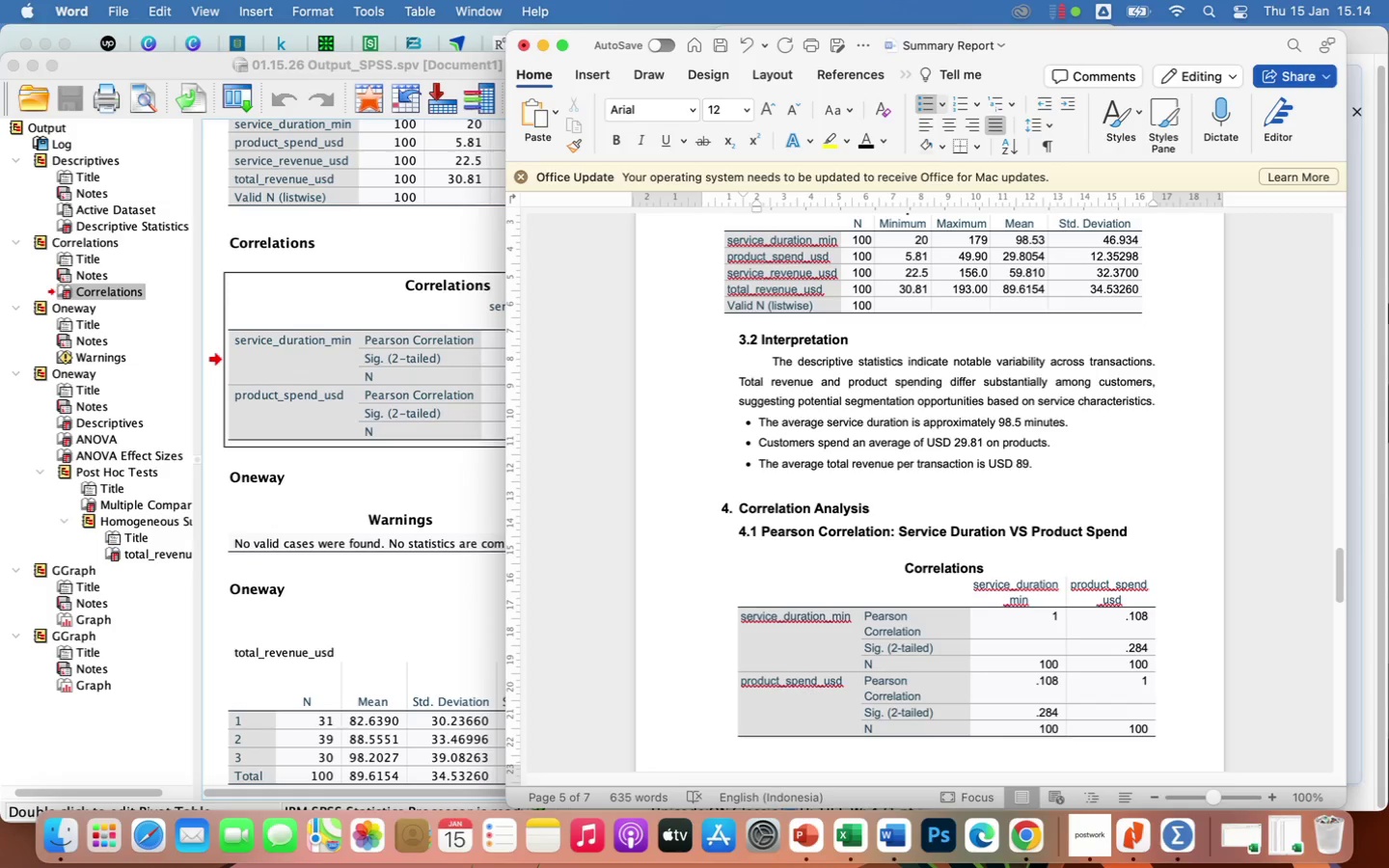 
wait(8.4)
 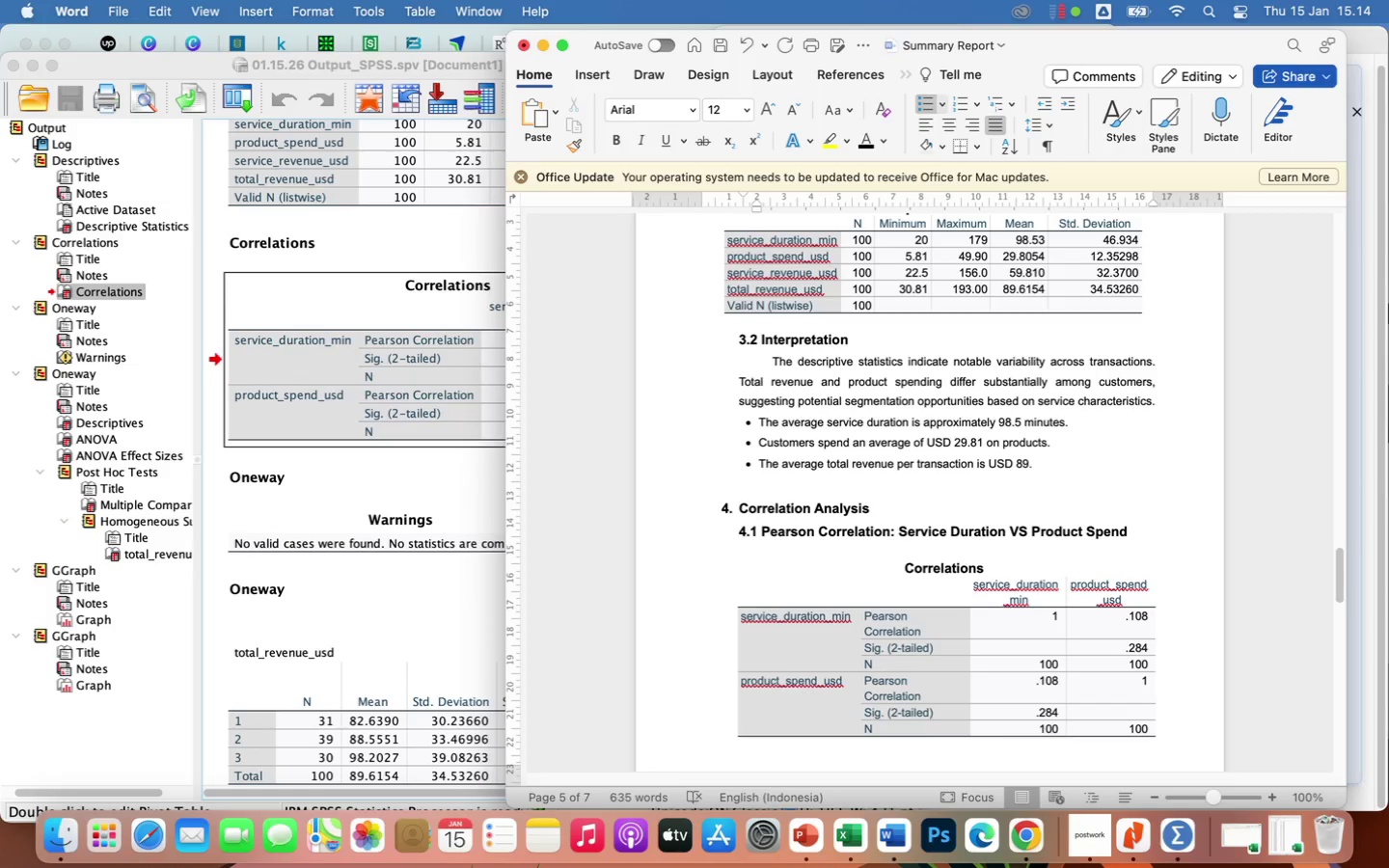 
type(62.)
 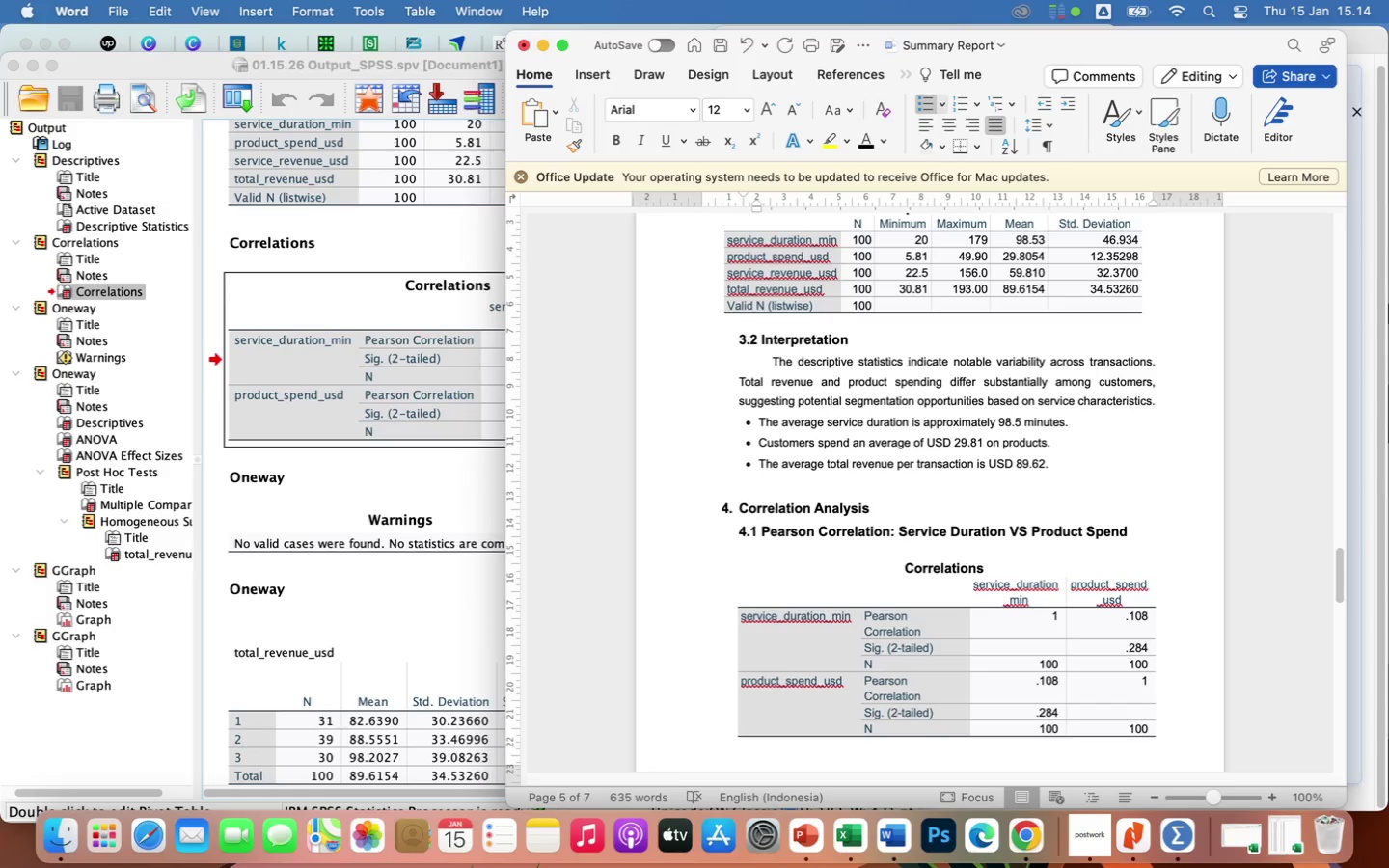 
key(Backspace)
 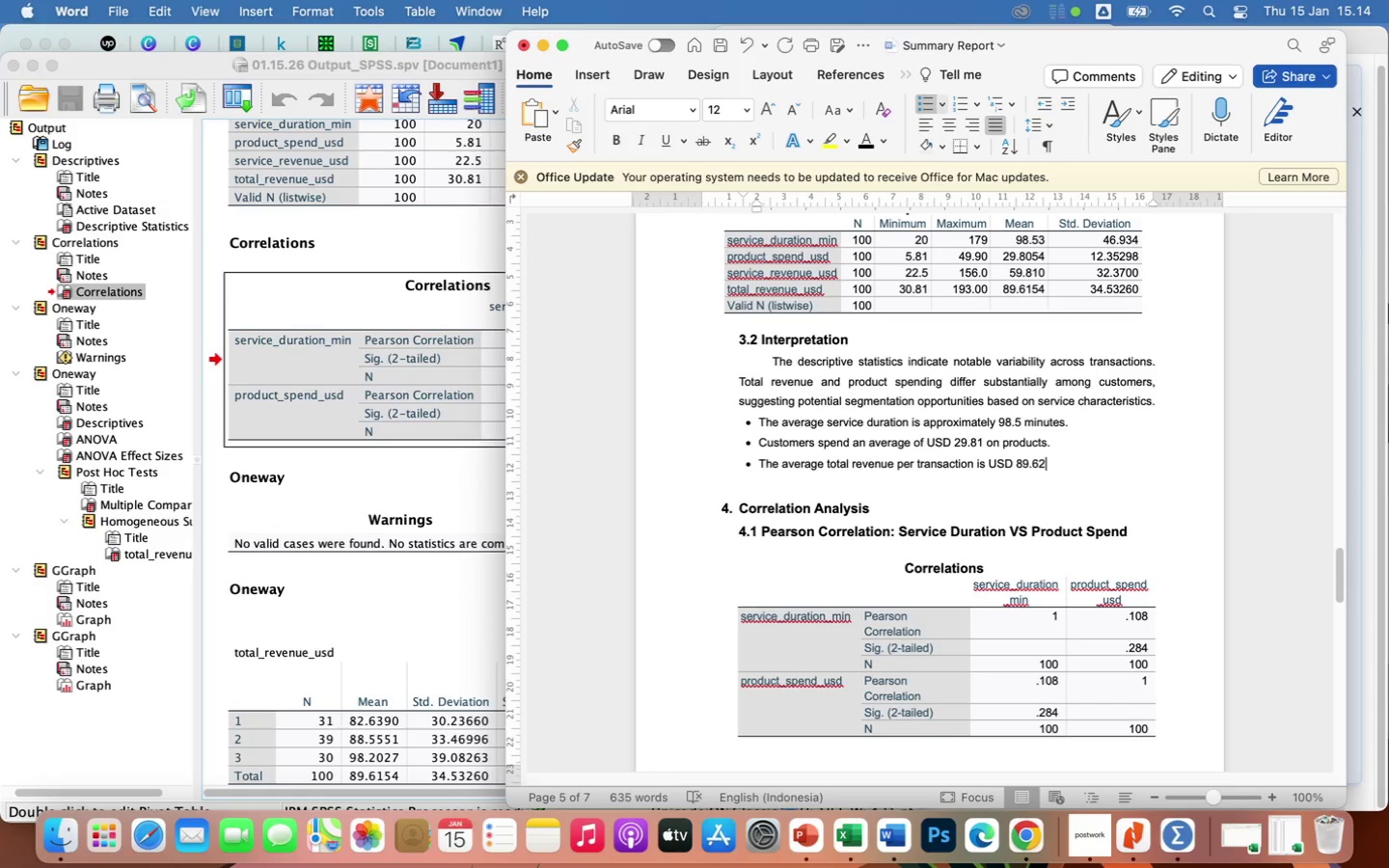 
key(Enter)
 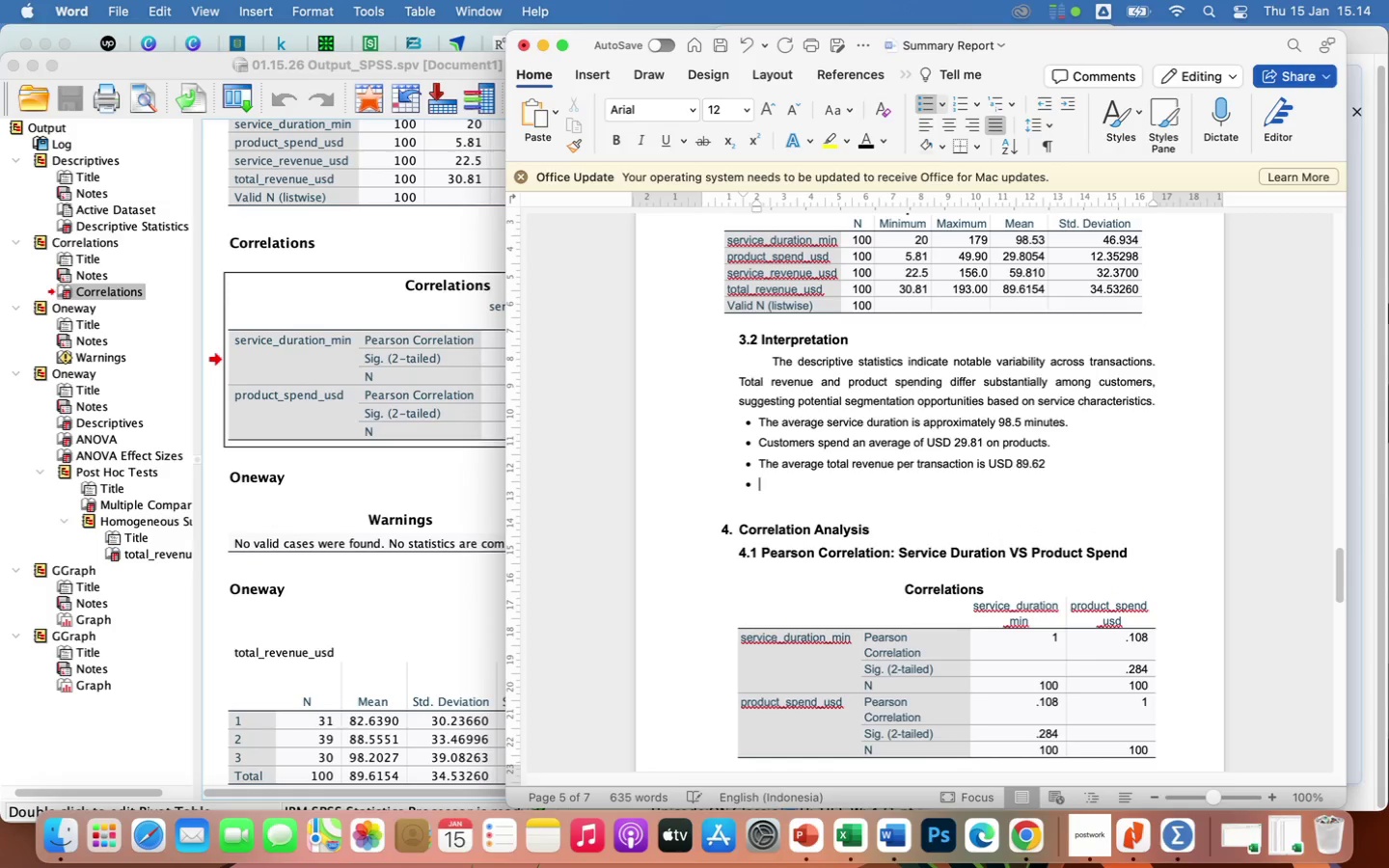 
type(The relatively high standart deviations indicate substan)
 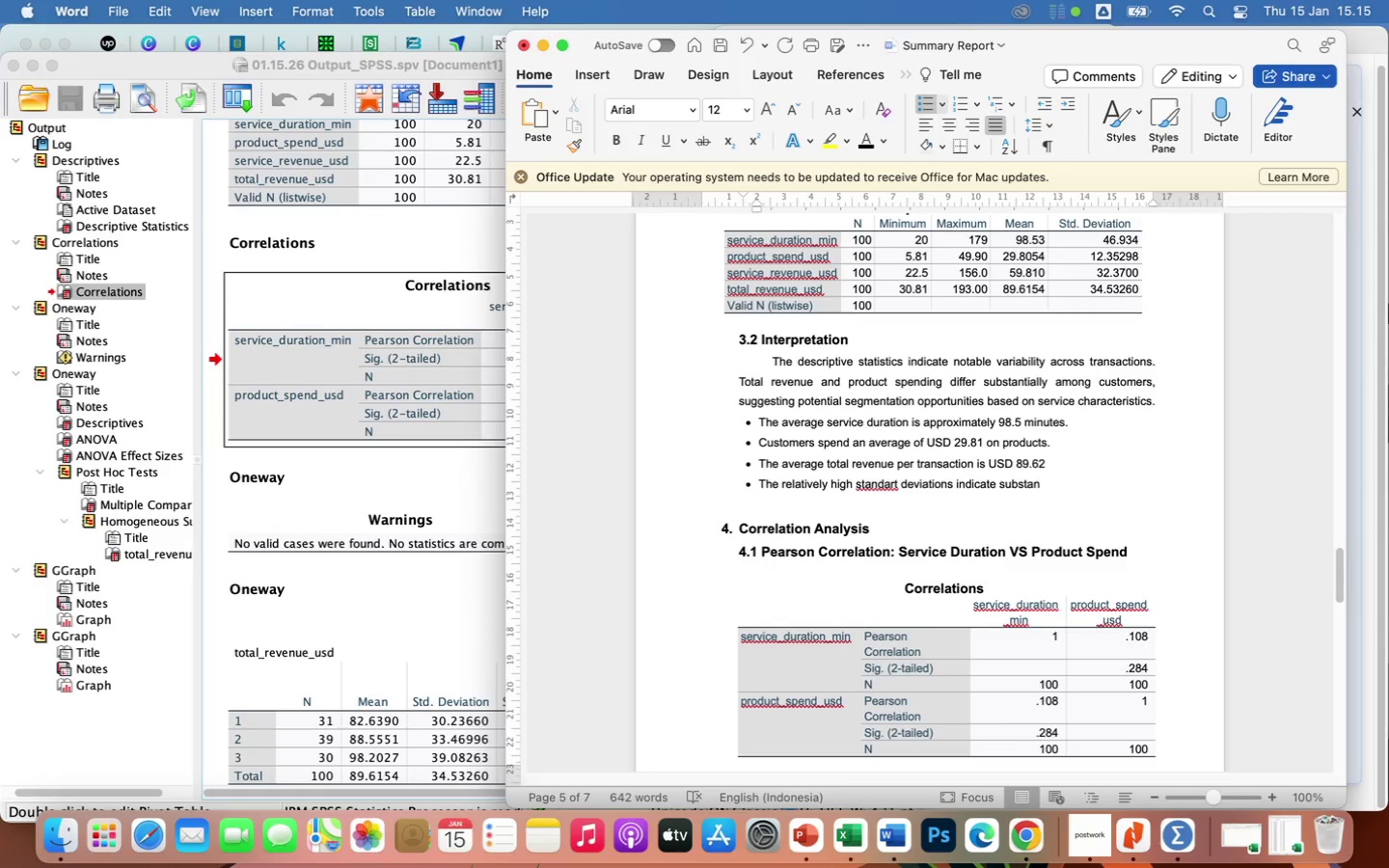 
type(tial variability acr)
 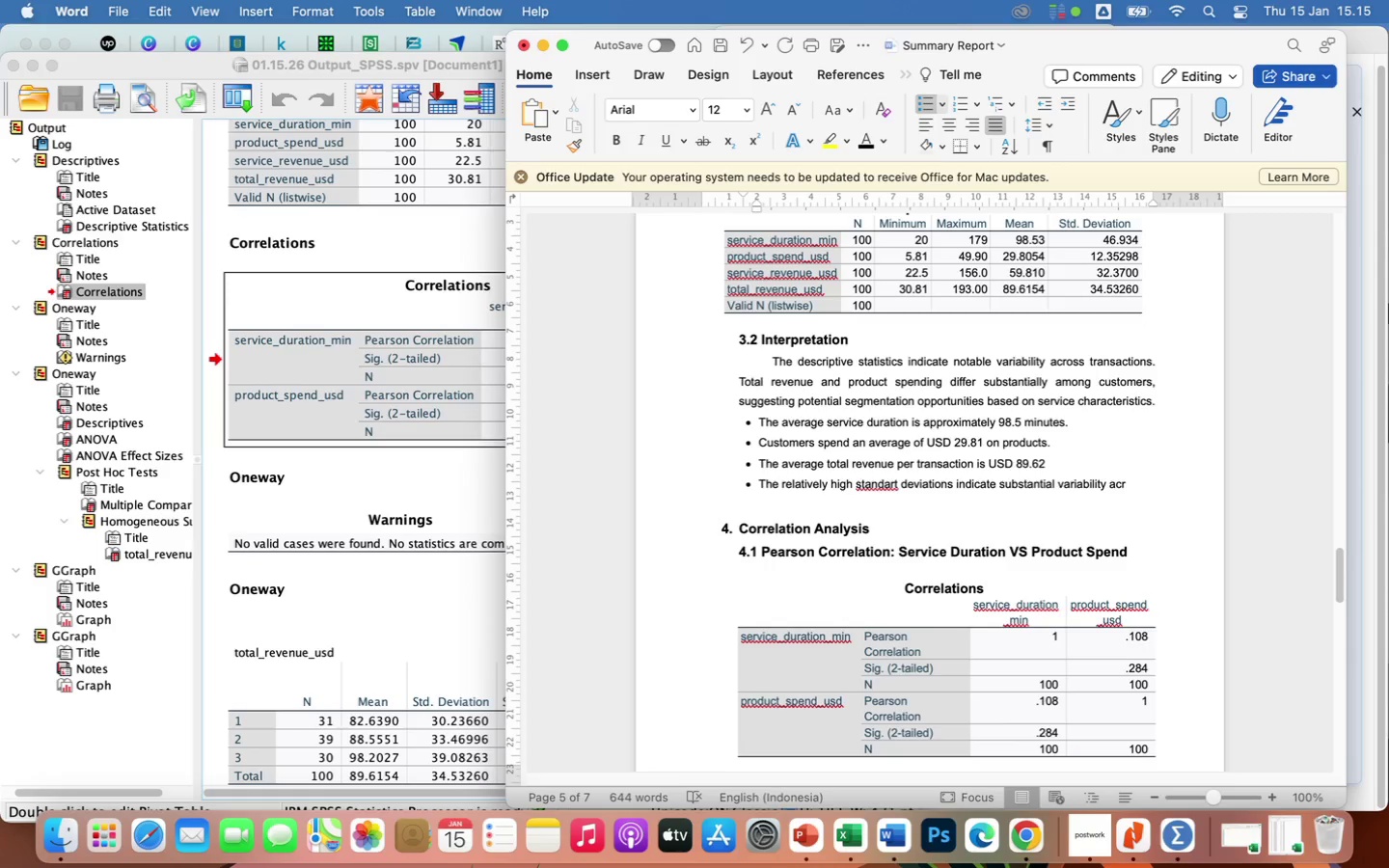 
key(O)
 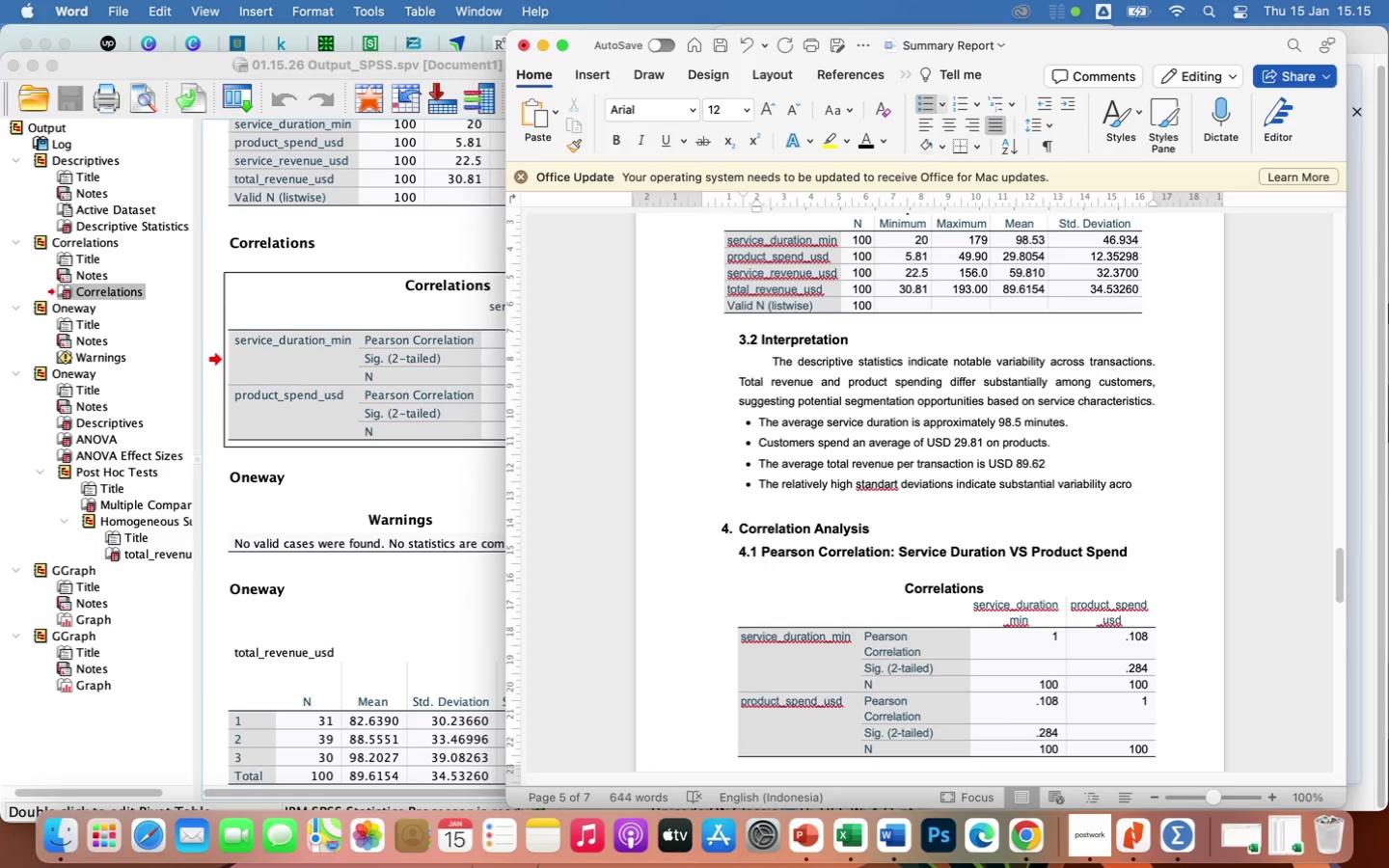 
type(ss transaction)
 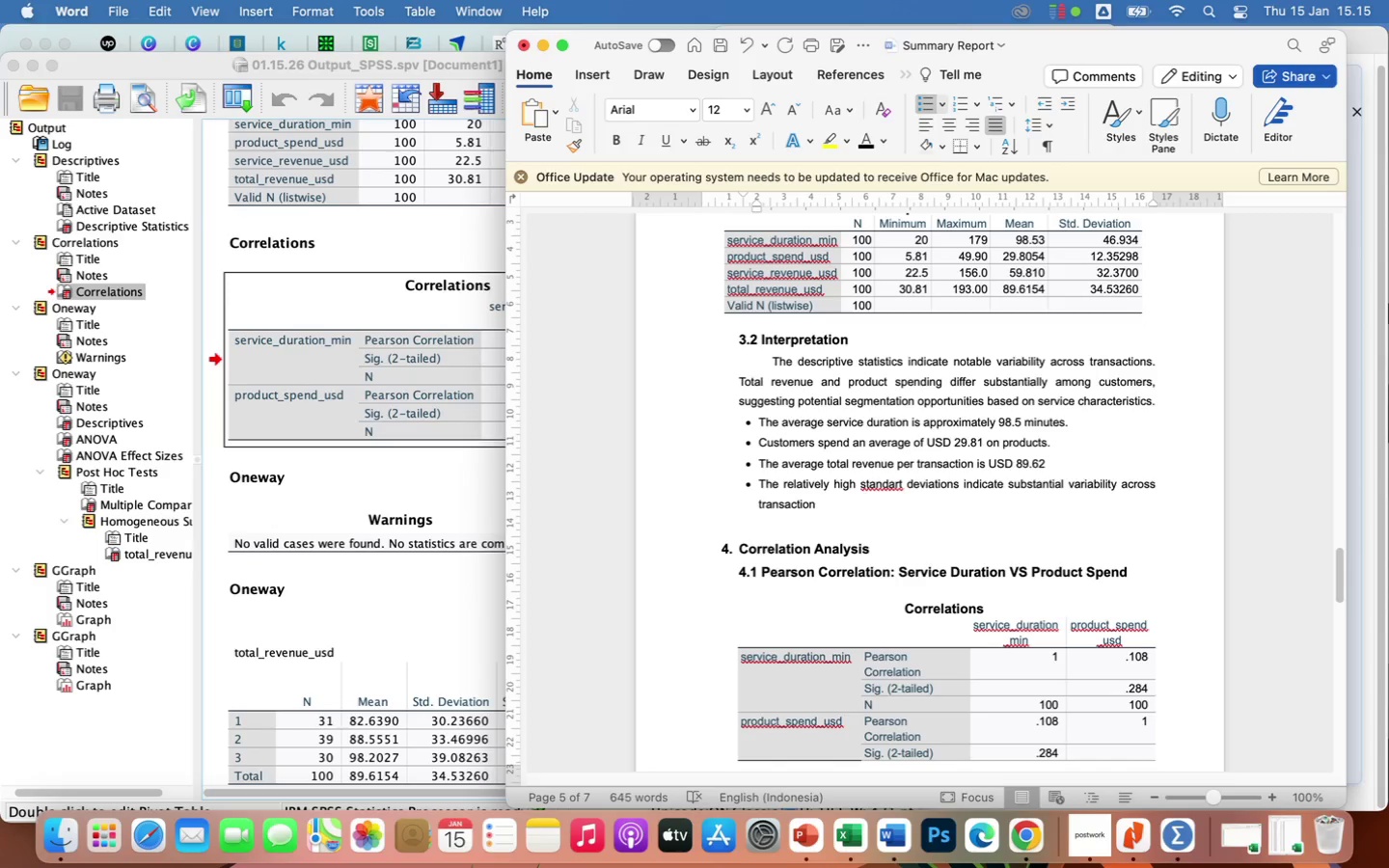 
wait(13.06)
 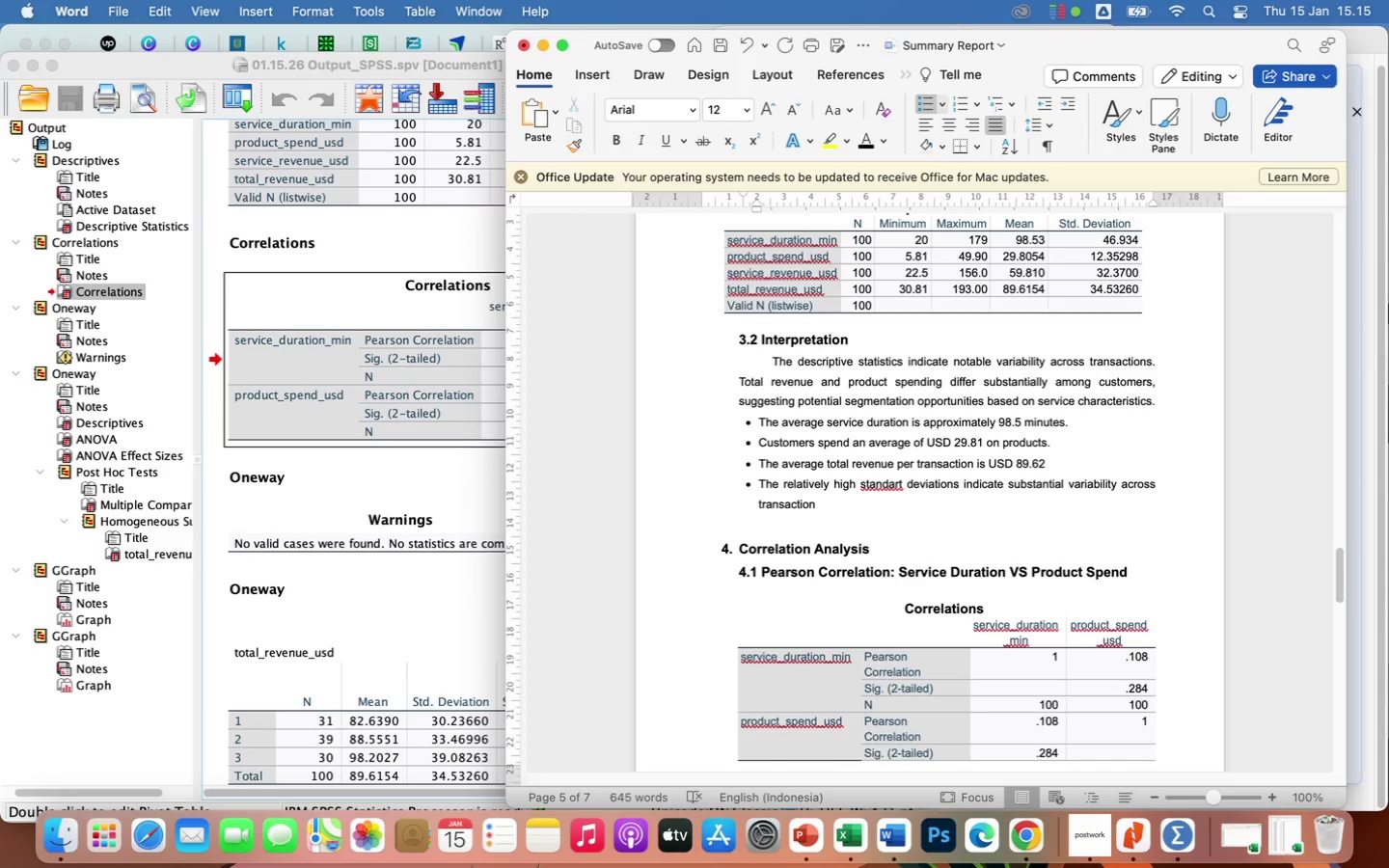 
key(S)
 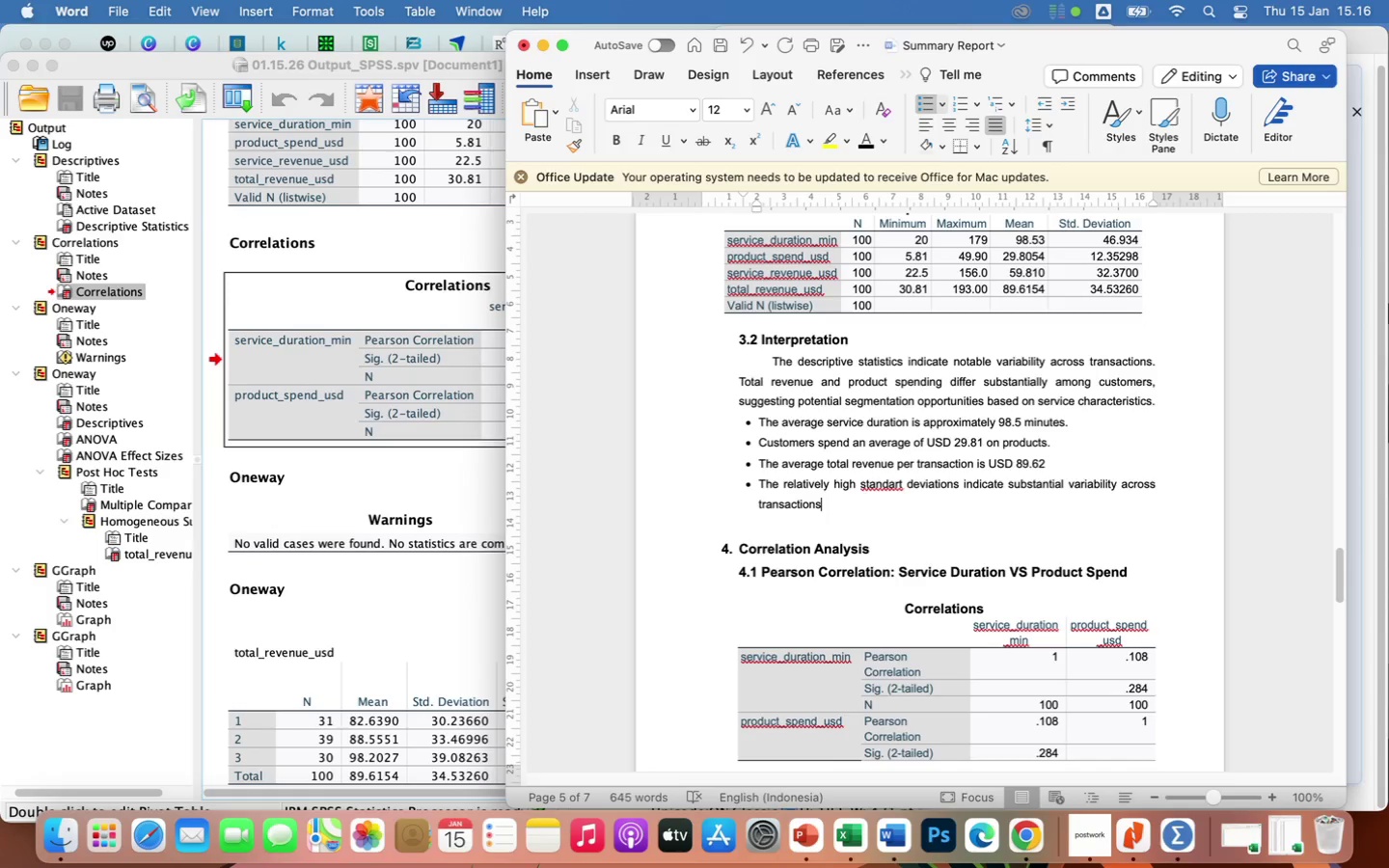 
key(Period)
 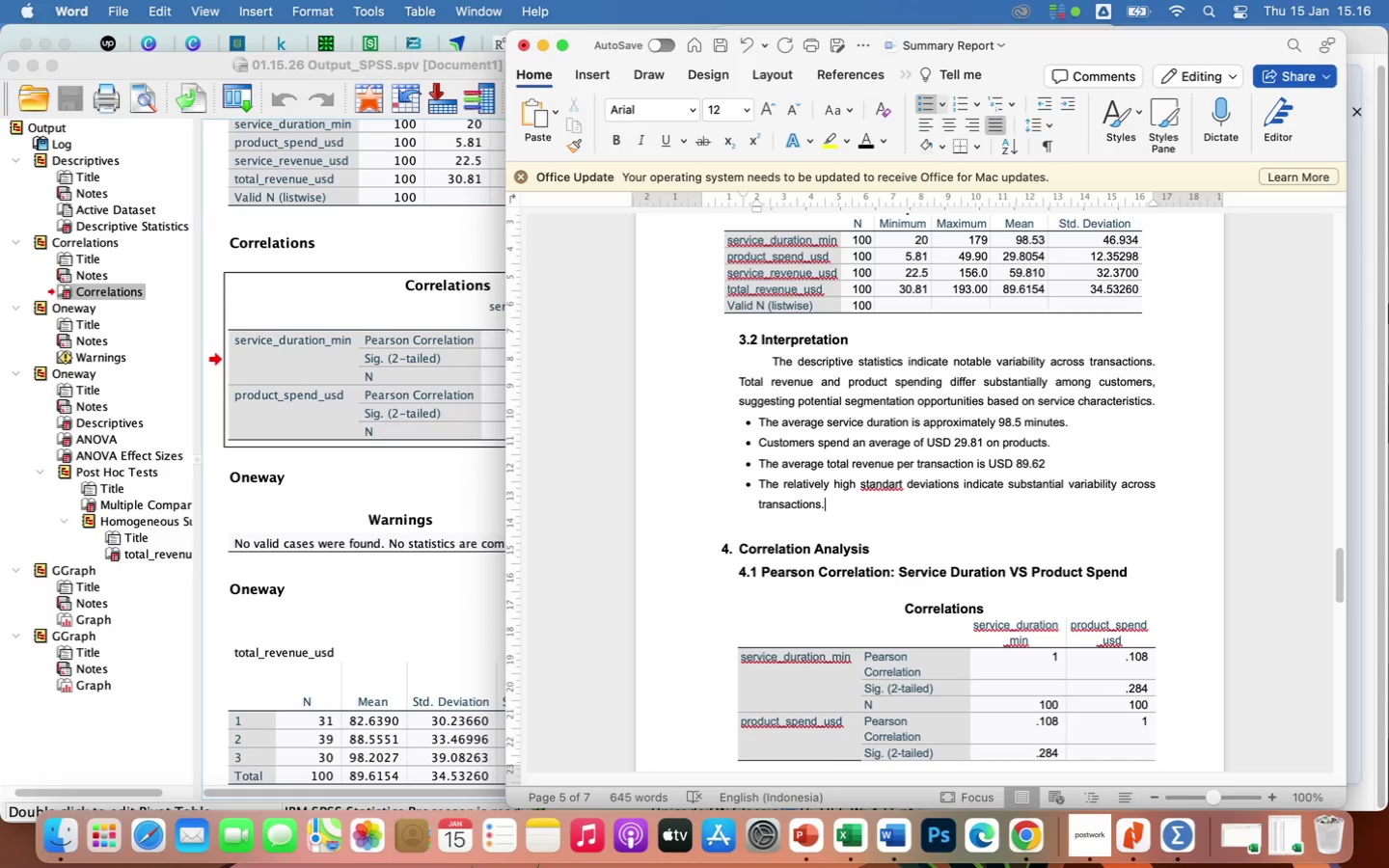 
wait(5.25)
 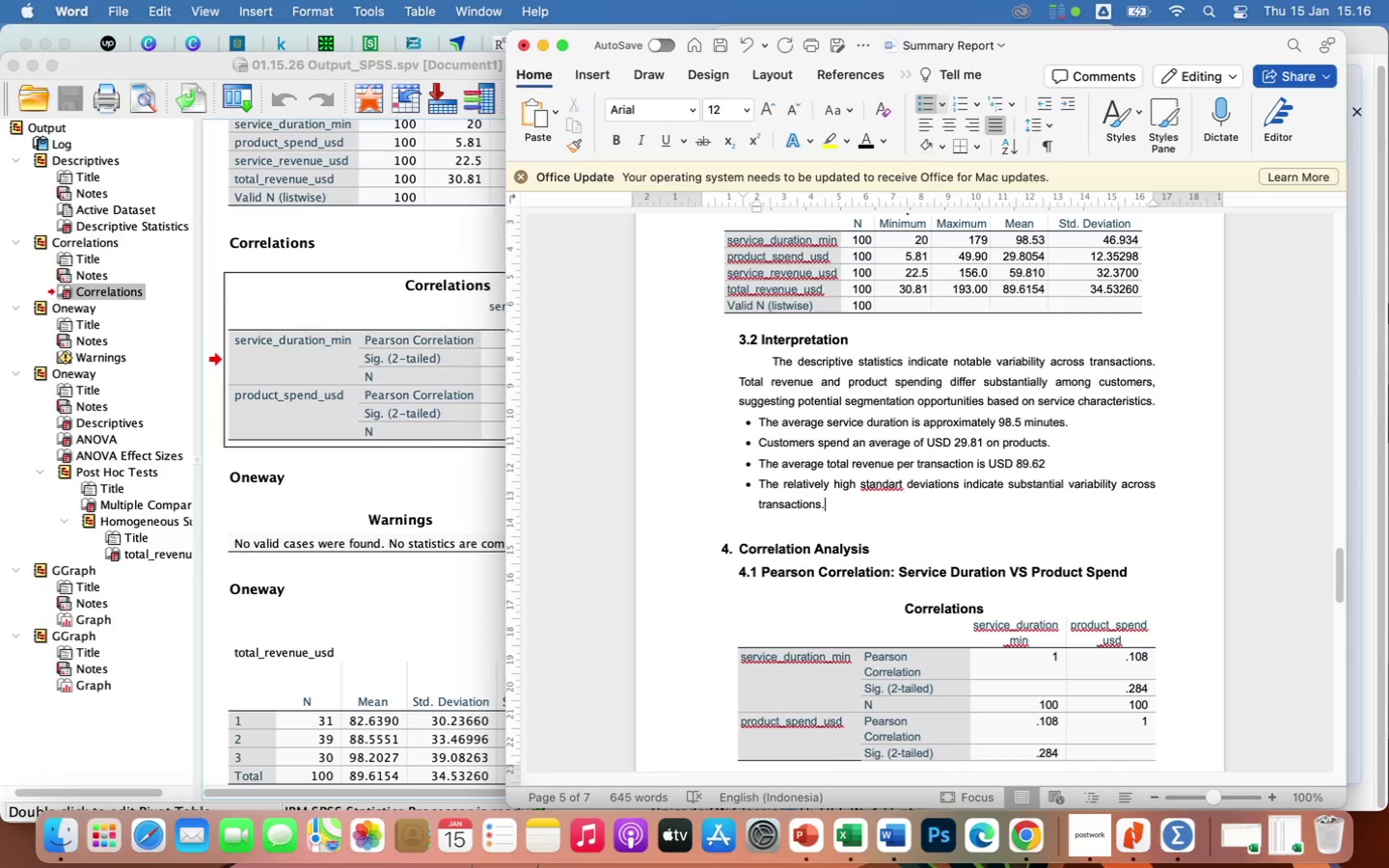 
scroll: coordinate [1056, 711], scroll_direction: down, amount: 13.0
 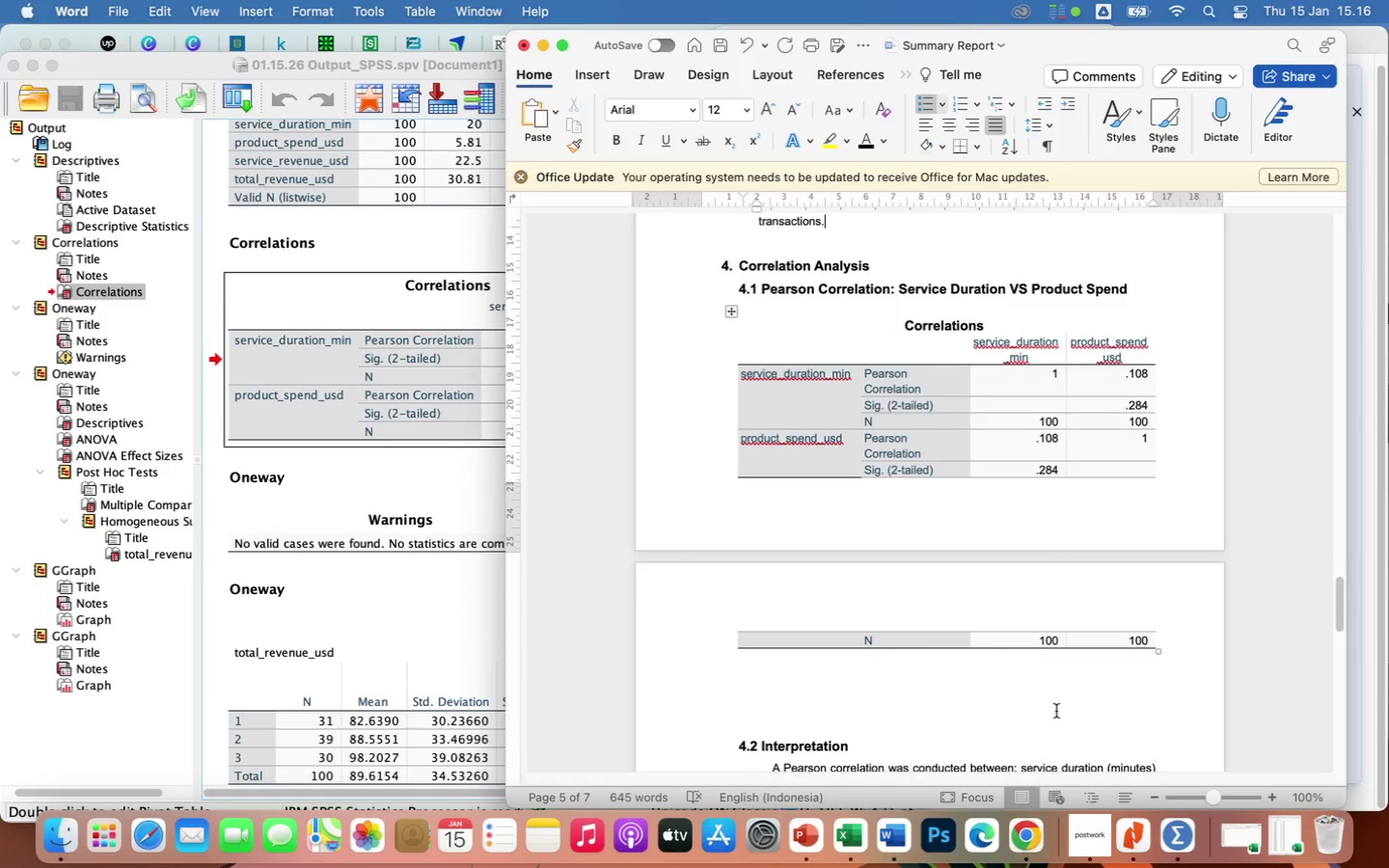 
scroll: coordinate [897, 438], scroll_direction: up, amount: 39.0
 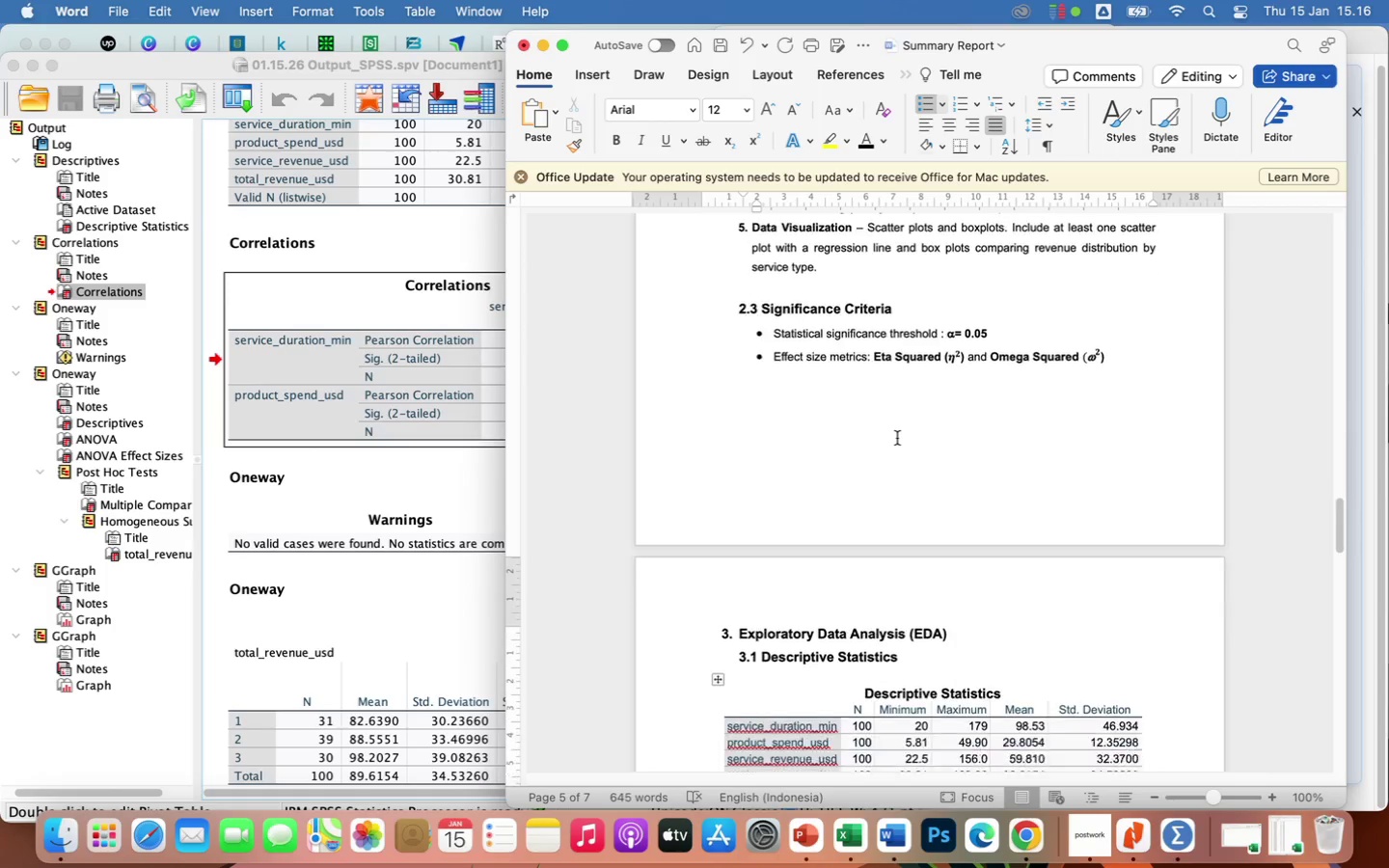 
left_click([813, 515])
 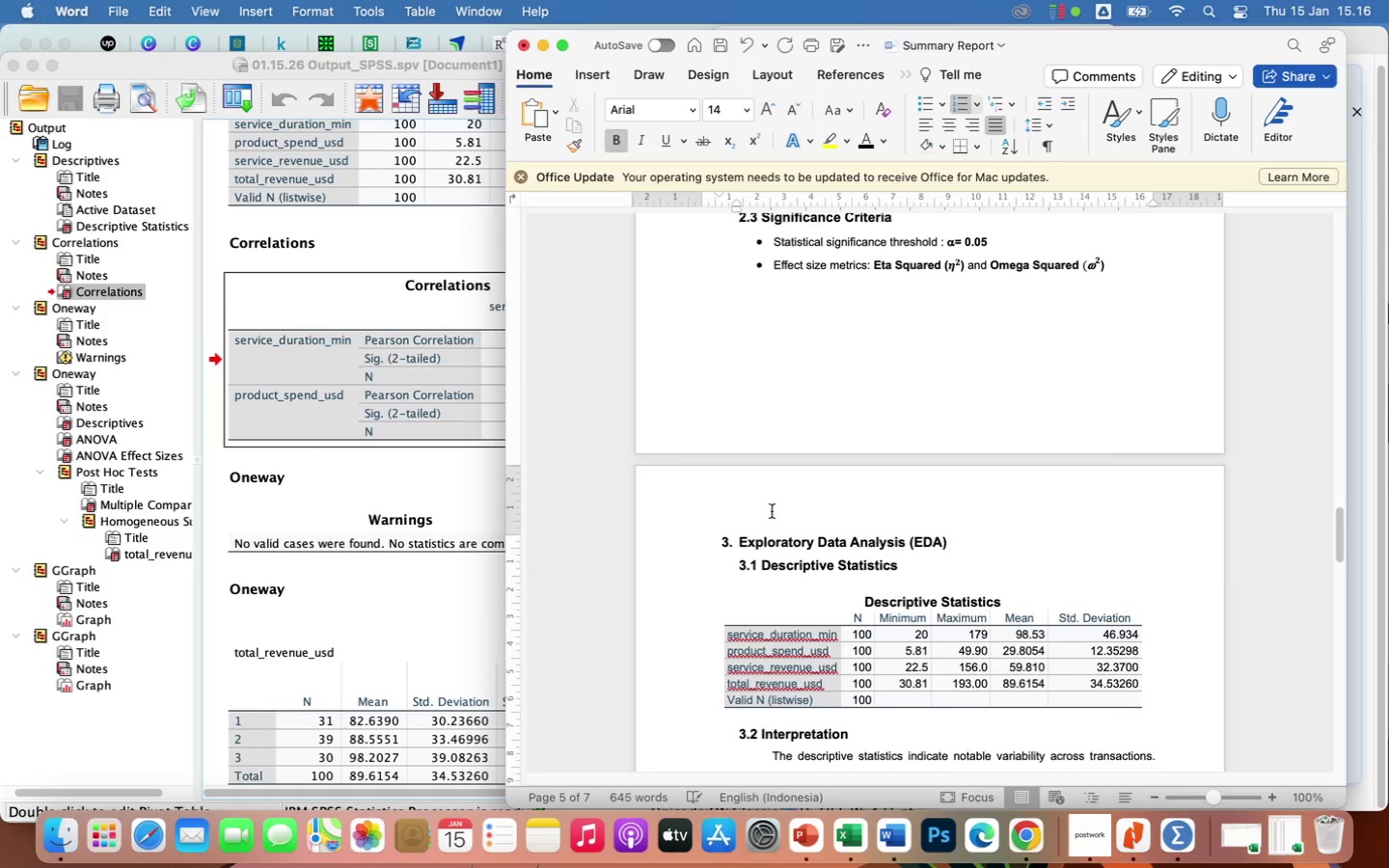 
left_click([771, 511])
 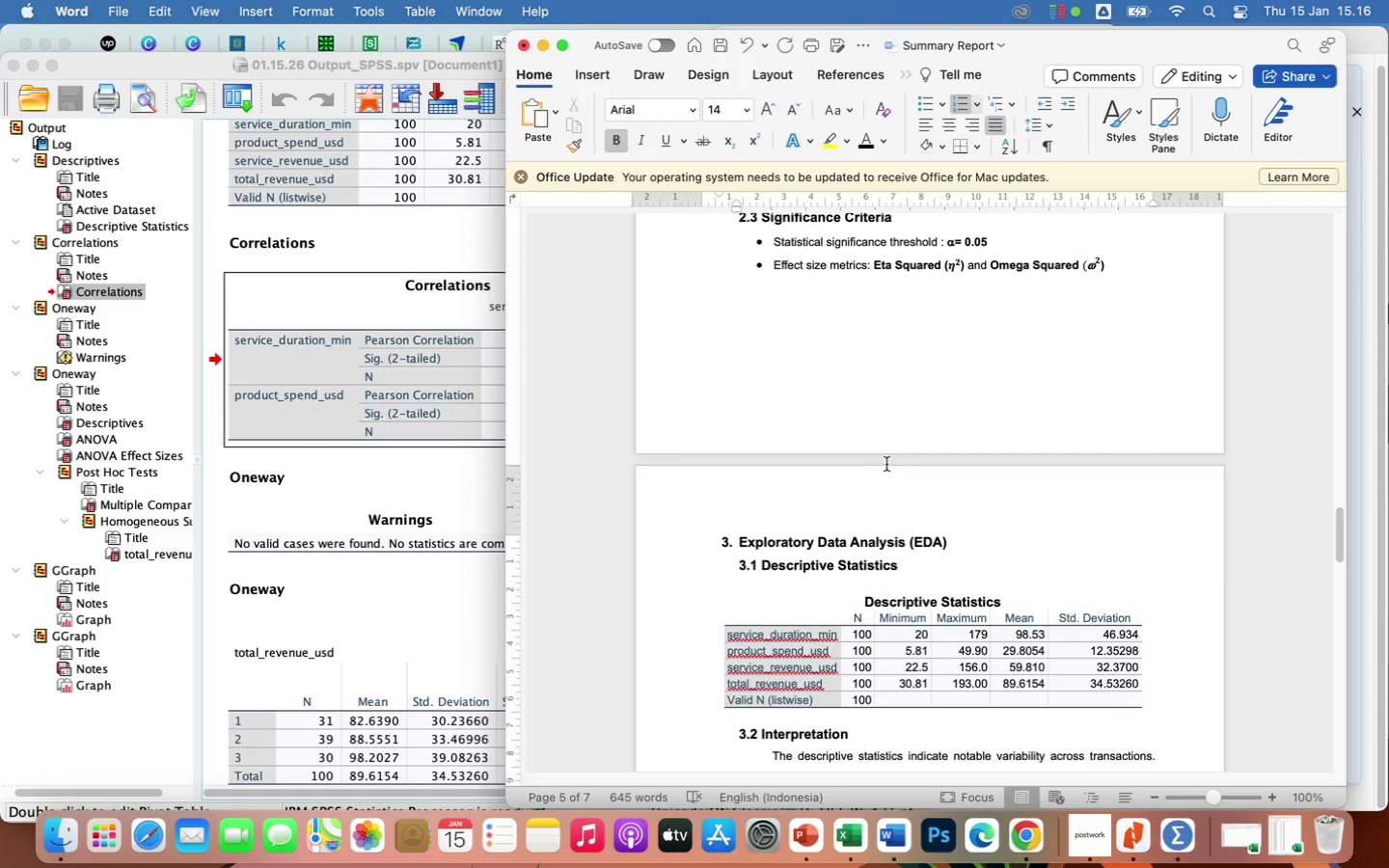 
scroll: coordinate [884, 456], scroll_direction: down, amount: 23.0
 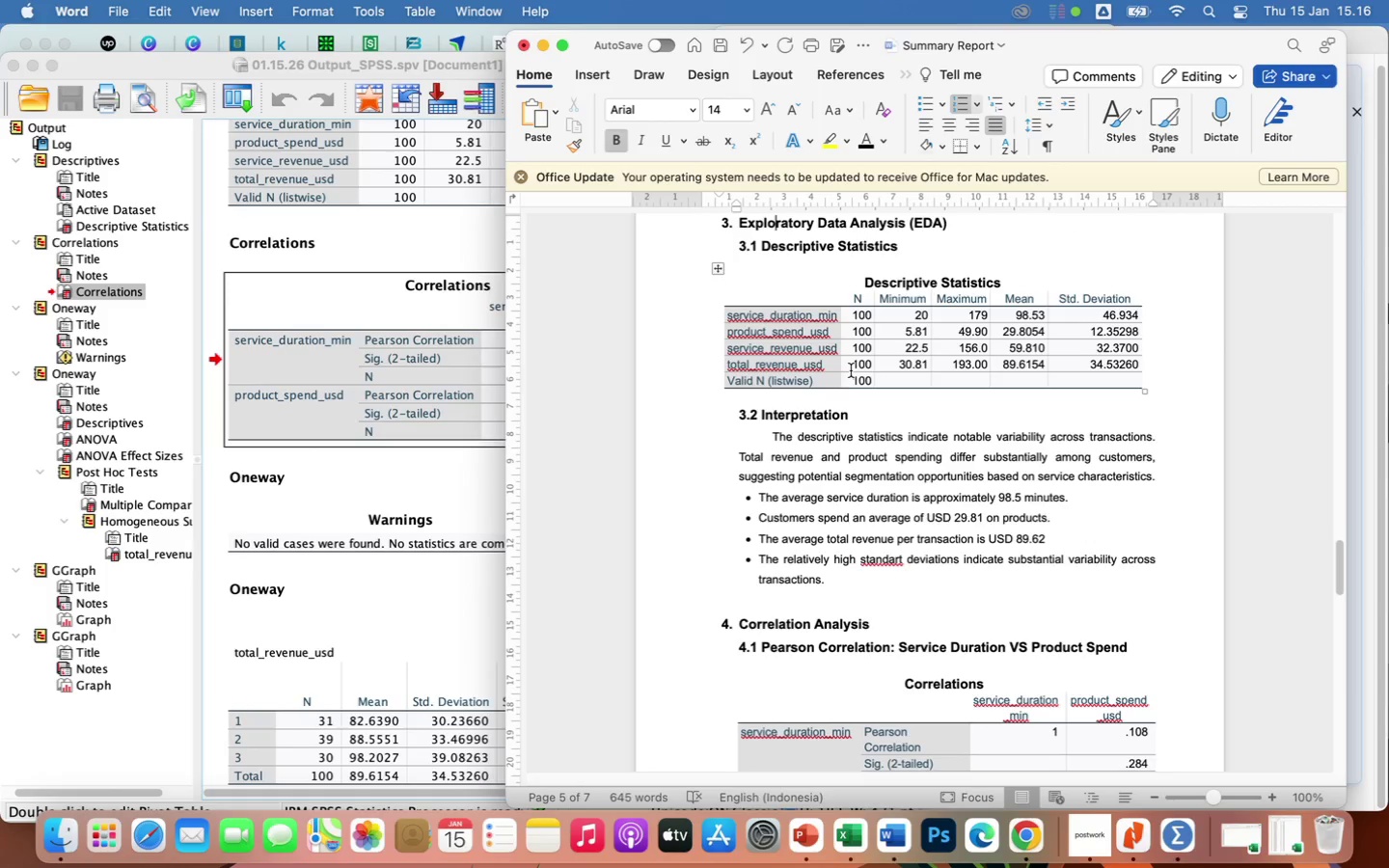 
left_click([827, 397])
 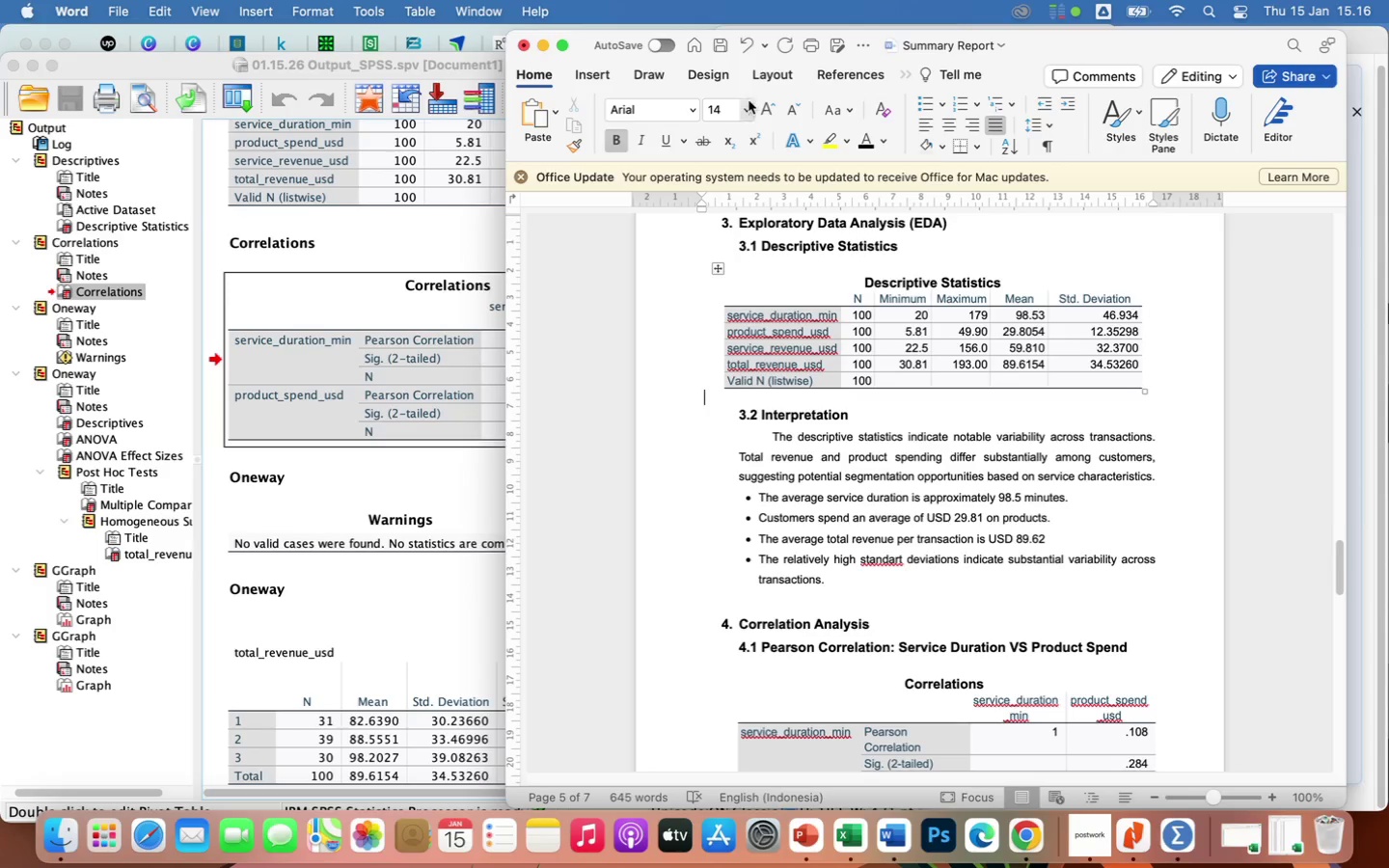 
left_click([749, 109])
 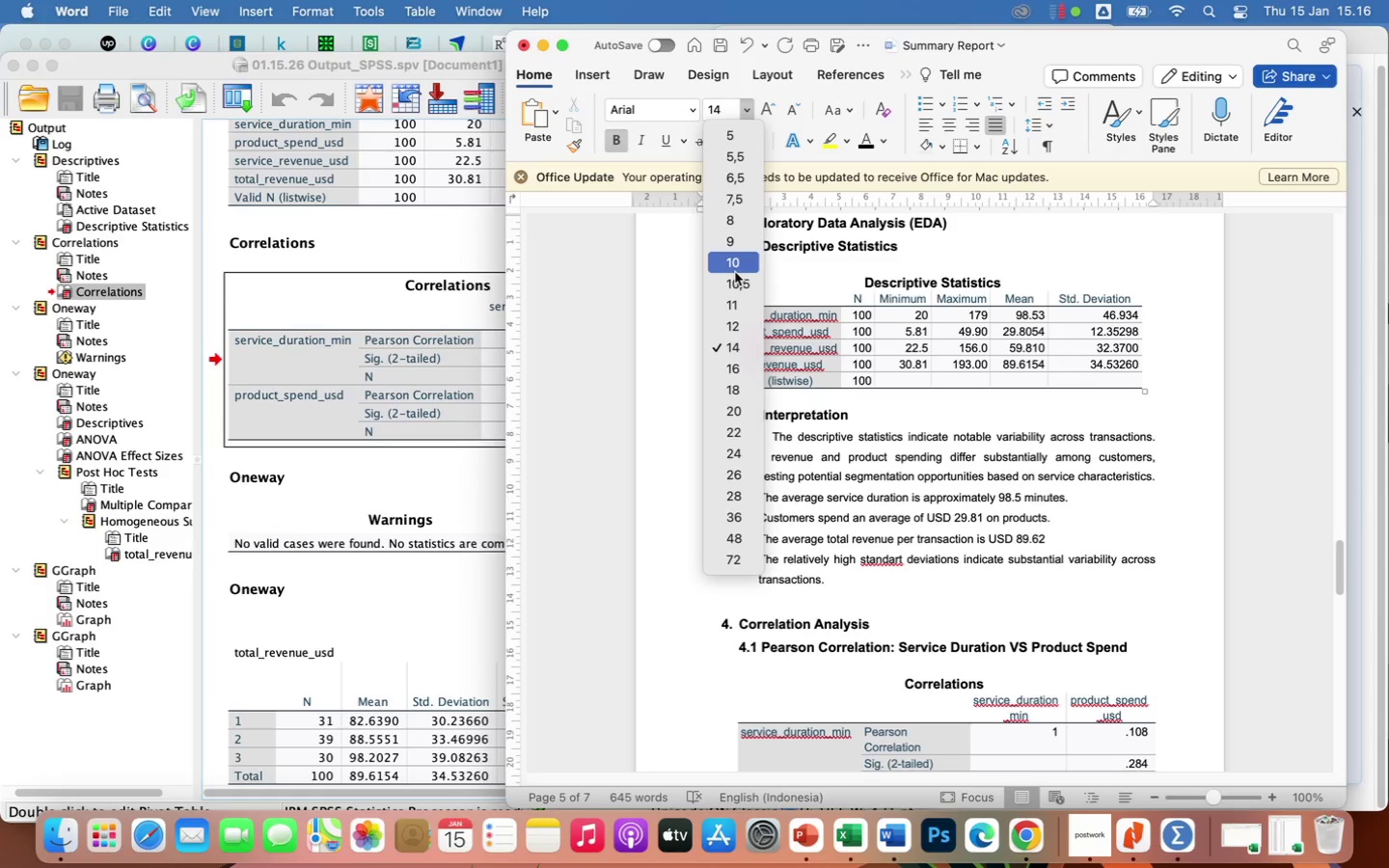 
left_click([734, 265])
 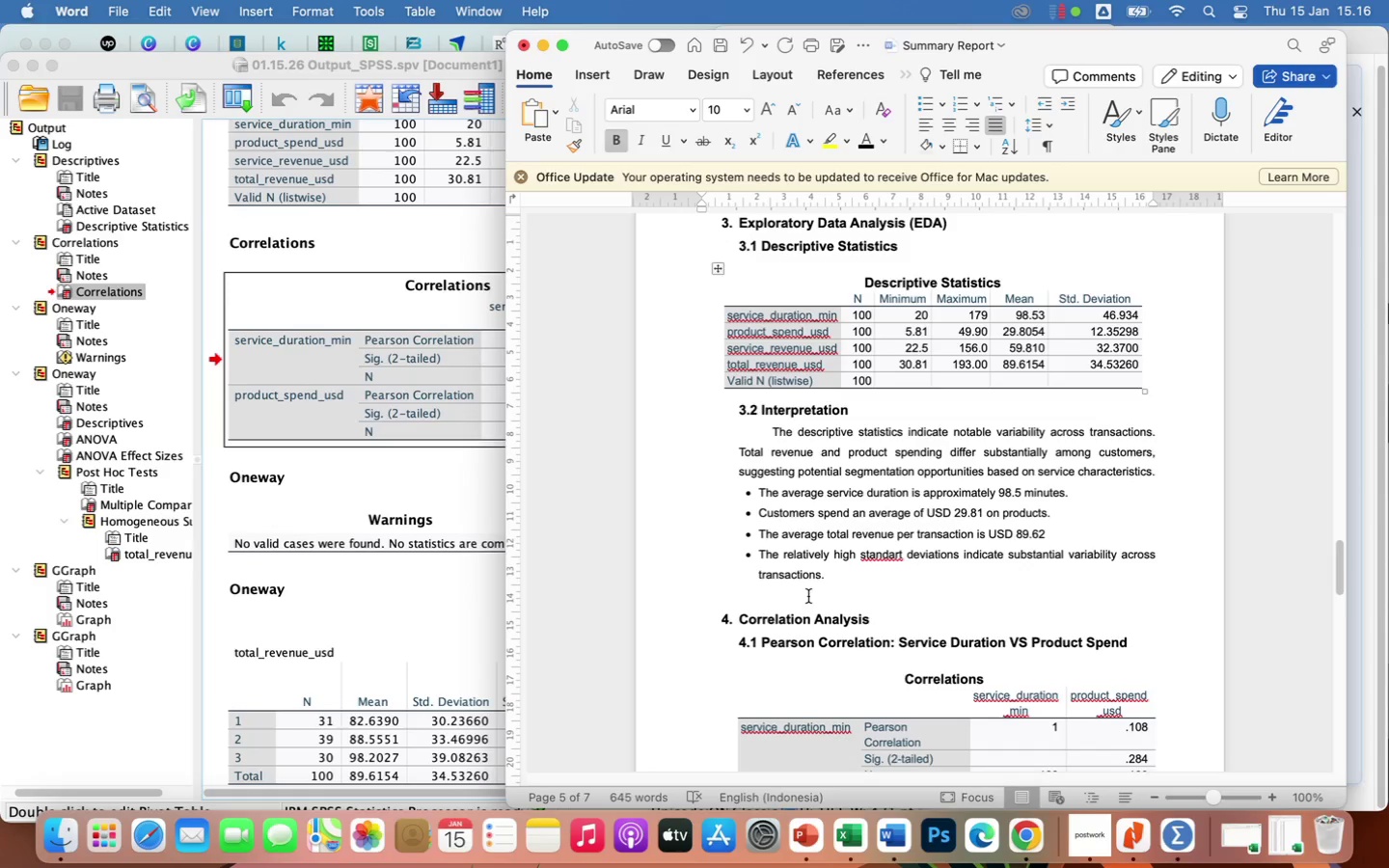 
left_click([795, 601])
 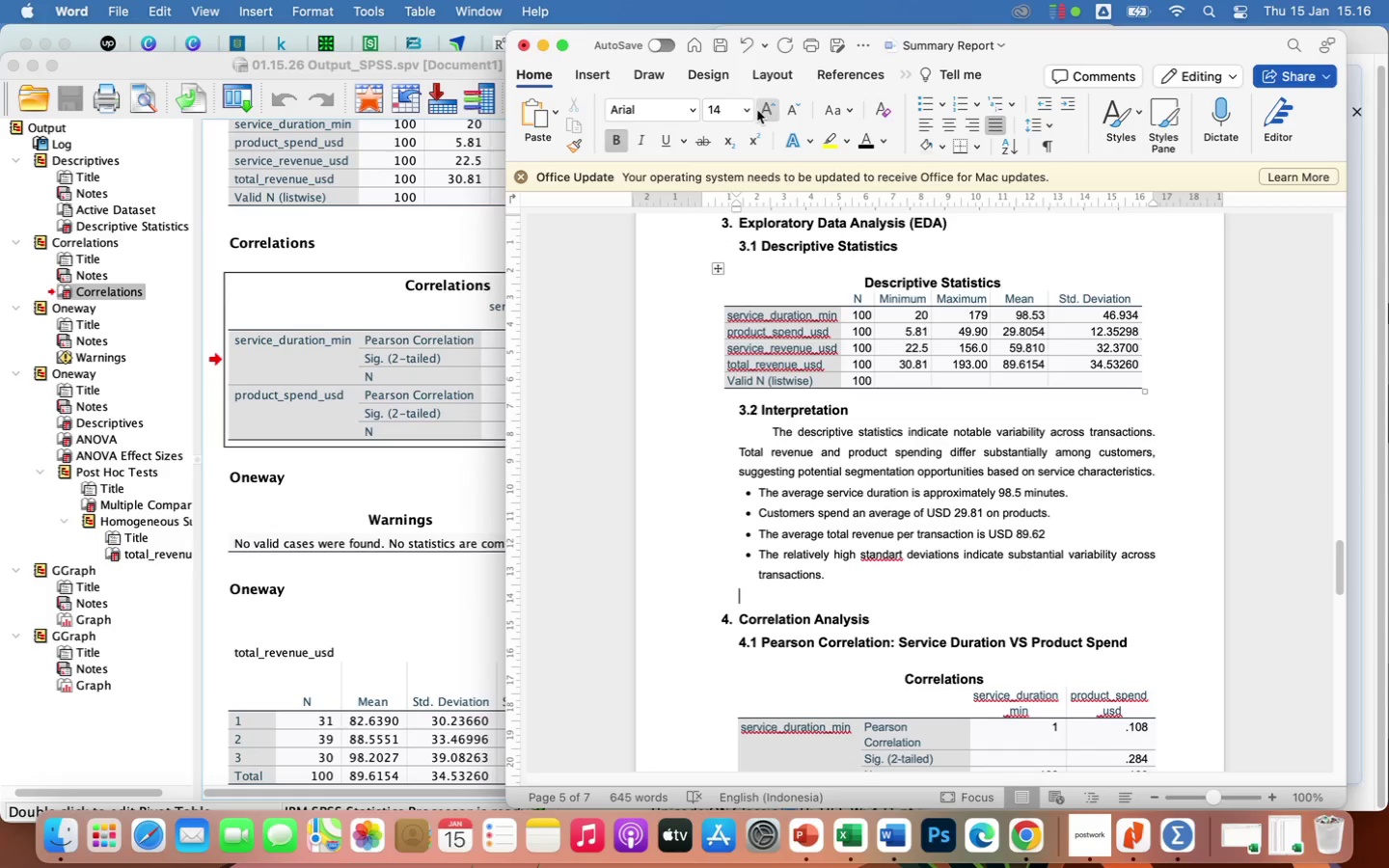 
left_click([747, 109])
 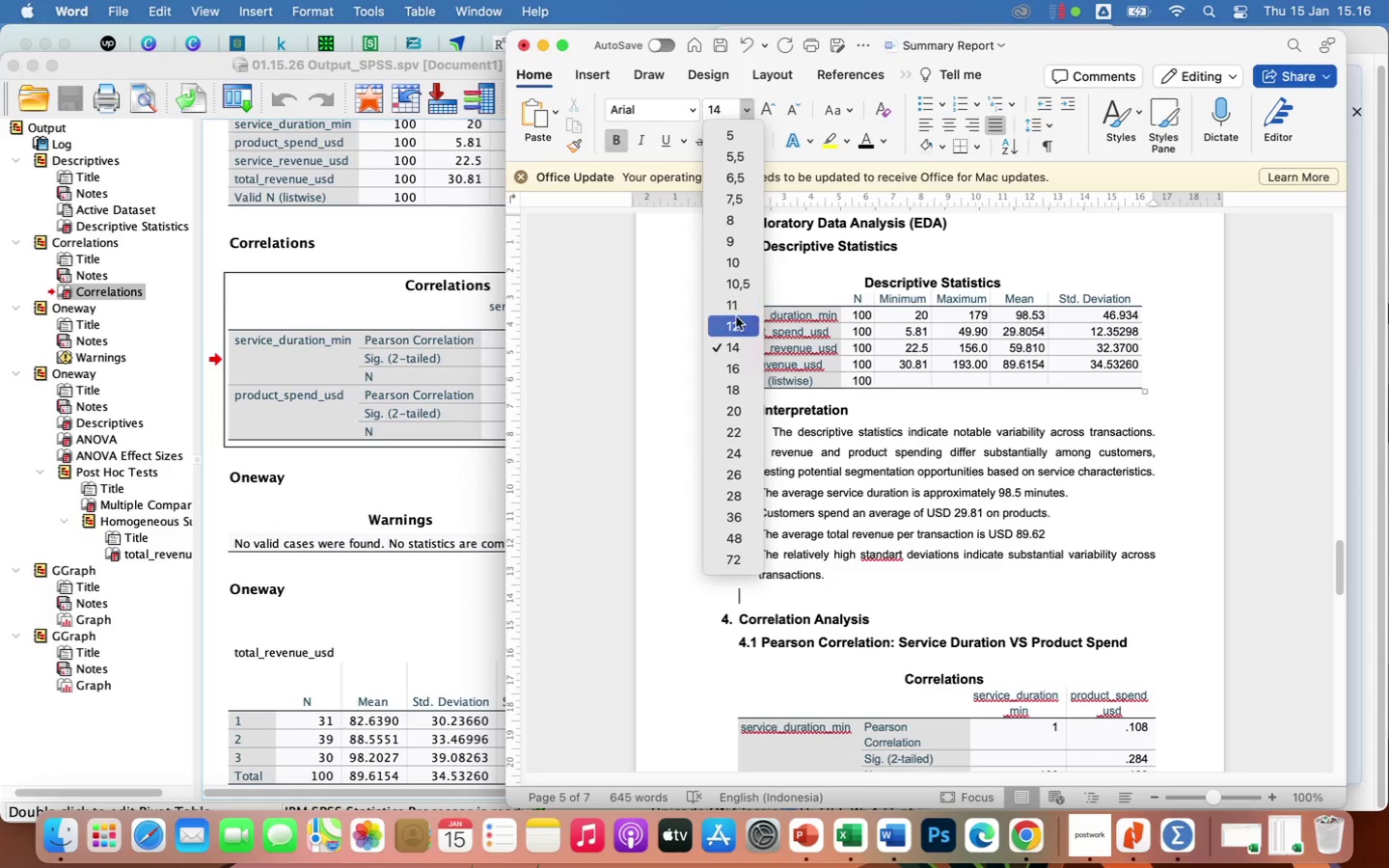 
left_click([739, 322])
 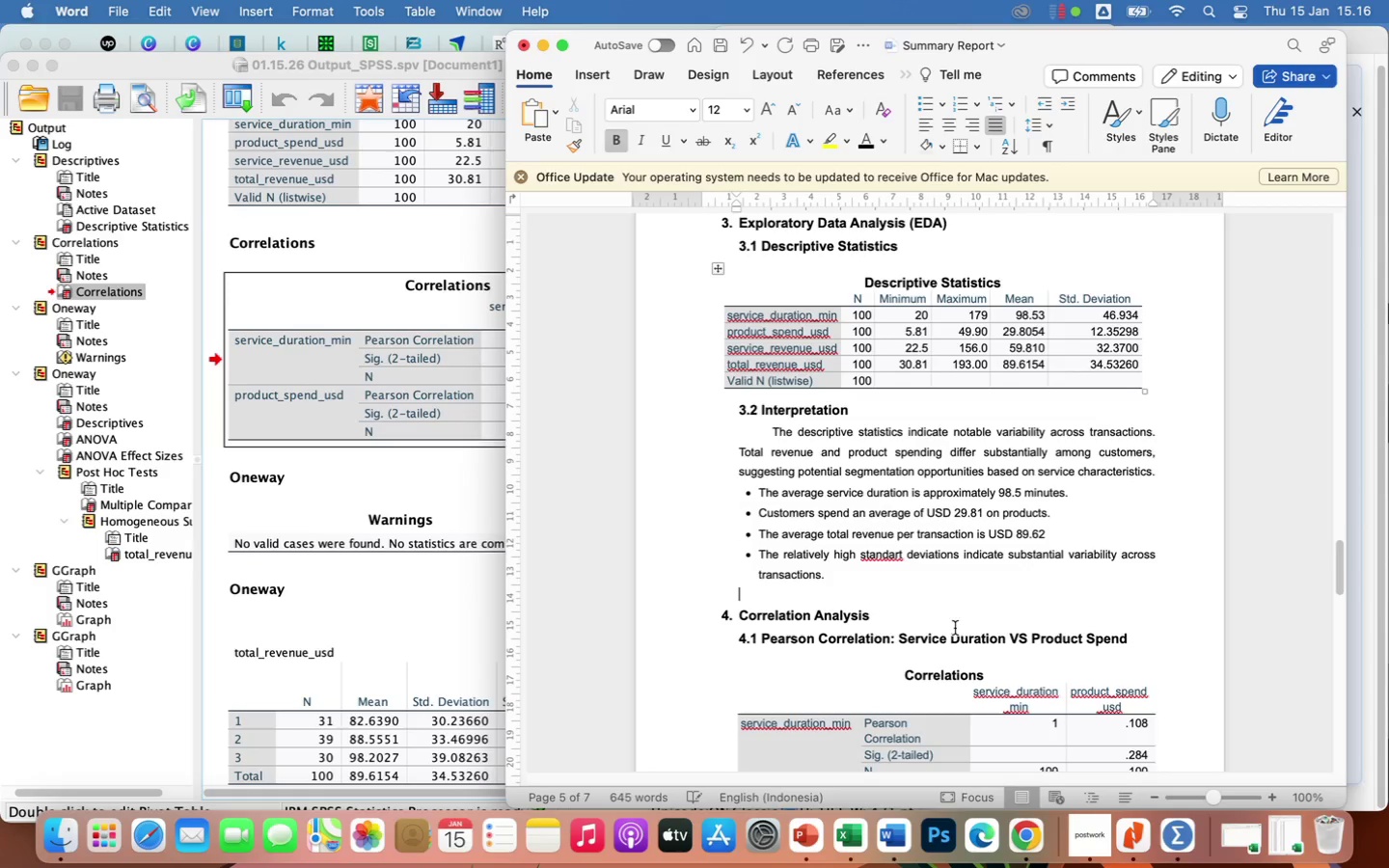 
scroll: coordinate [969, 654], scroll_direction: down, amount: 21.0
 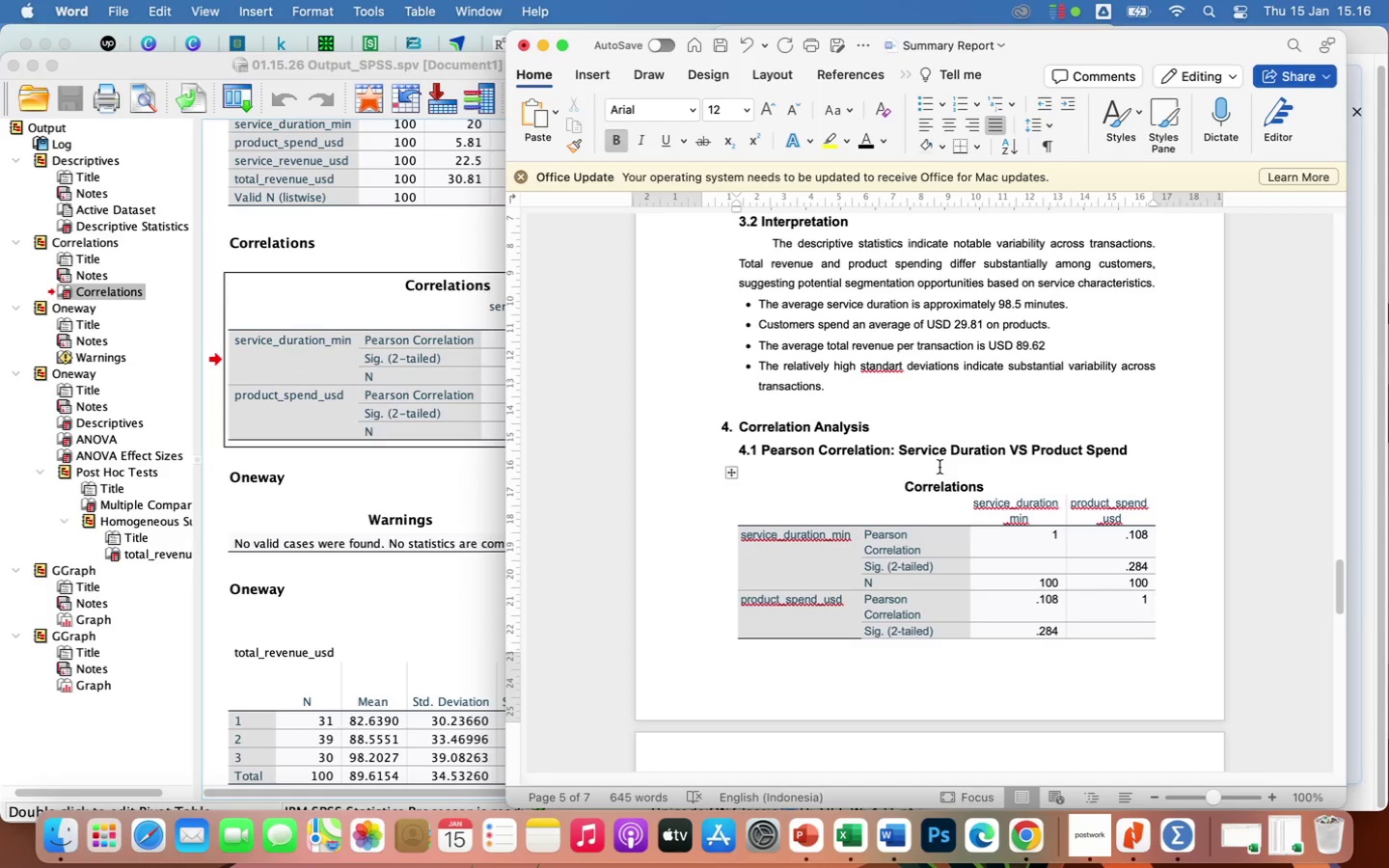 
left_click([937, 473])
 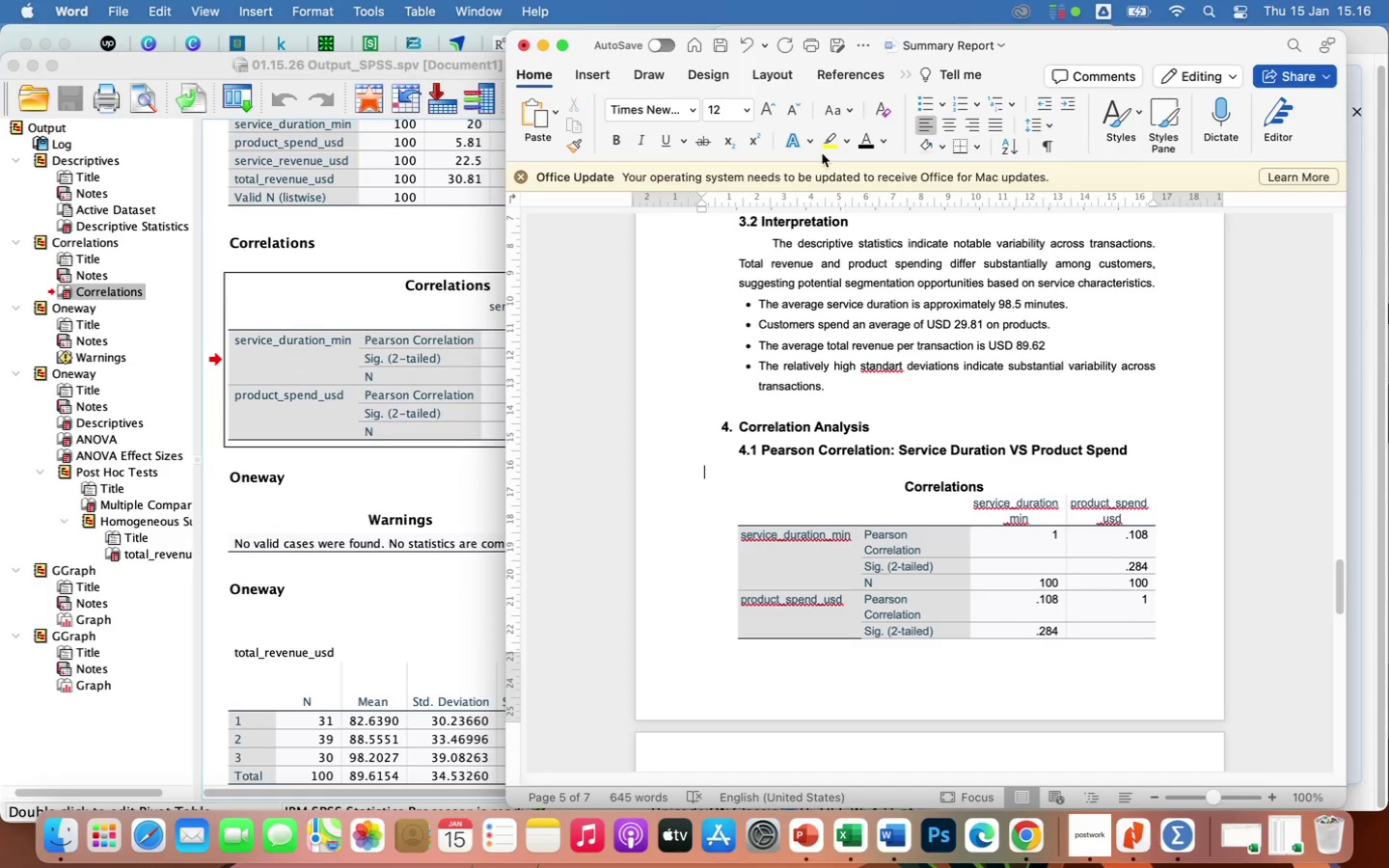 
scroll: coordinate [1045, 611], scroll_direction: down, amount: 28.0
 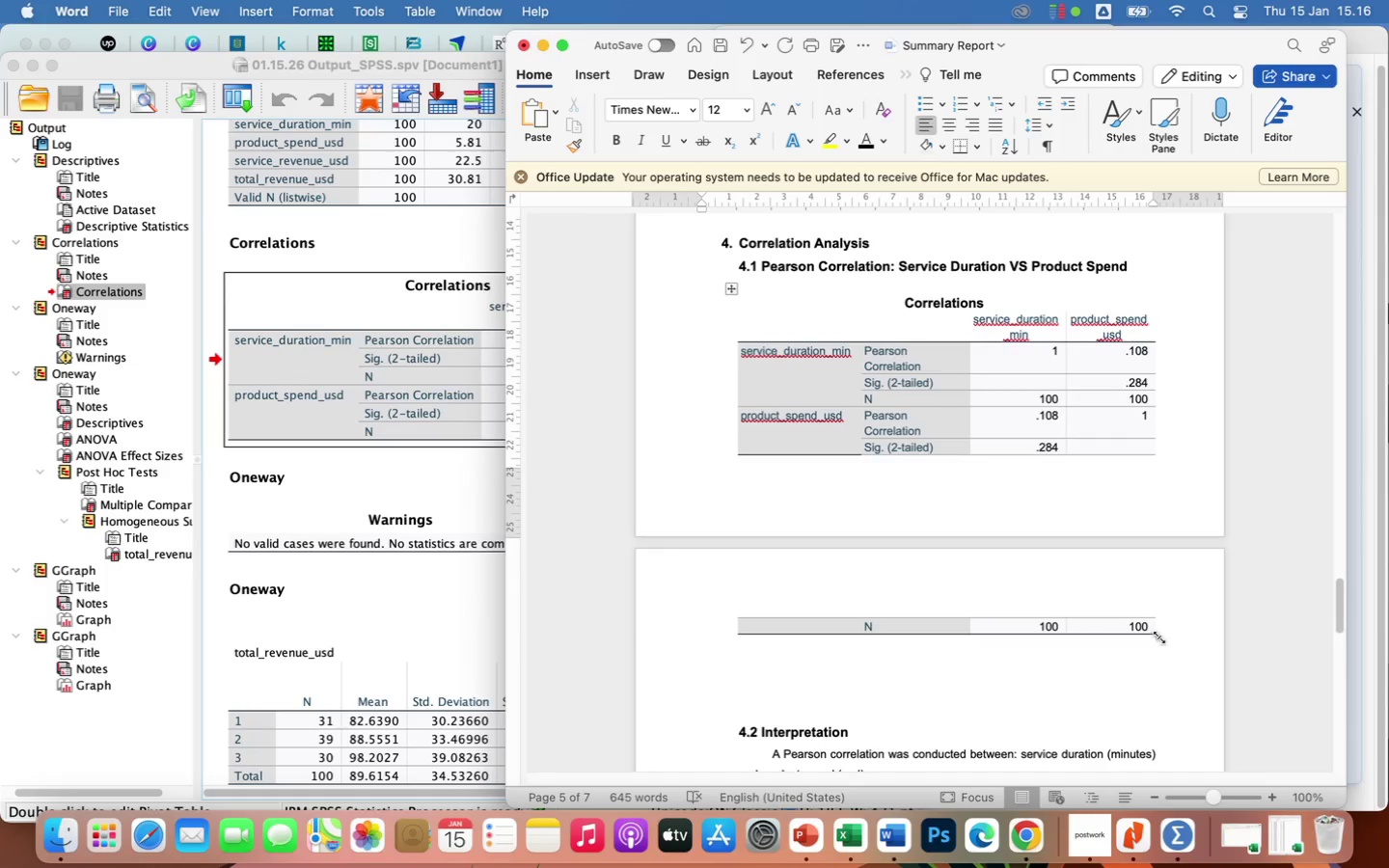 
left_click_drag(start_coordinate=[1159, 637], to_coordinate=[1133, 610])
 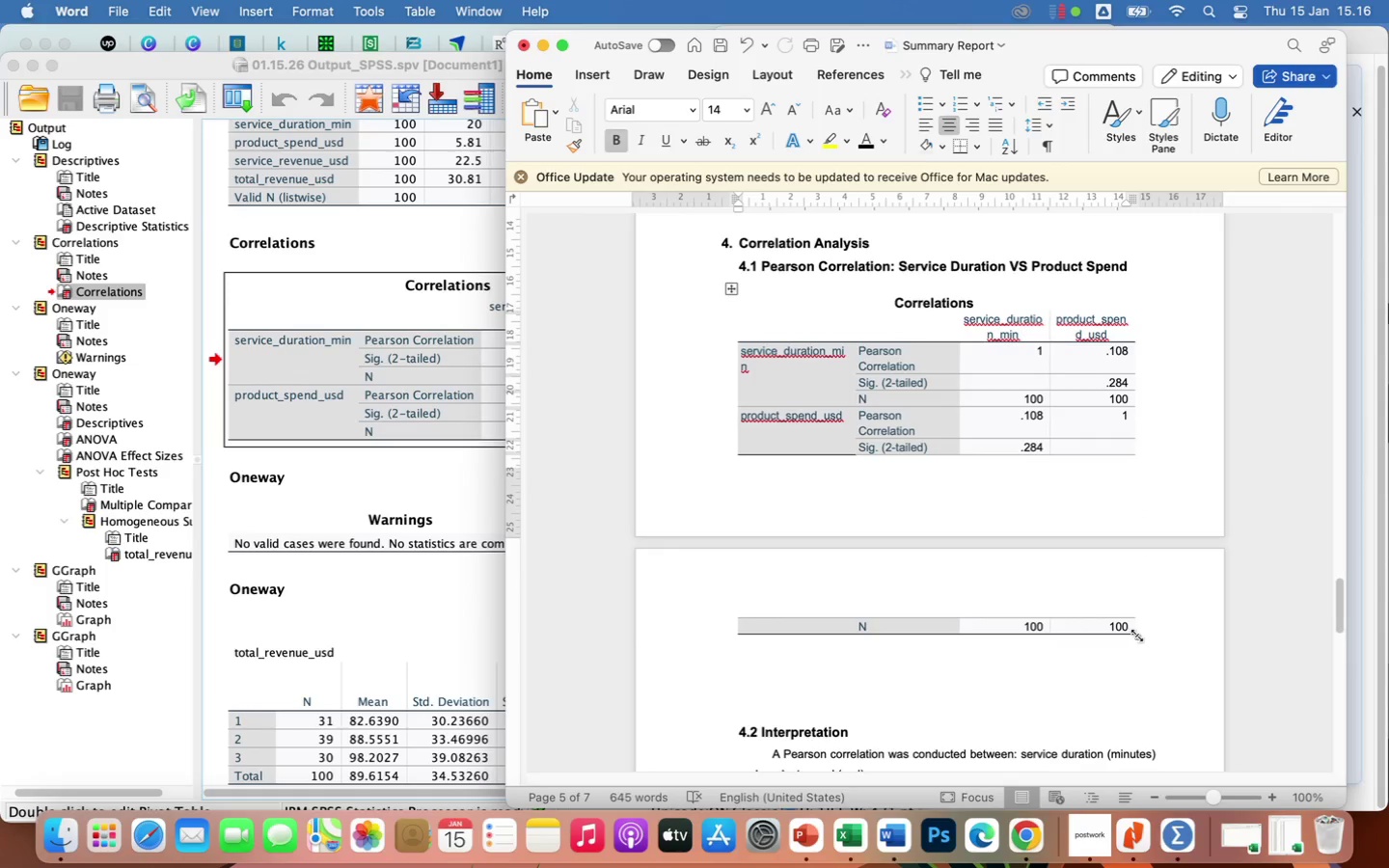 
left_click_drag(start_coordinate=[1137, 636], to_coordinate=[1136, 510])
 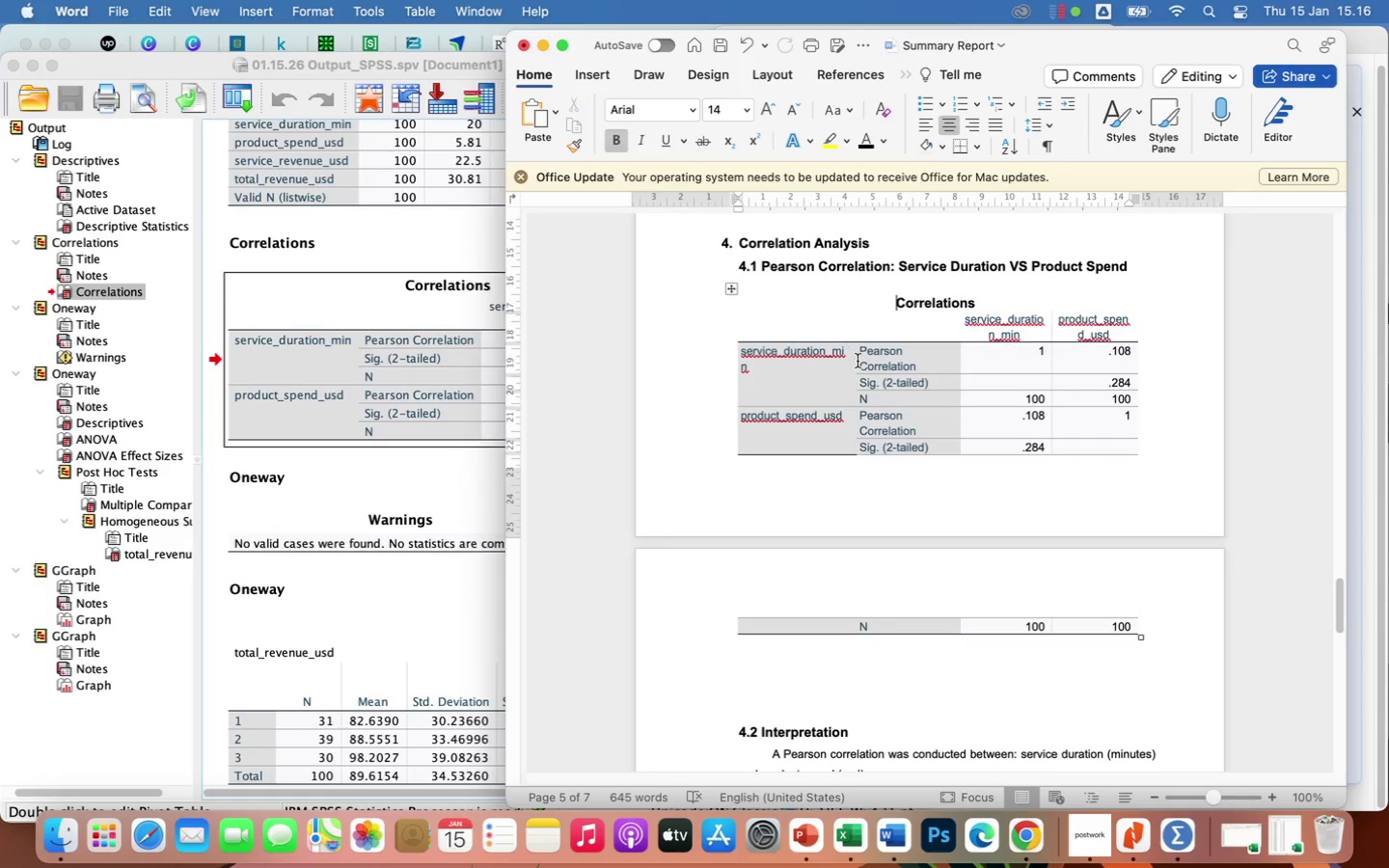 
wait(5.83)
 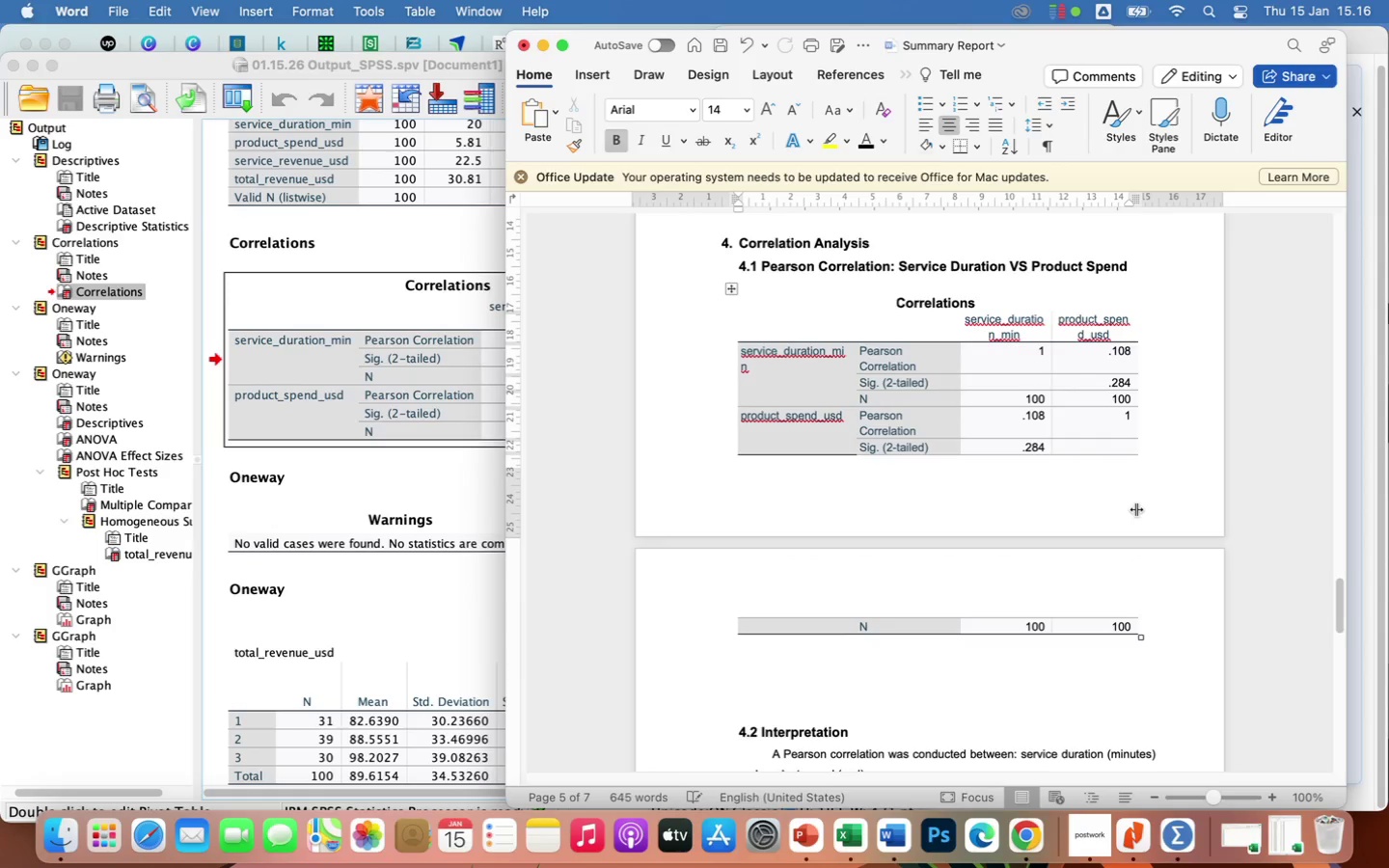 
left_click_drag(start_coordinate=[855, 358], to_coordinate=[863, 359])
 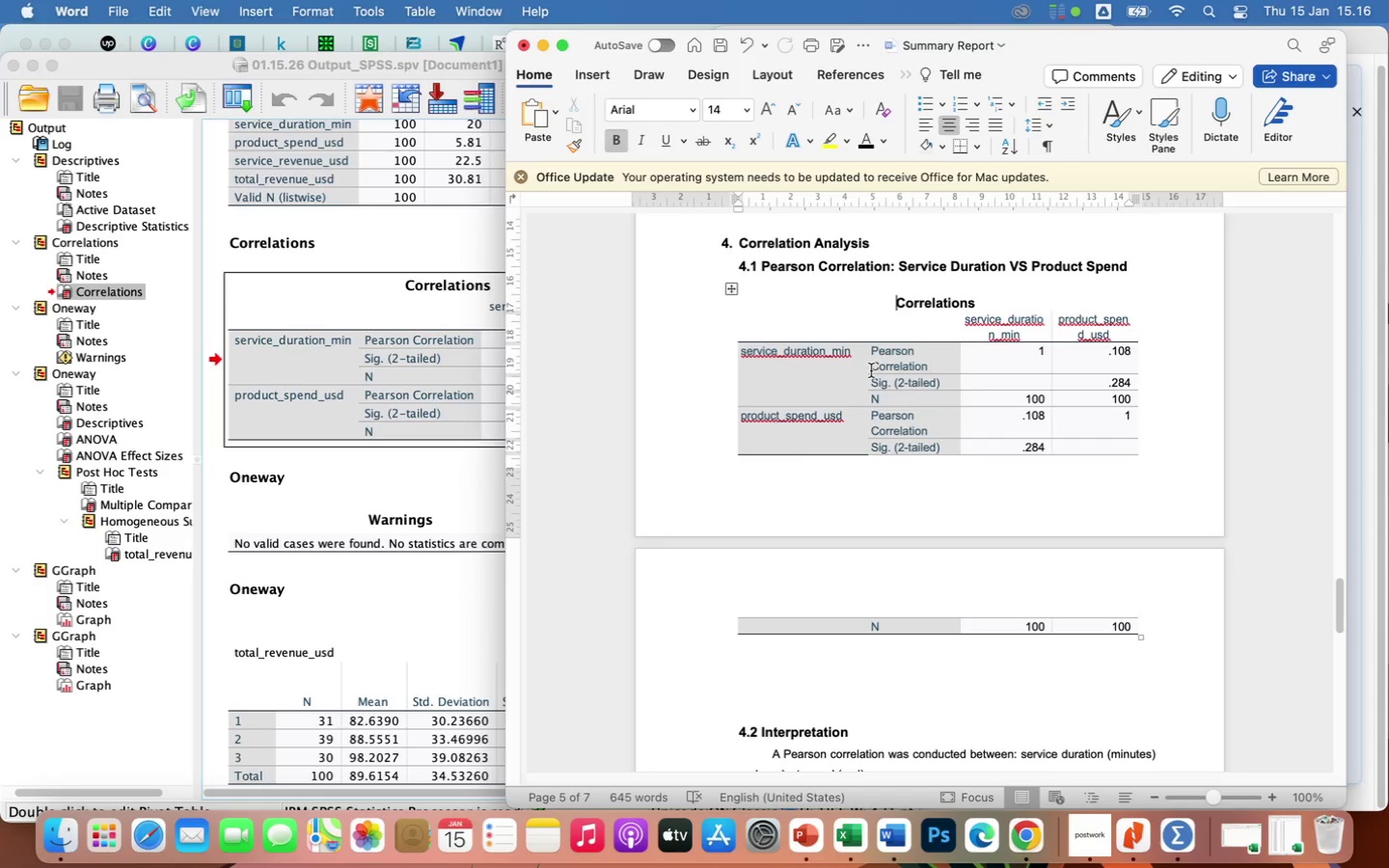 
wait(6.17)
 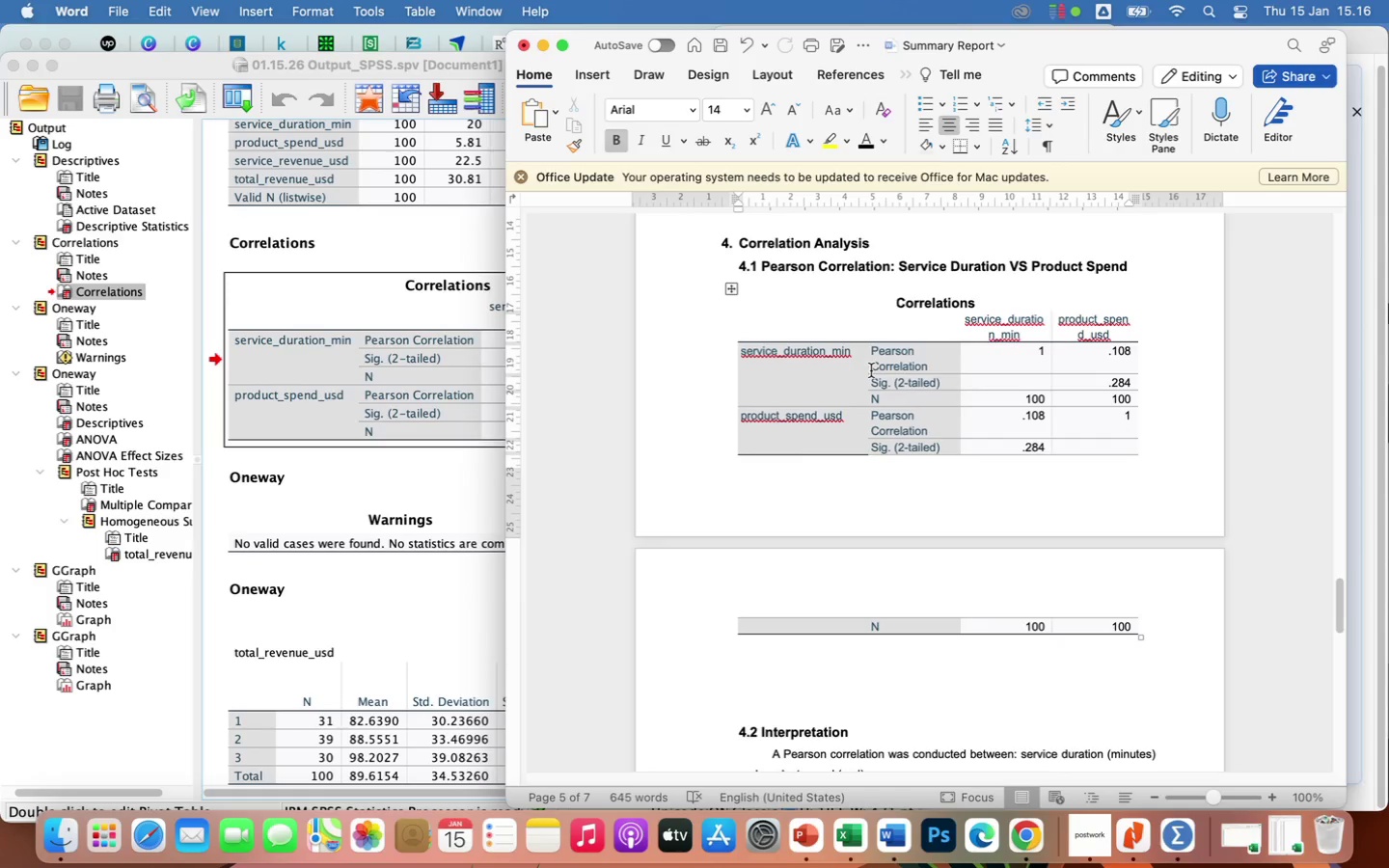 
scroll: coordinate [921, 600], scroll_direction: up, amount: 58.0
 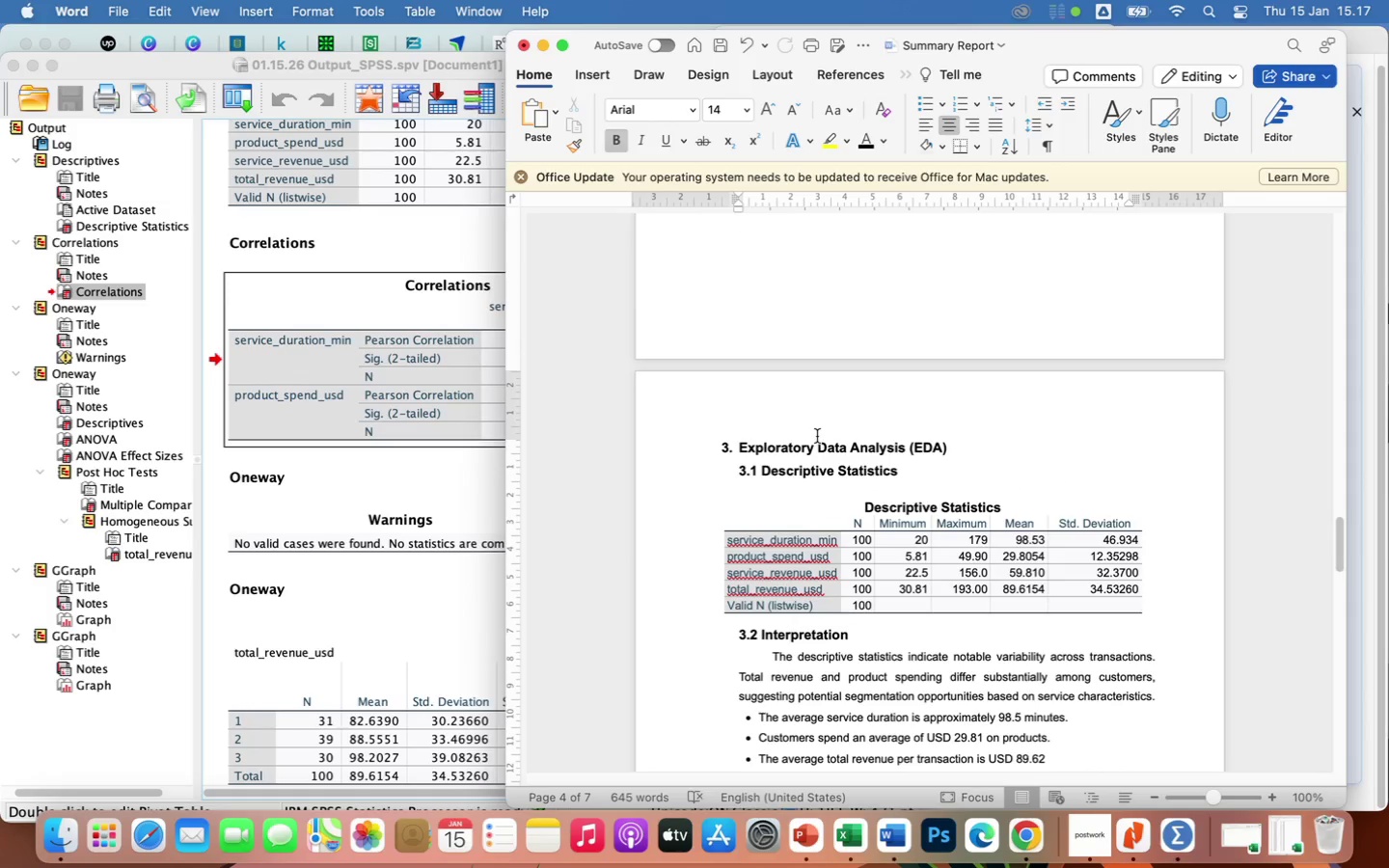 
left_click([815, 432])
 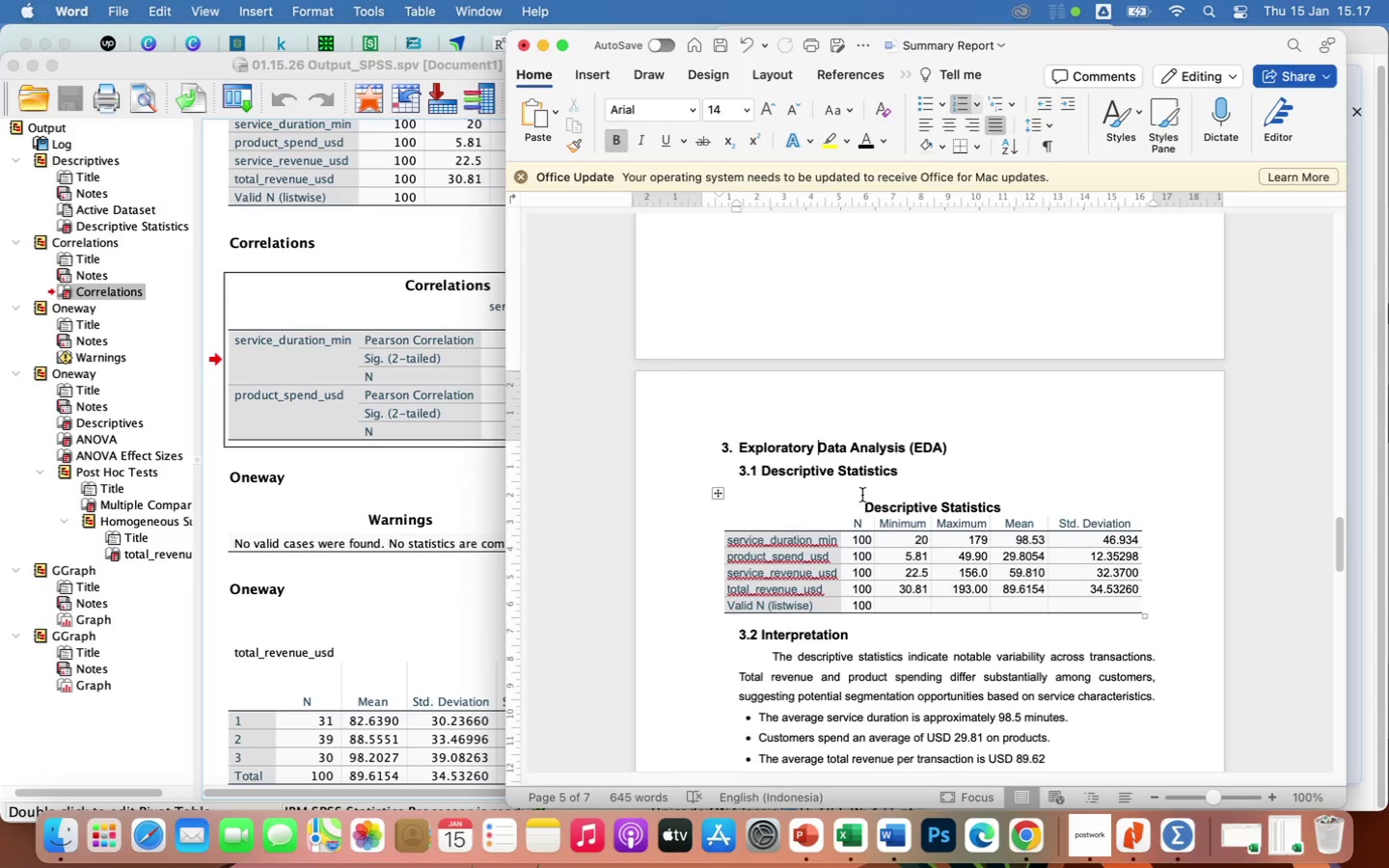 
left_click([860, 494])
 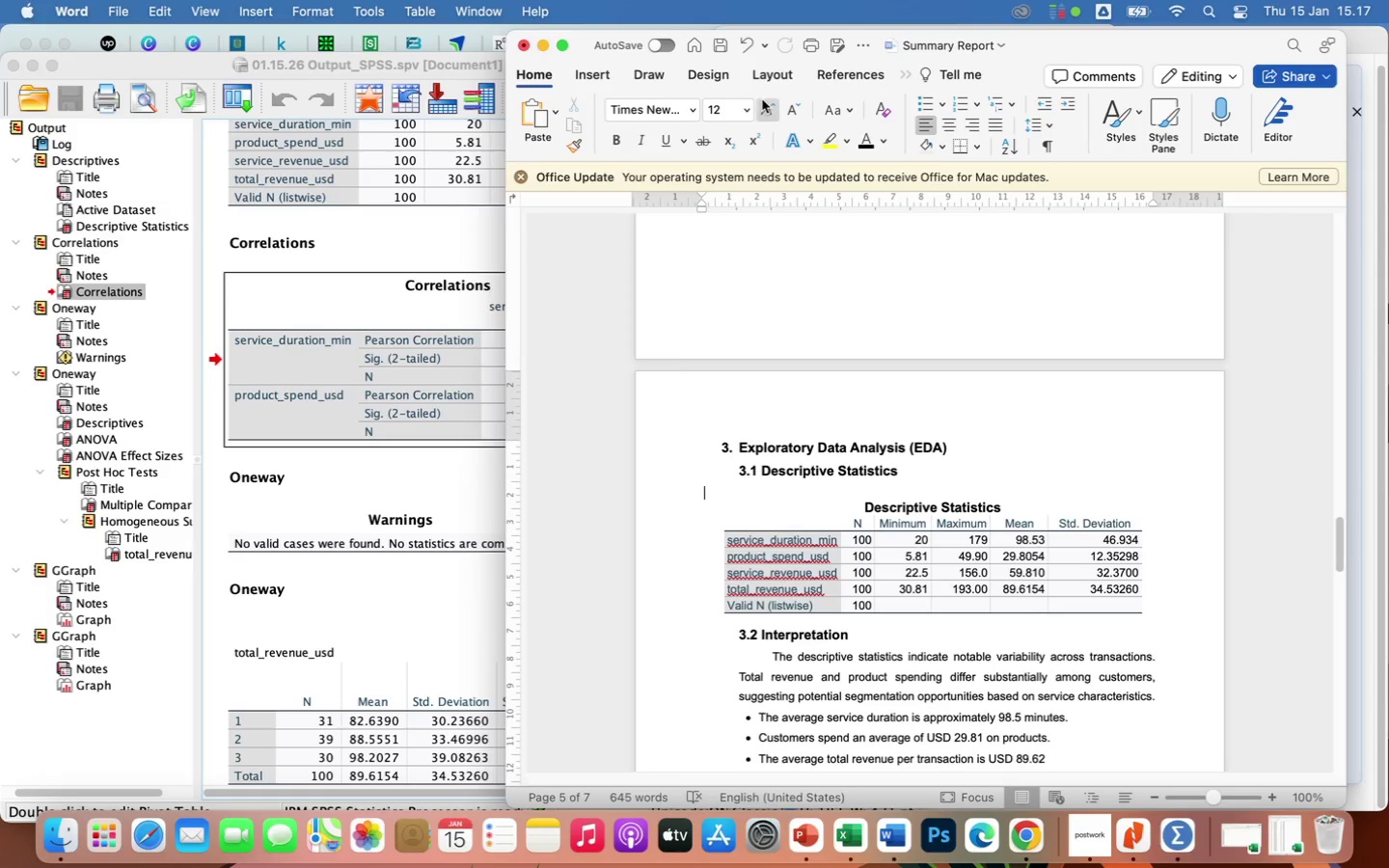 
left_click([744, 102])
 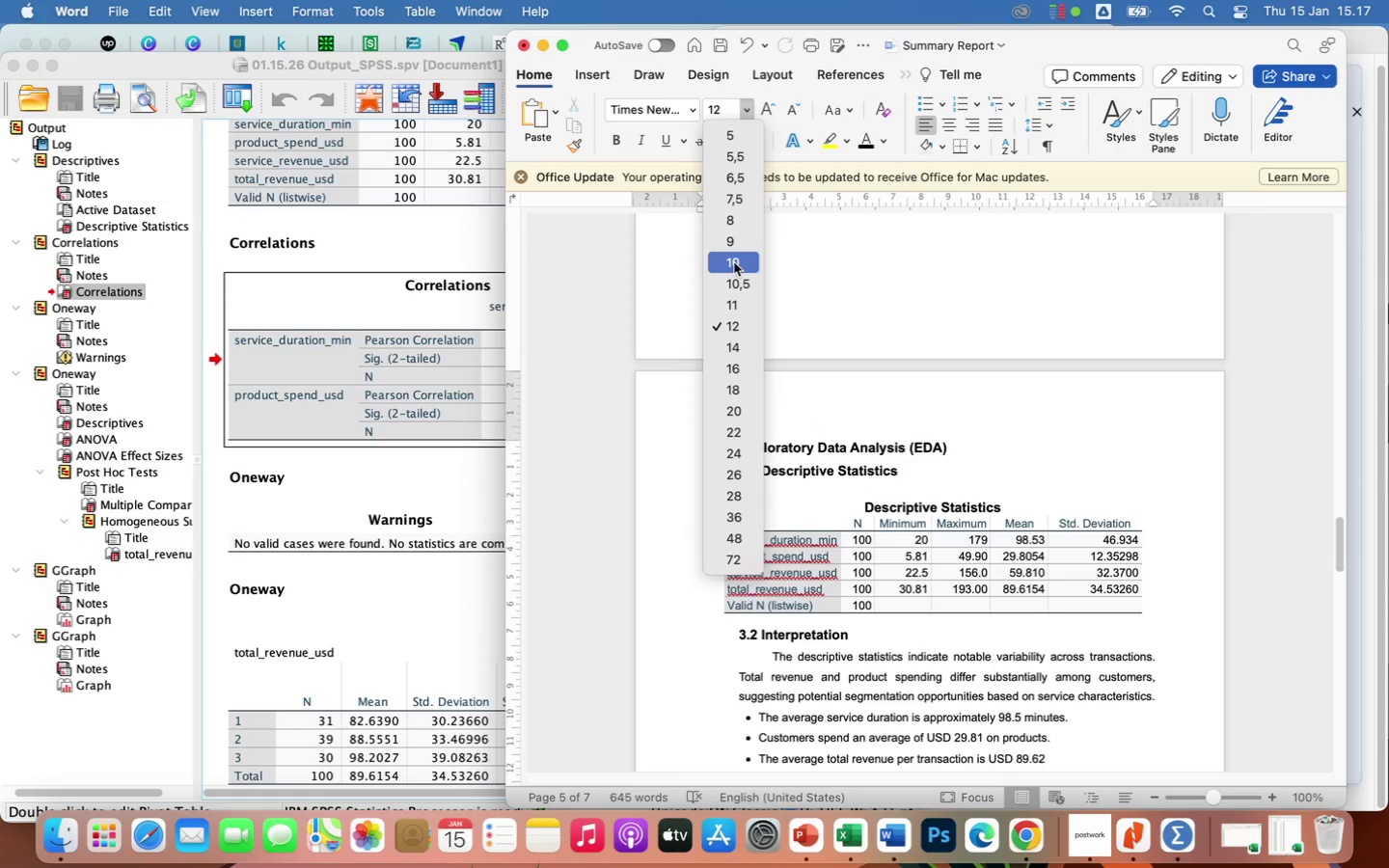 
left_click([734, 262])
 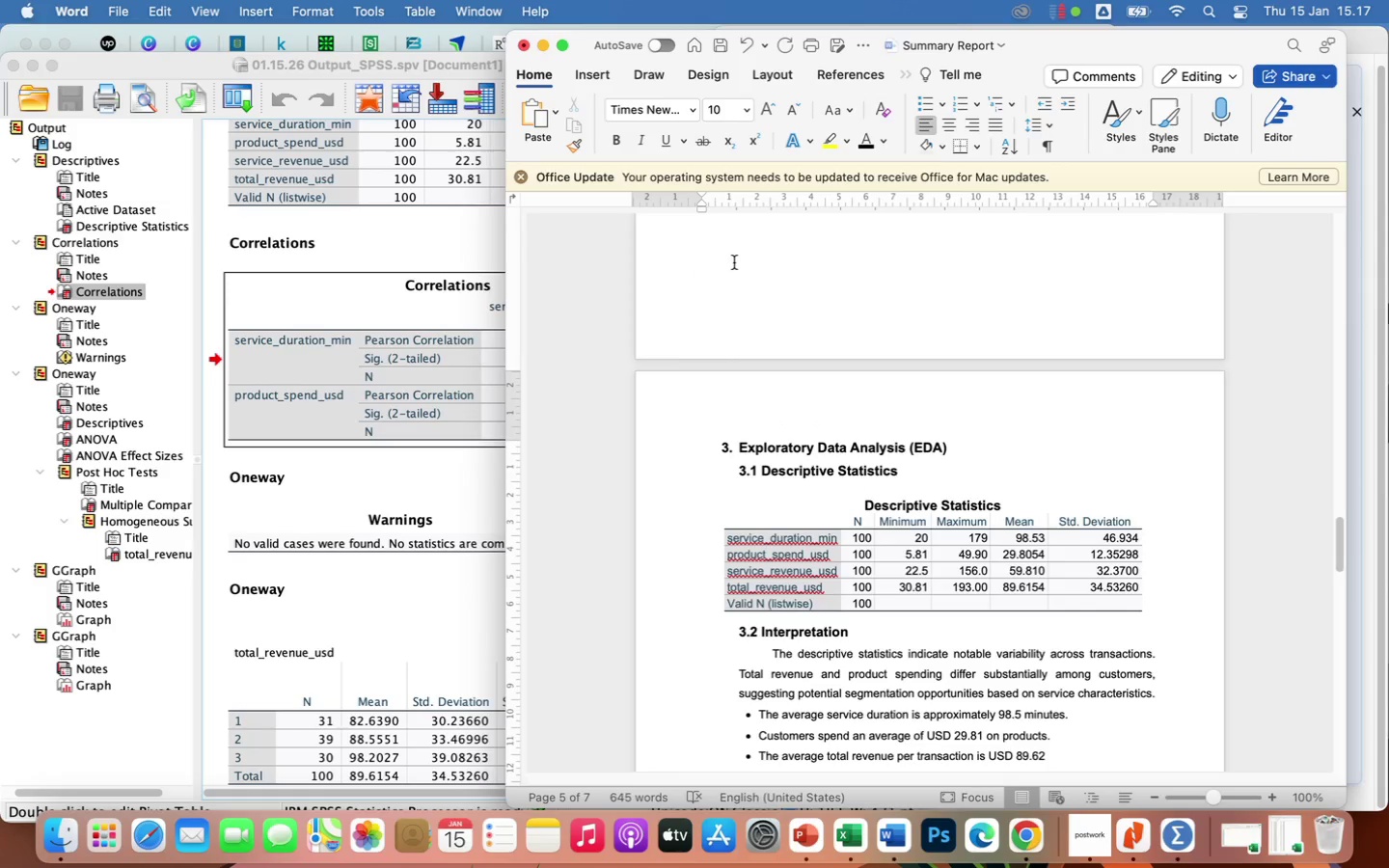 
scroll: coordinate [853, 518], scroll_direction: down, amount: 20.0
 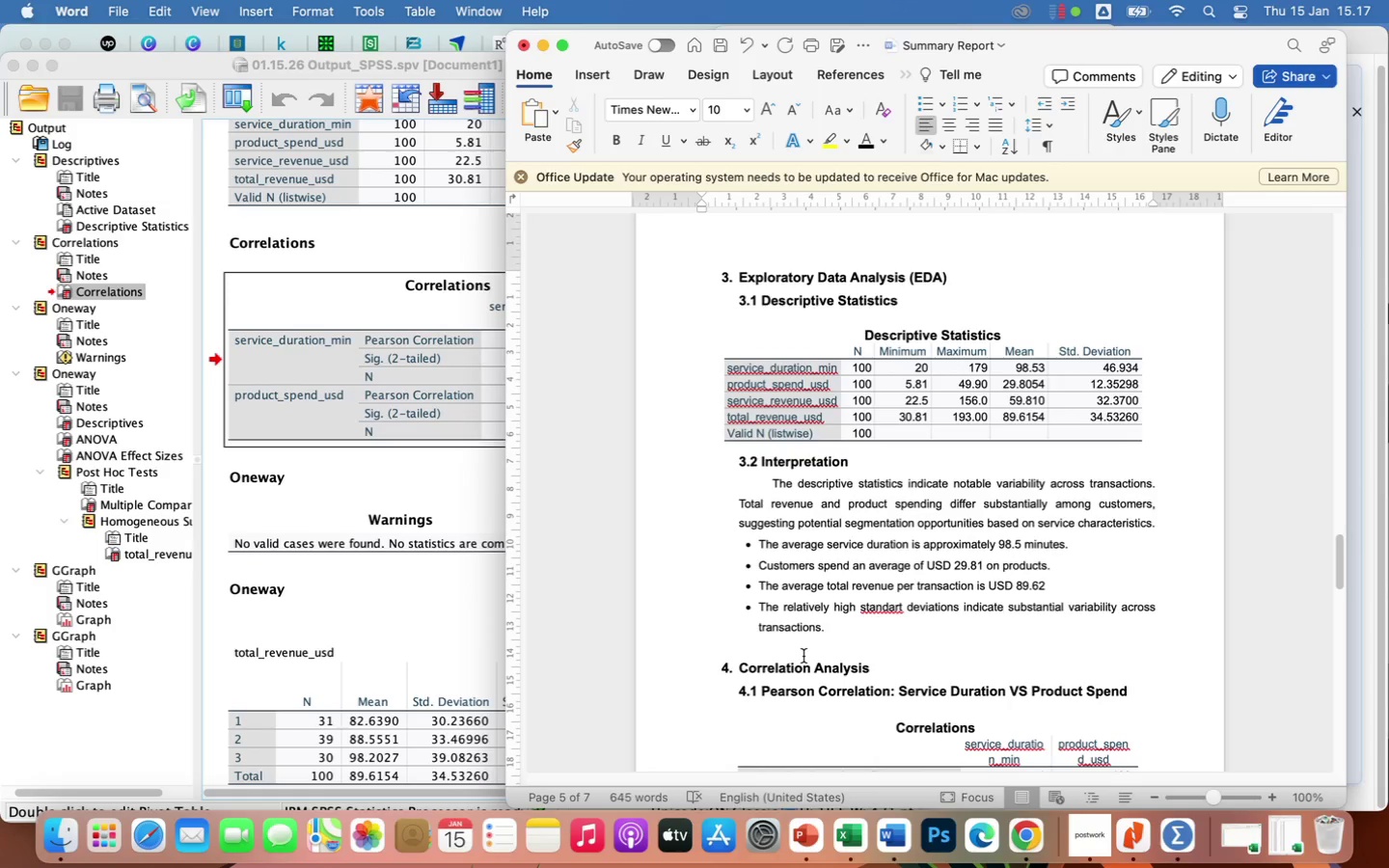 
wait(6.12)
 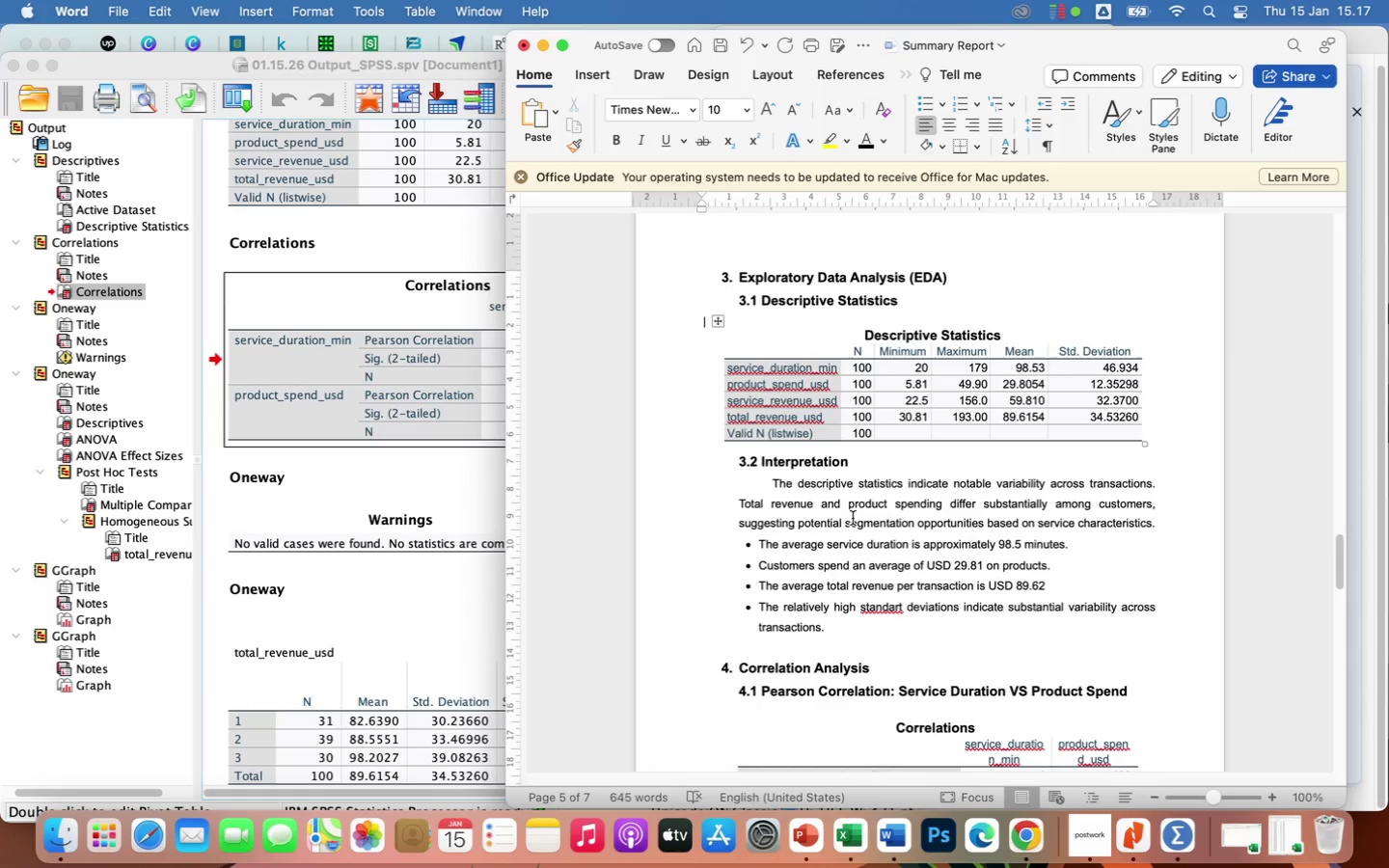 
left_click([803, 656])
 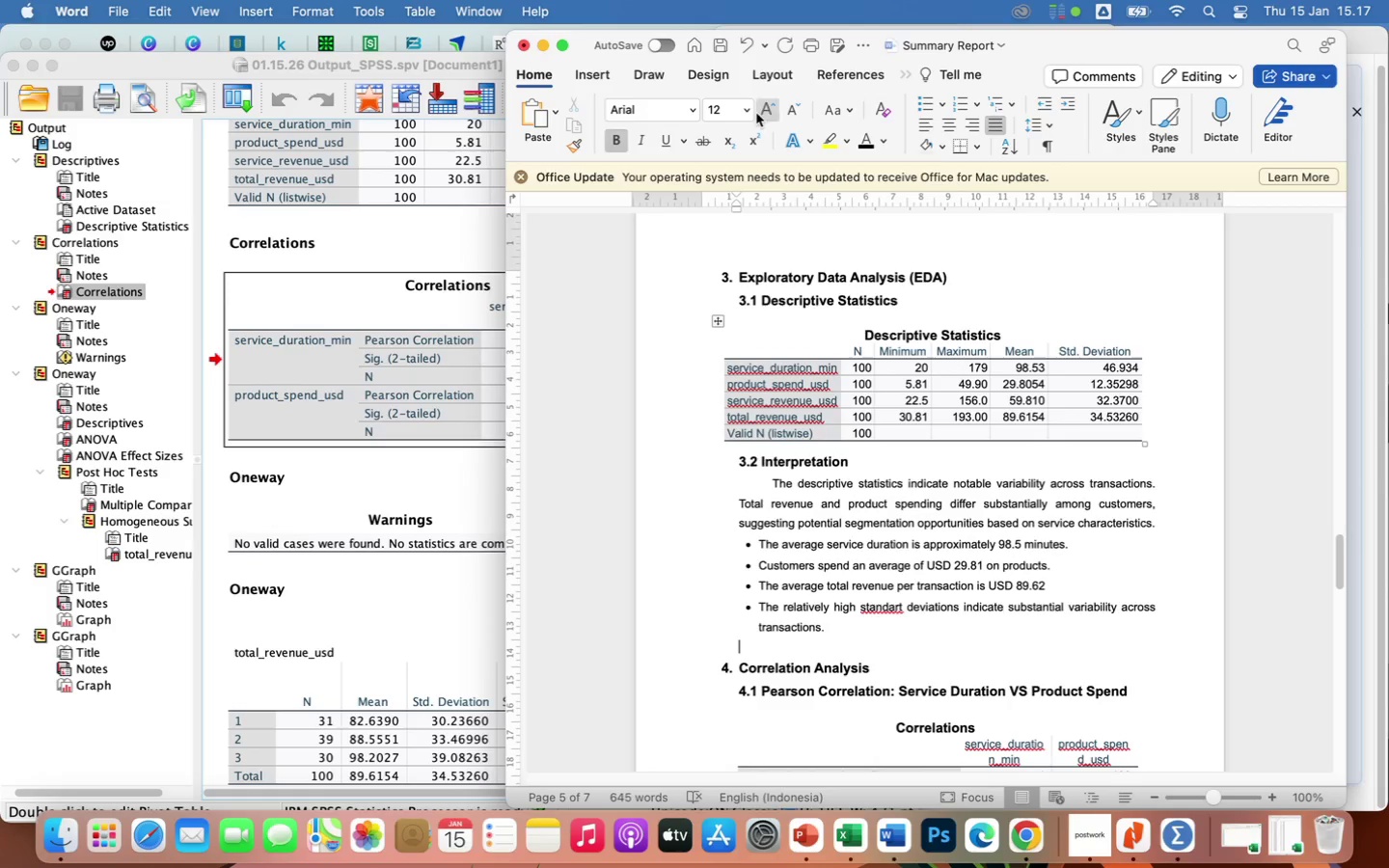 
left_click([748, 111])
 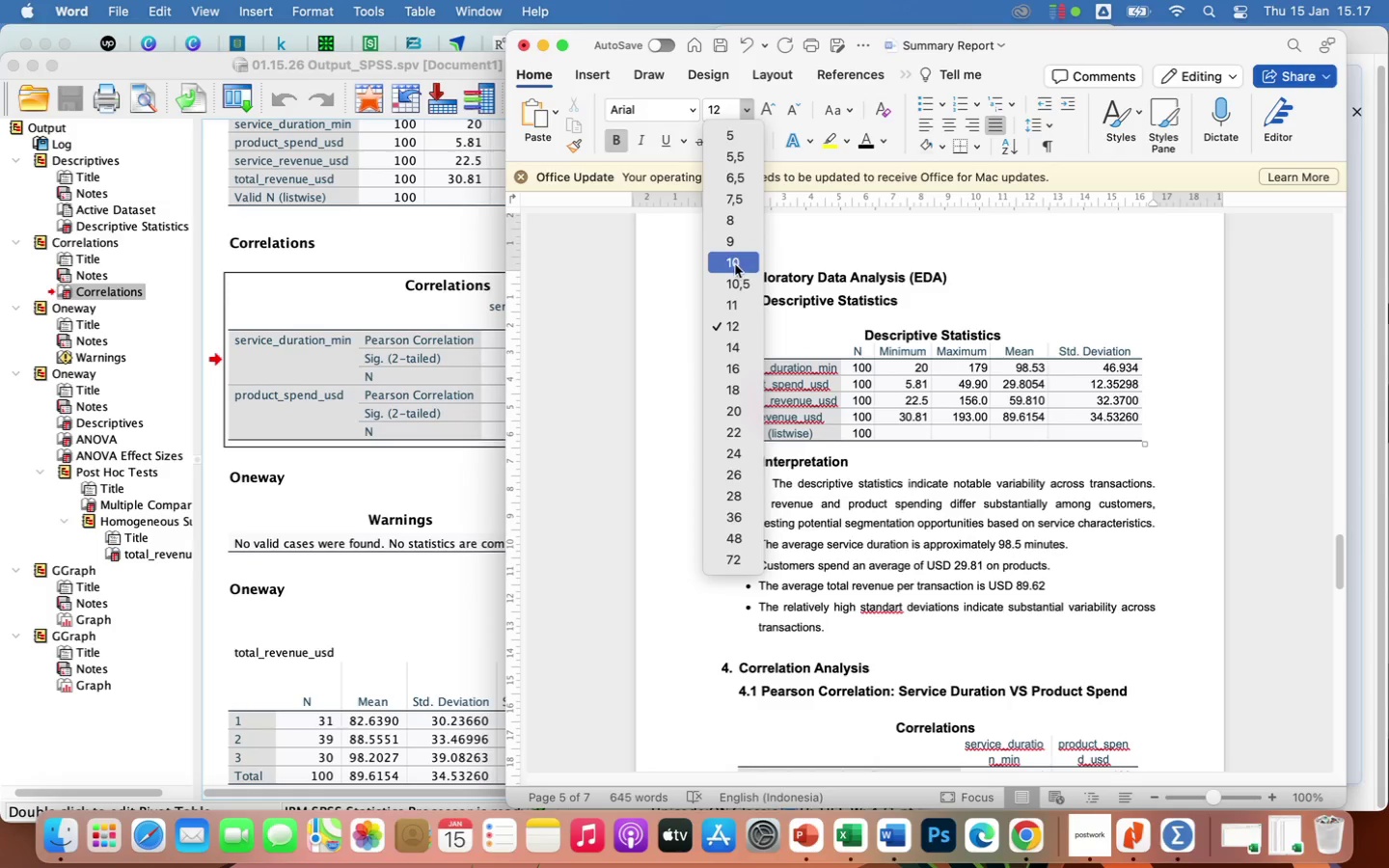 
left_click([735, 265])
 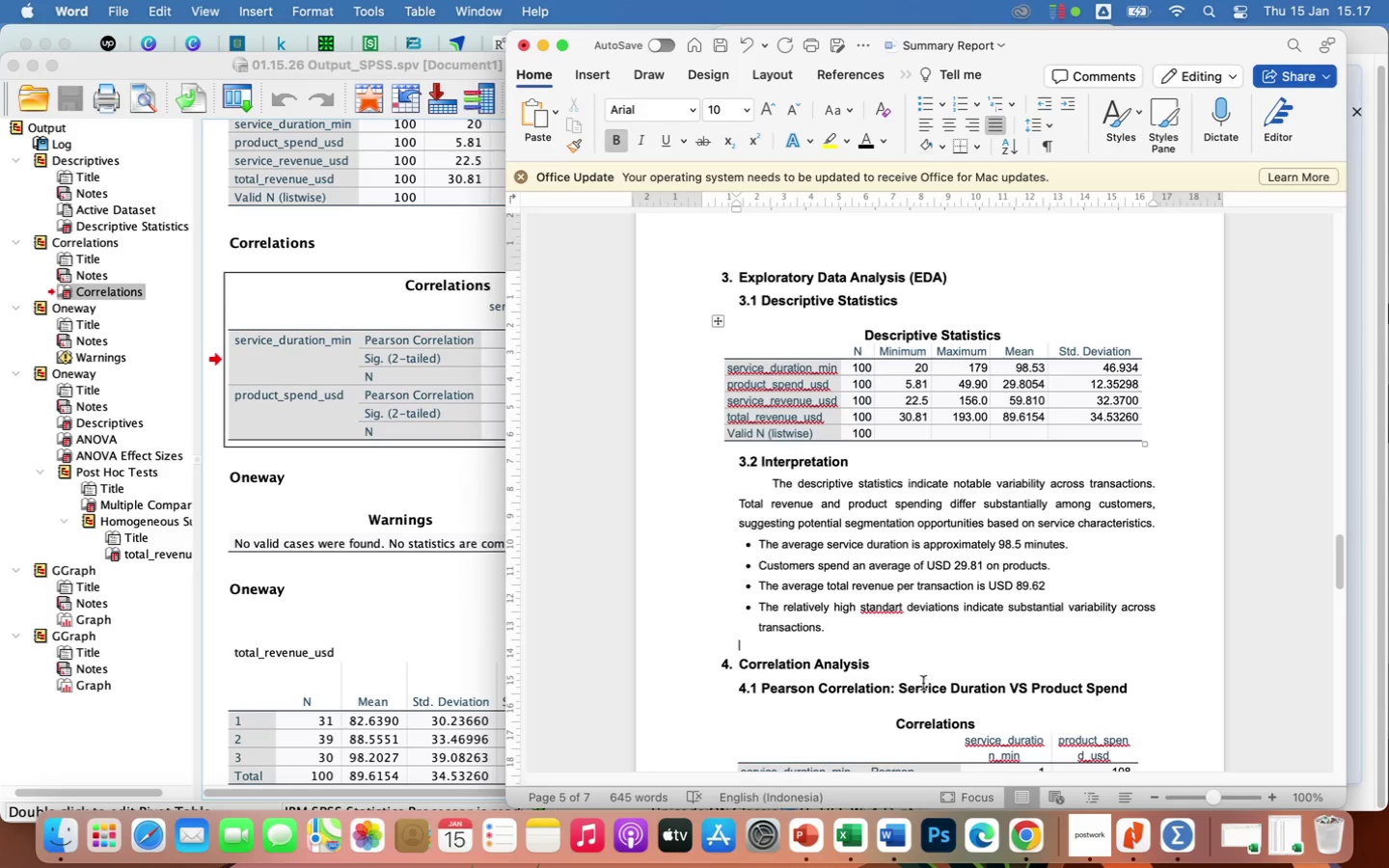 
left_click([907, 710])
 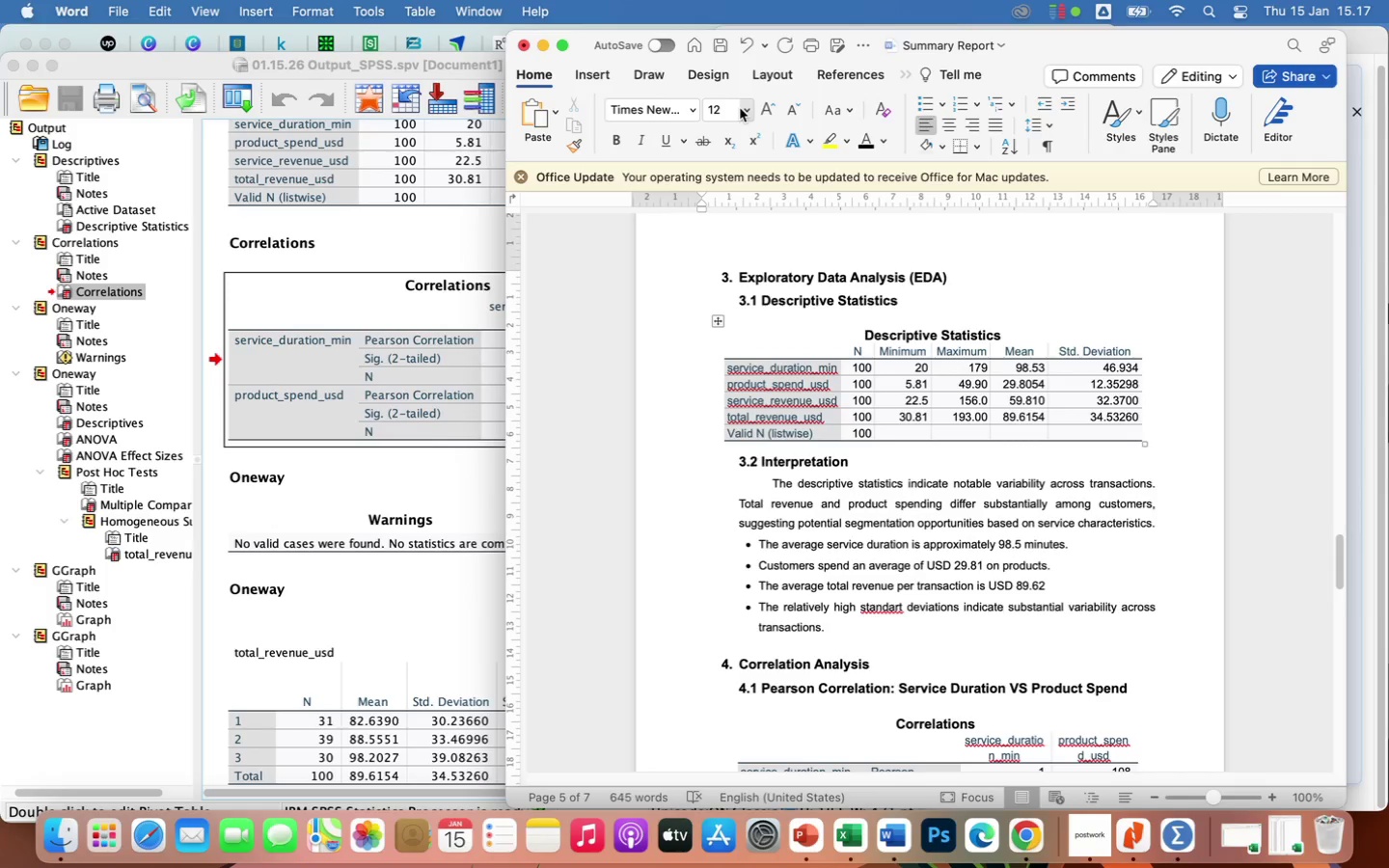 
left_click([745, 110])
 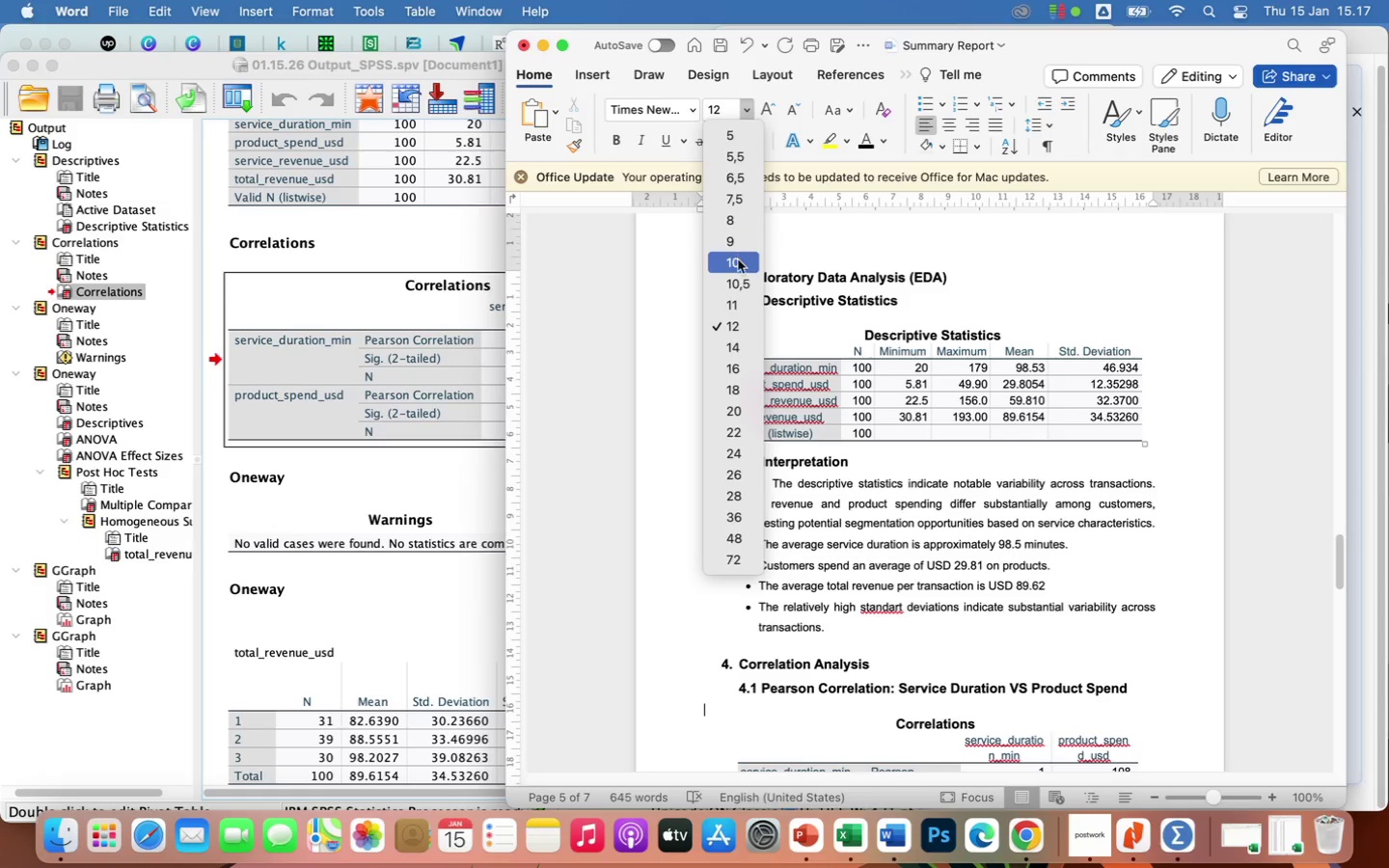 
left_click([738, 259])
 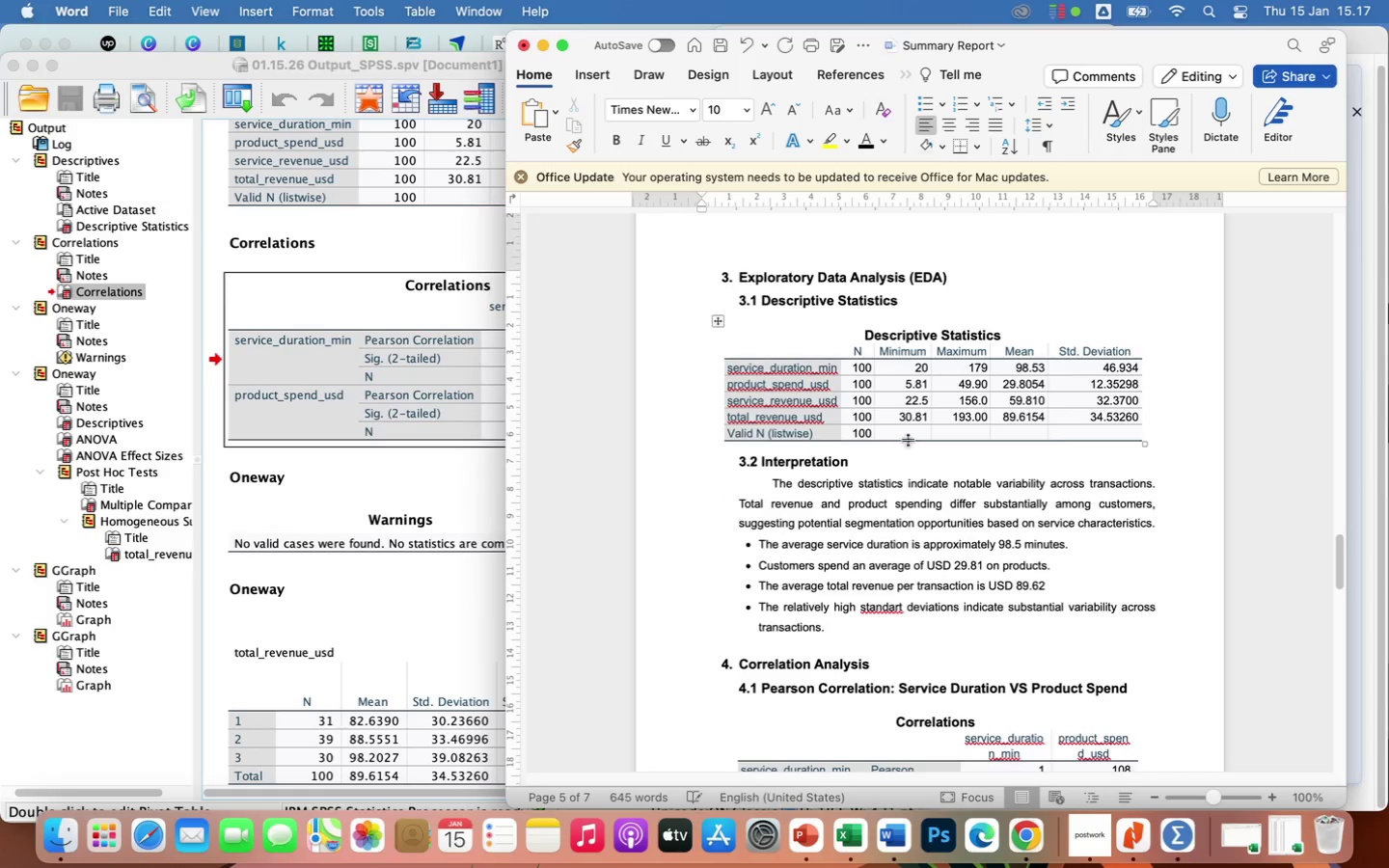 
scroll: coordinate [994, 554], scroll_direction: down, amount: 40.0
 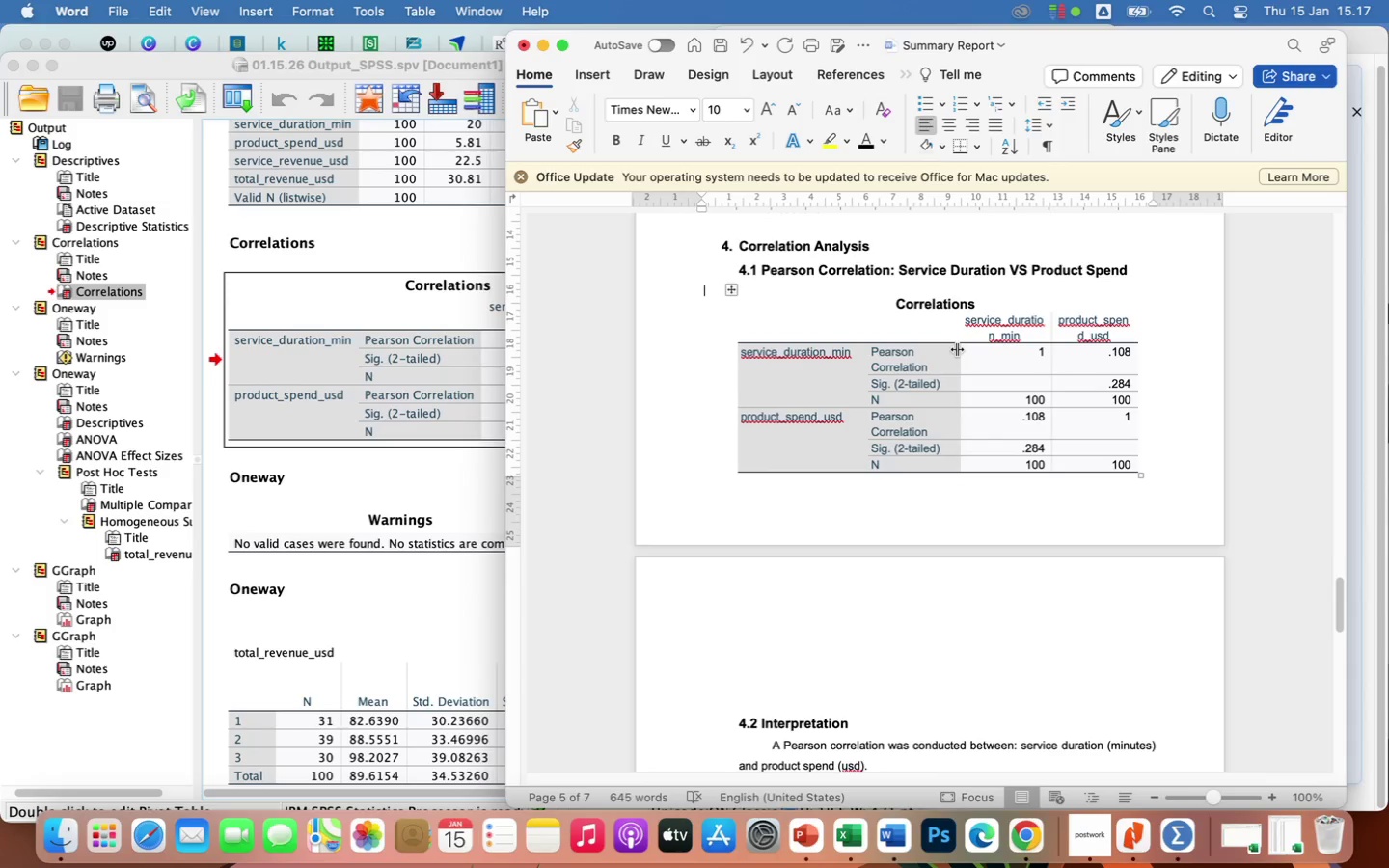 
left_click_drag(start_coordinate=[958, 350], to_coordinate=[952, 350])
 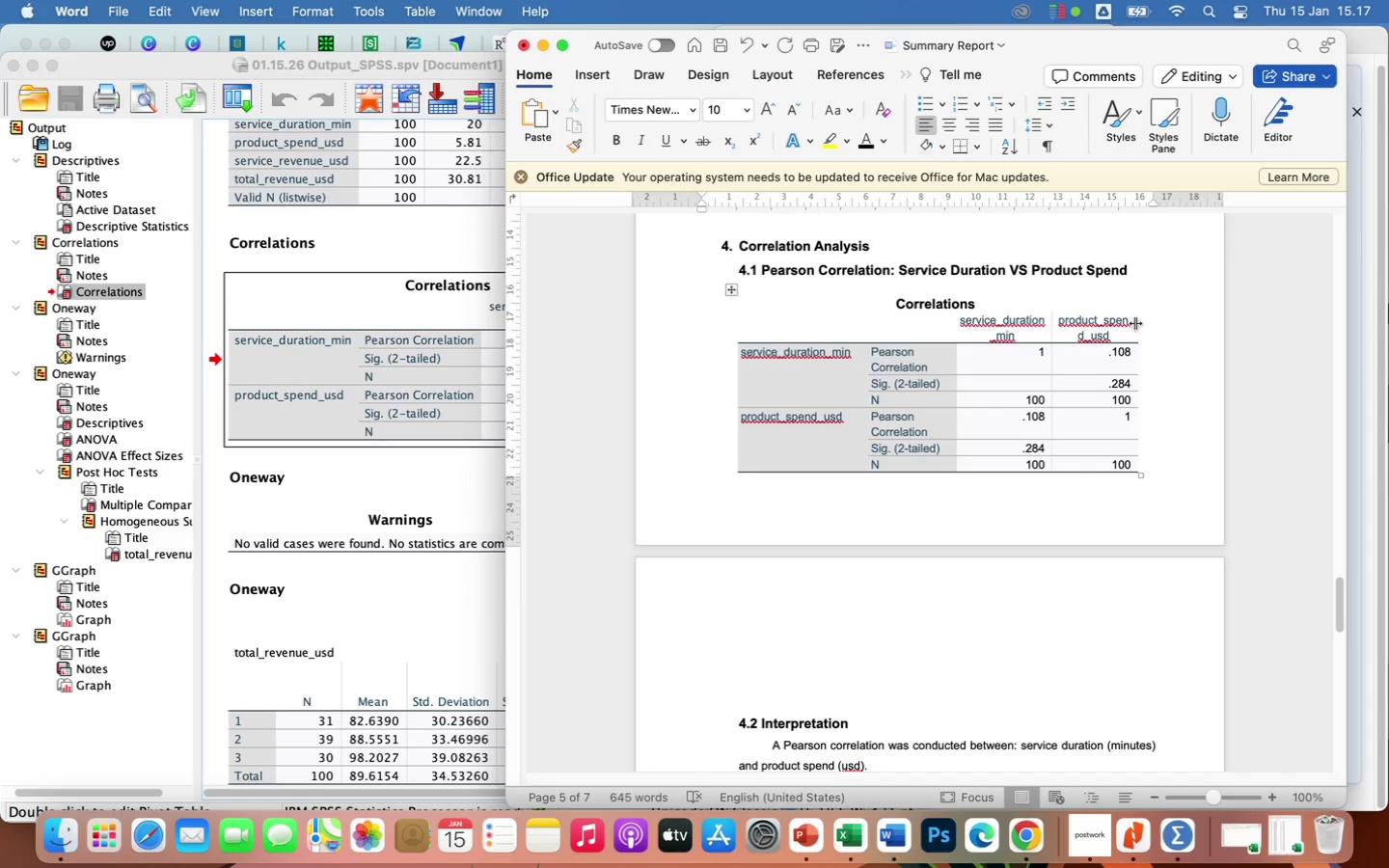 
left_click_drag(start_coordinate=[1135, 324], to_coordinate=[1164, 327])
 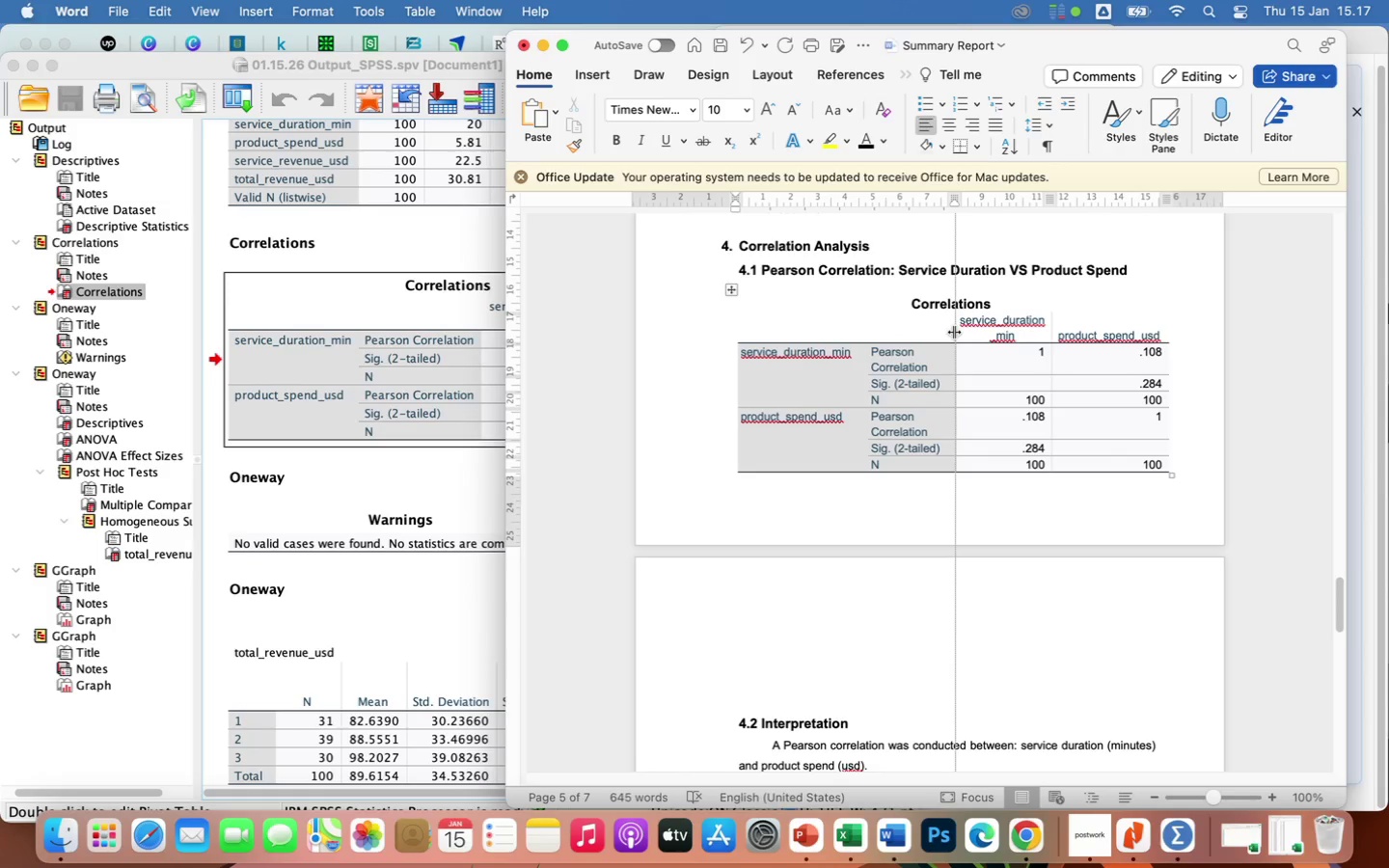 
wait(9.95)
 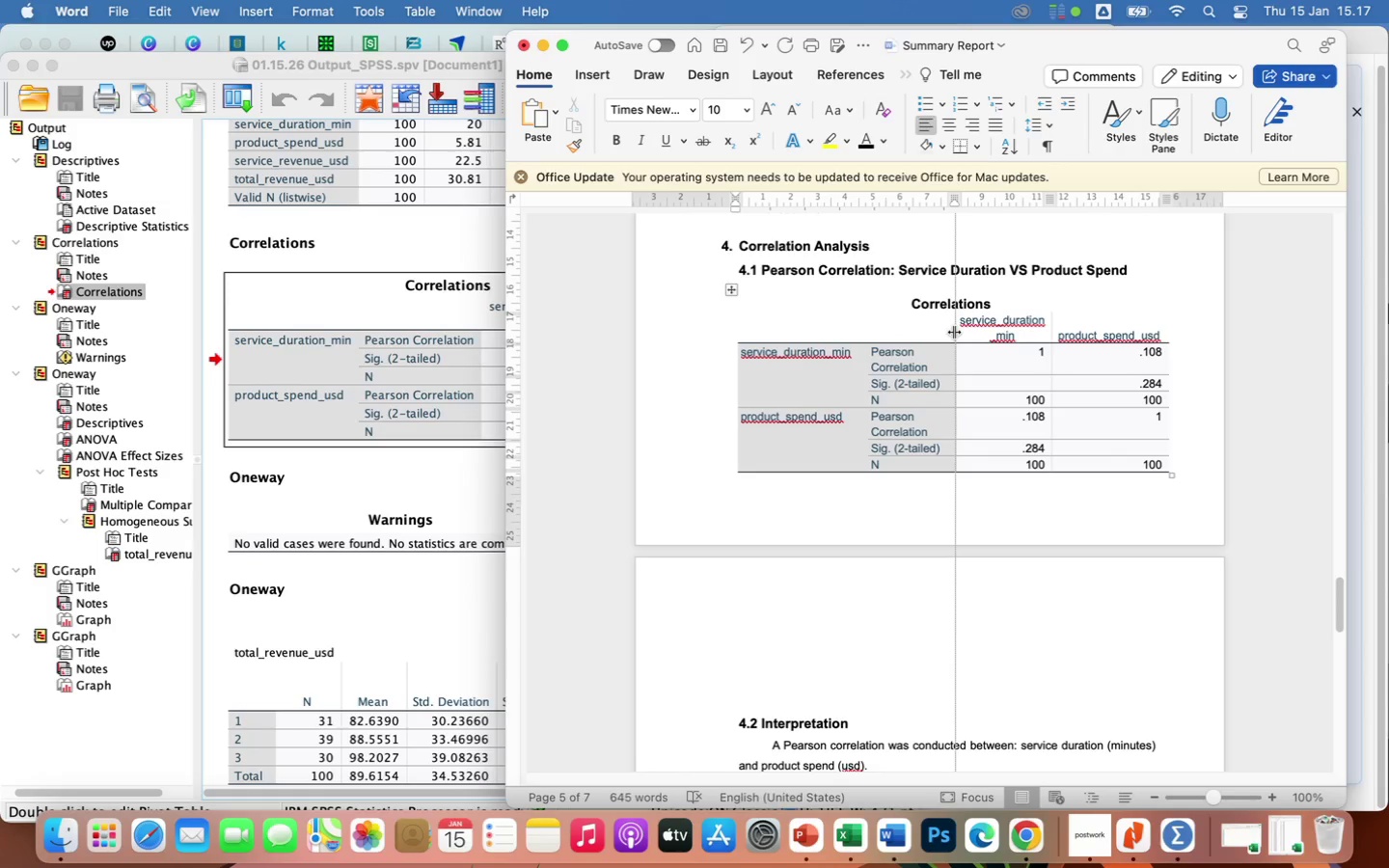 
left_click_drag(start_coordinate=[762, 608], to_coordinate=[769, 691])
 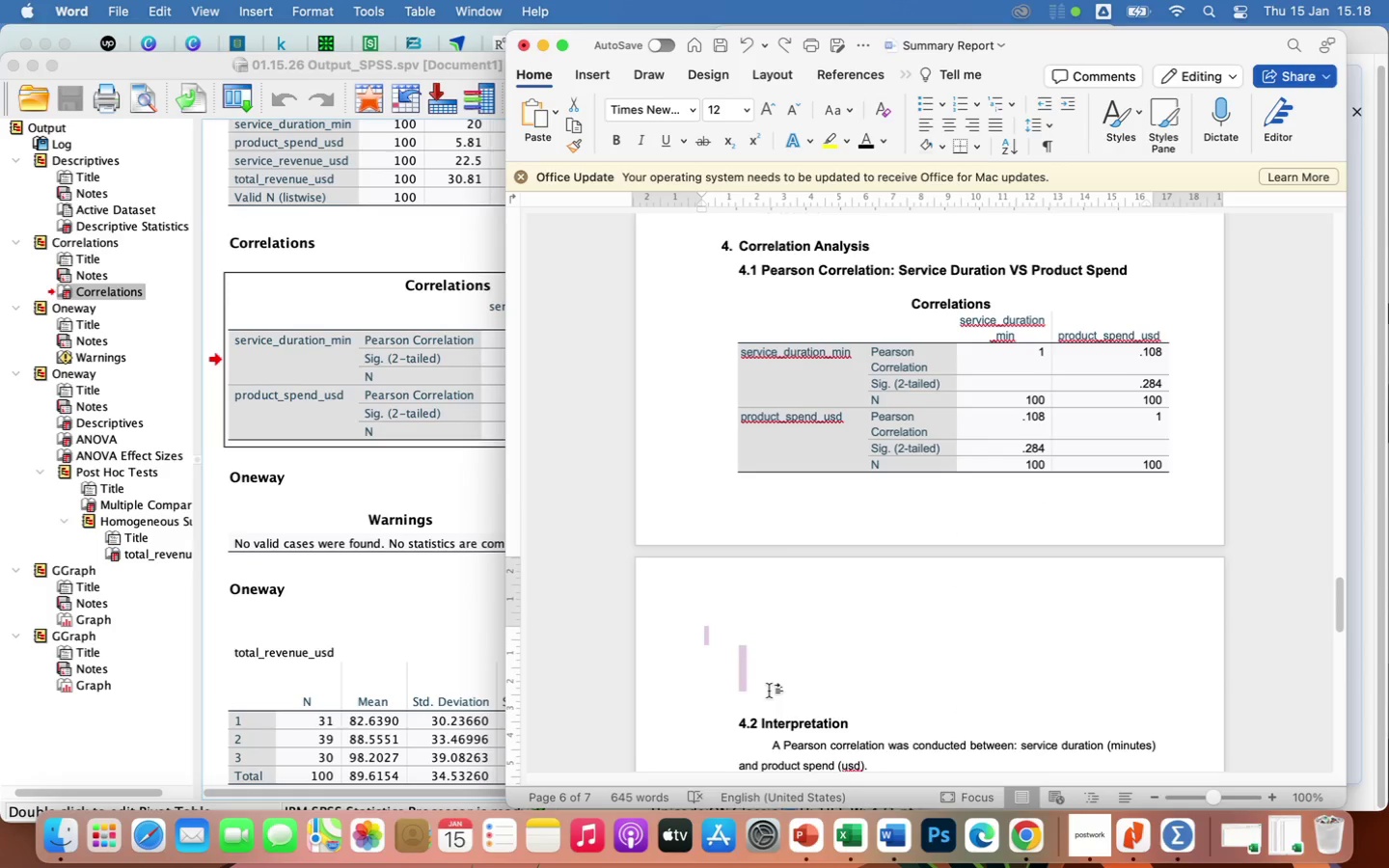 
key(Backspace)
 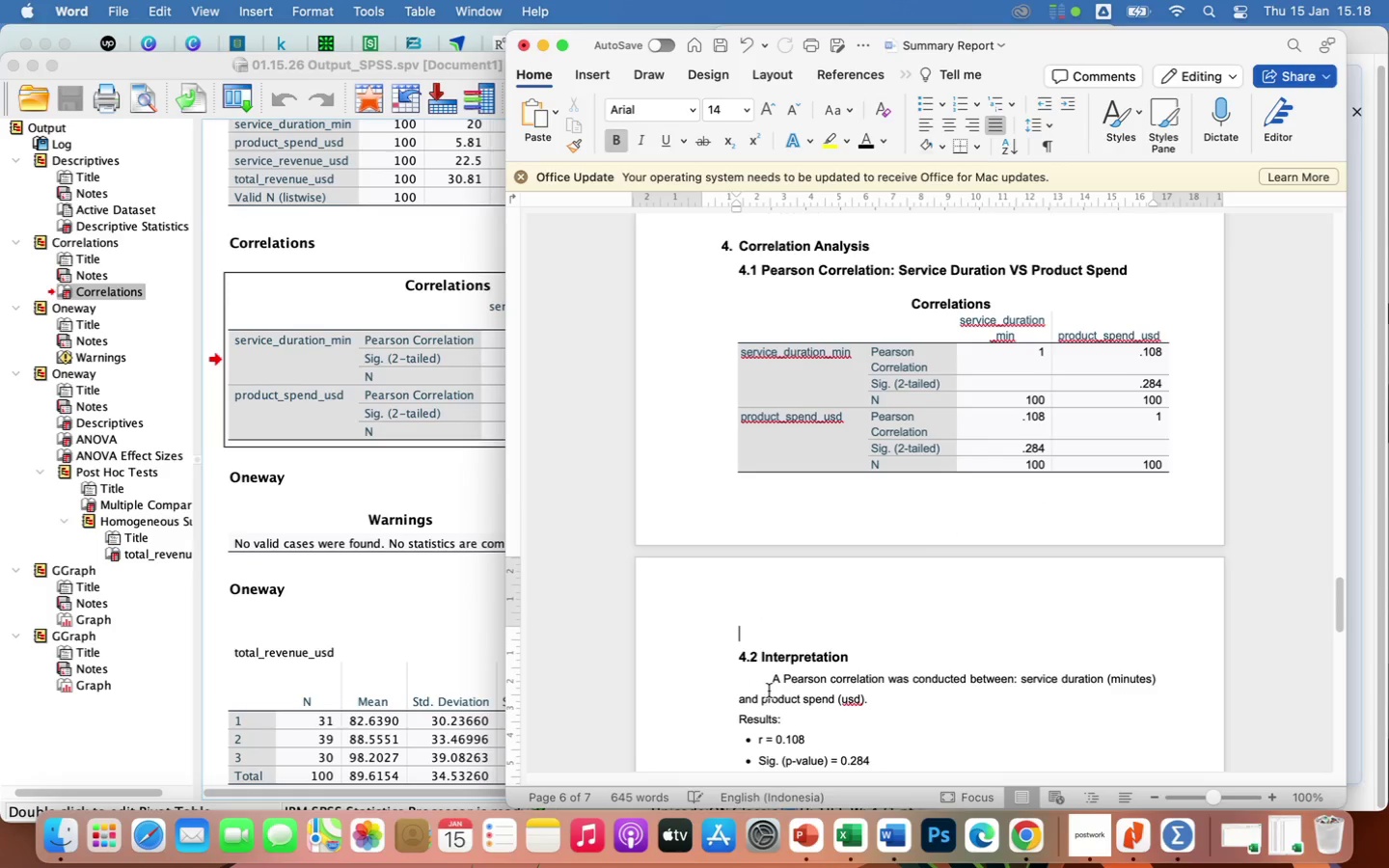 
key(Backspace)
 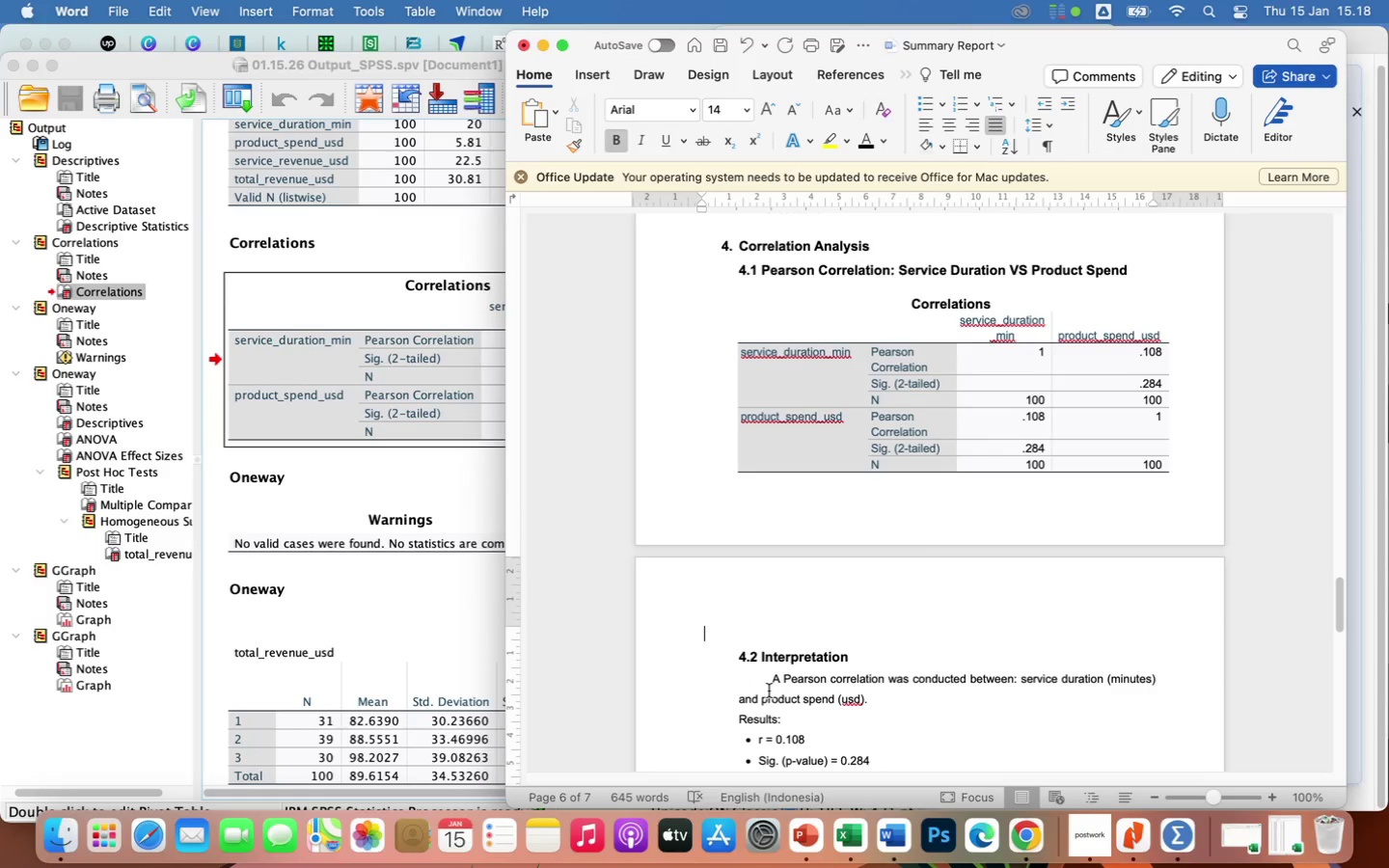 
key(Backspace)
 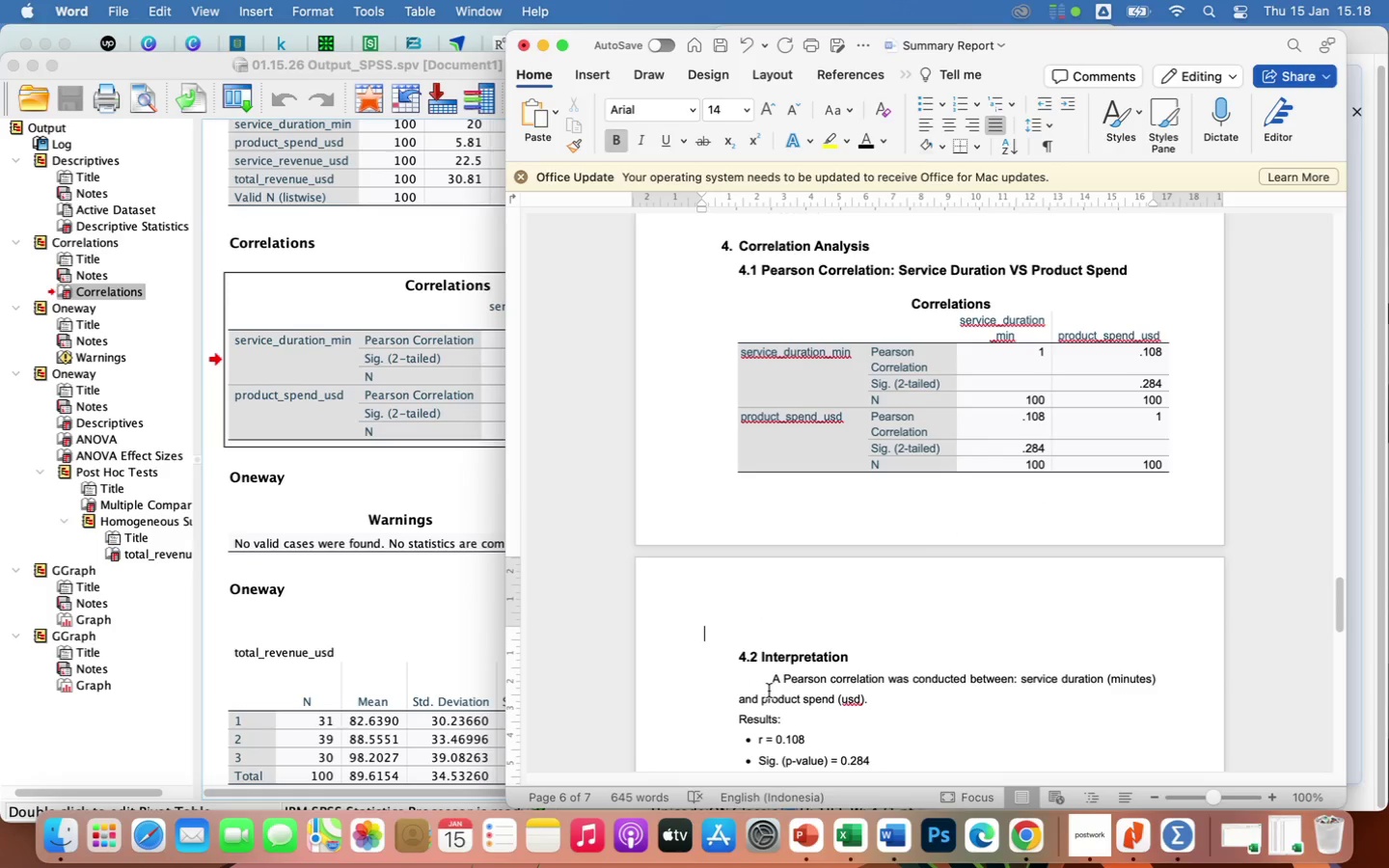 
key(Backspace)
 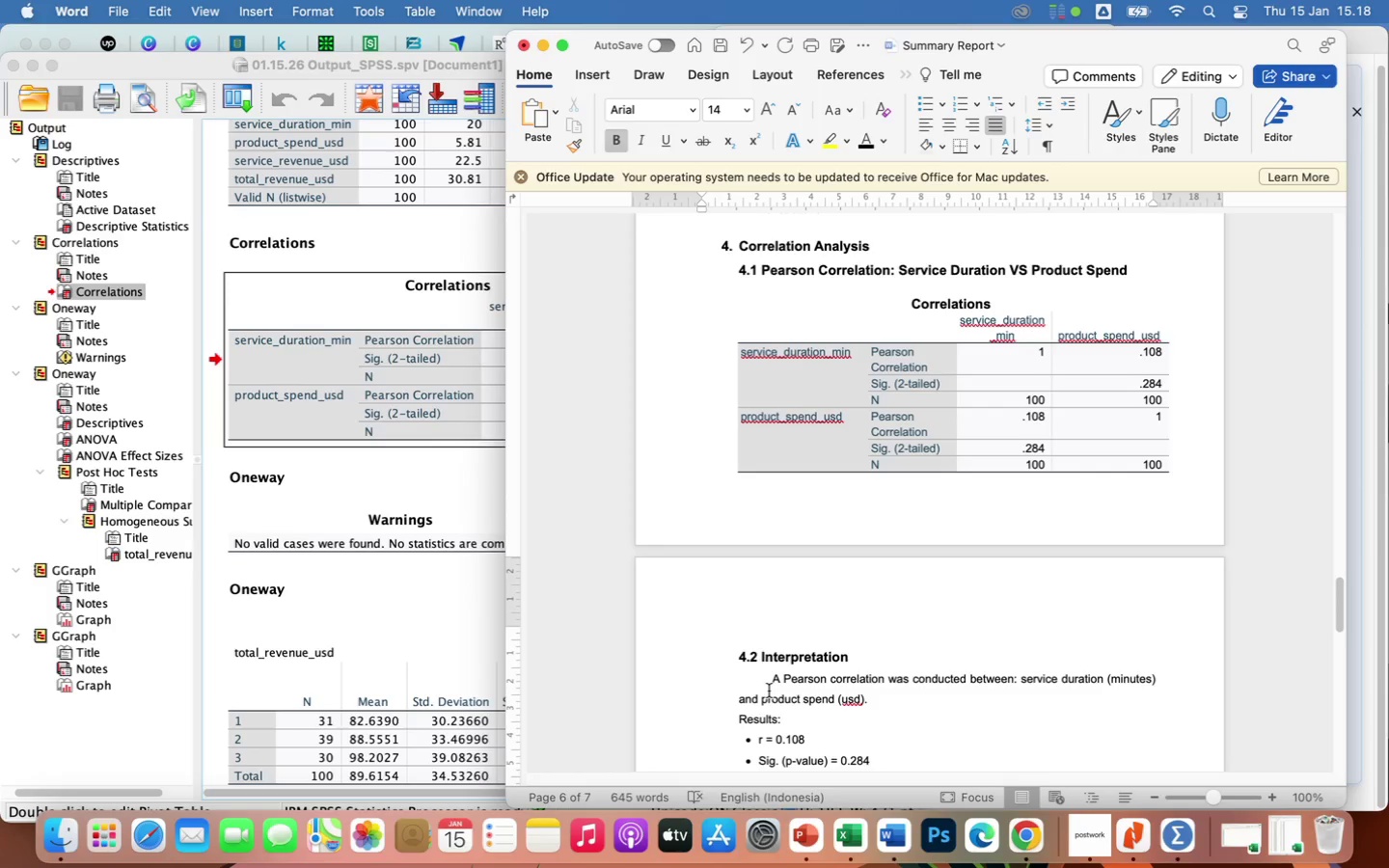 
key(Backspace)
 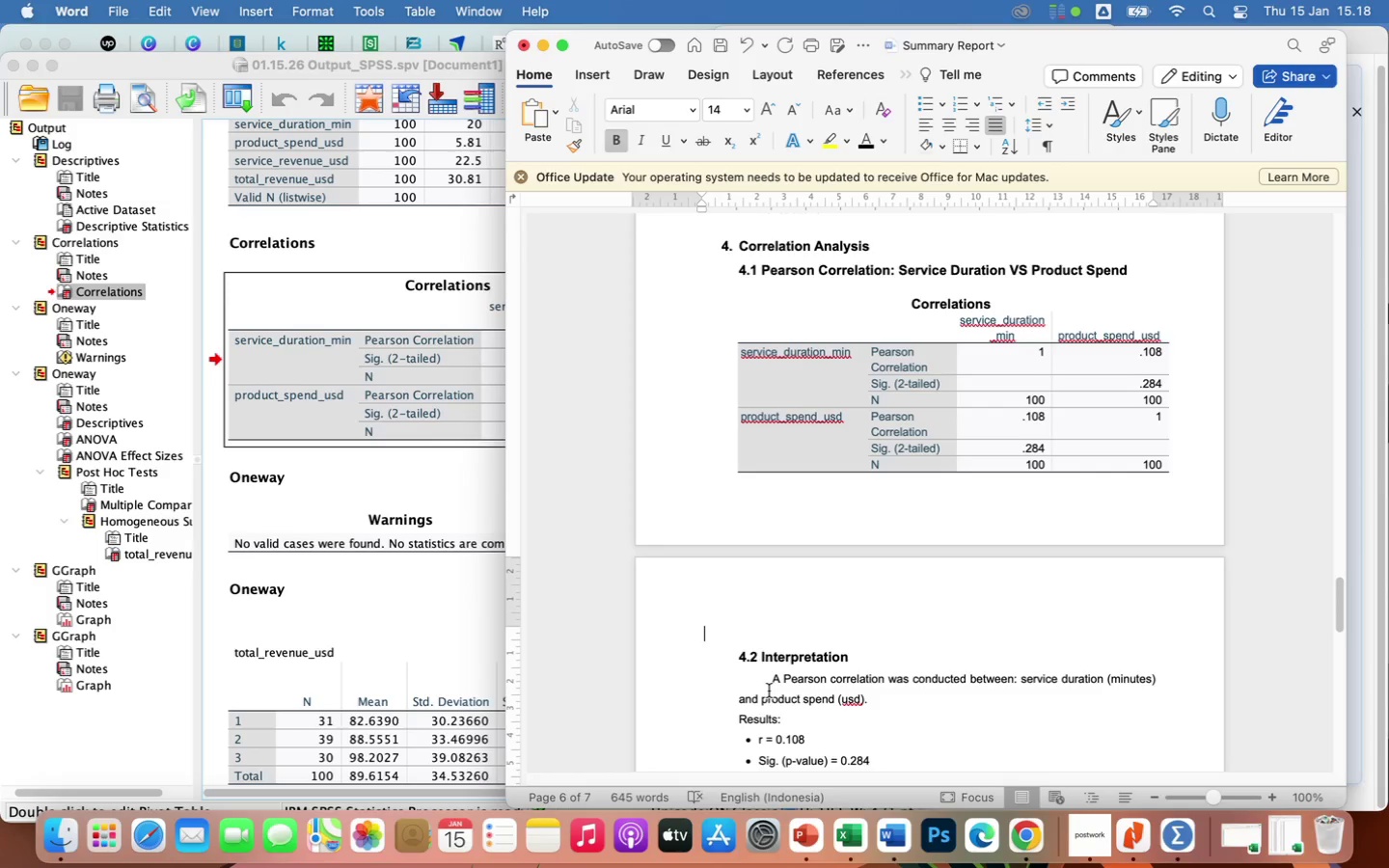 
key(Backspace)
 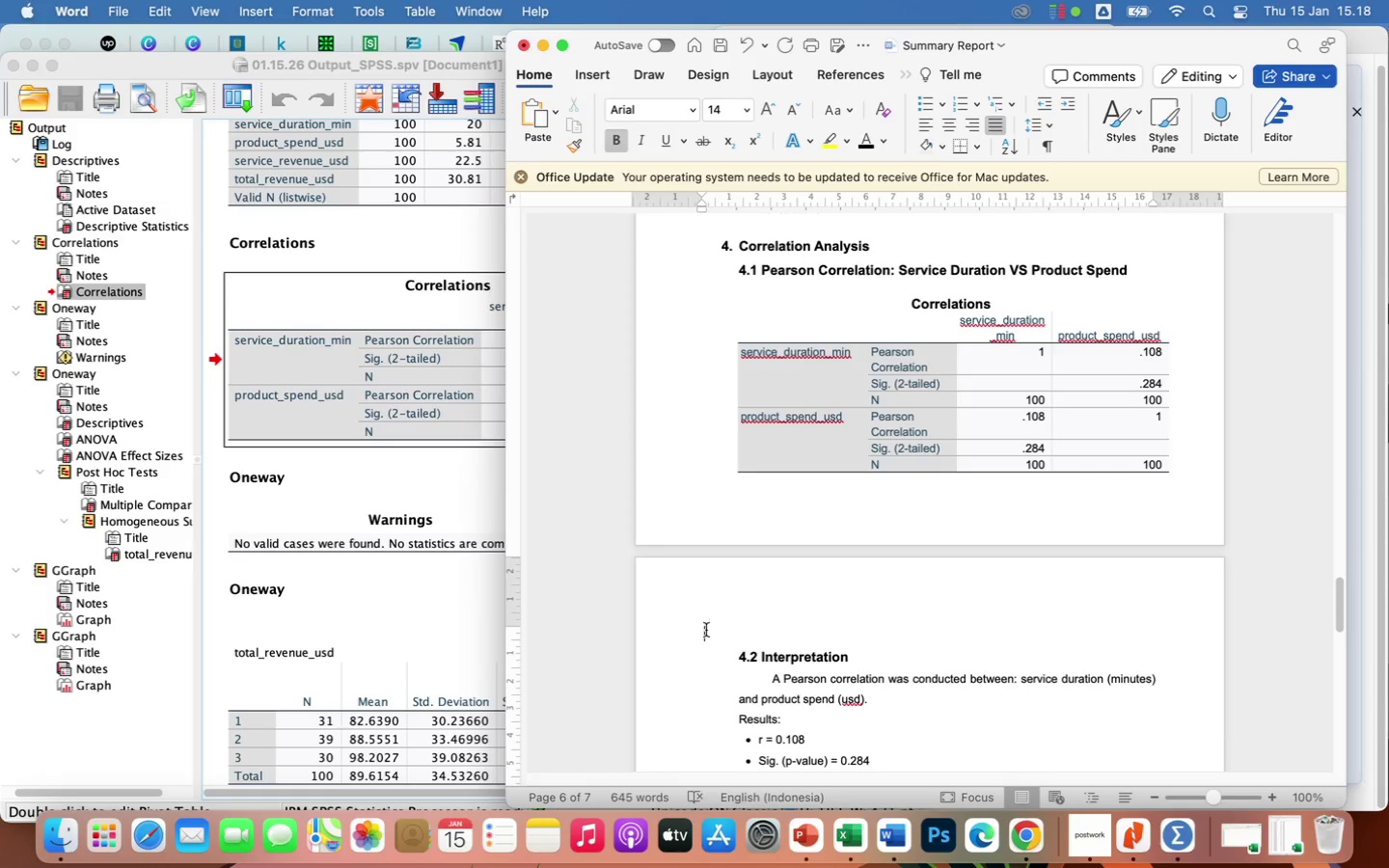 
left_click_drag(start_coordinate=[701, 629], to_coordinate=[705, 659])
 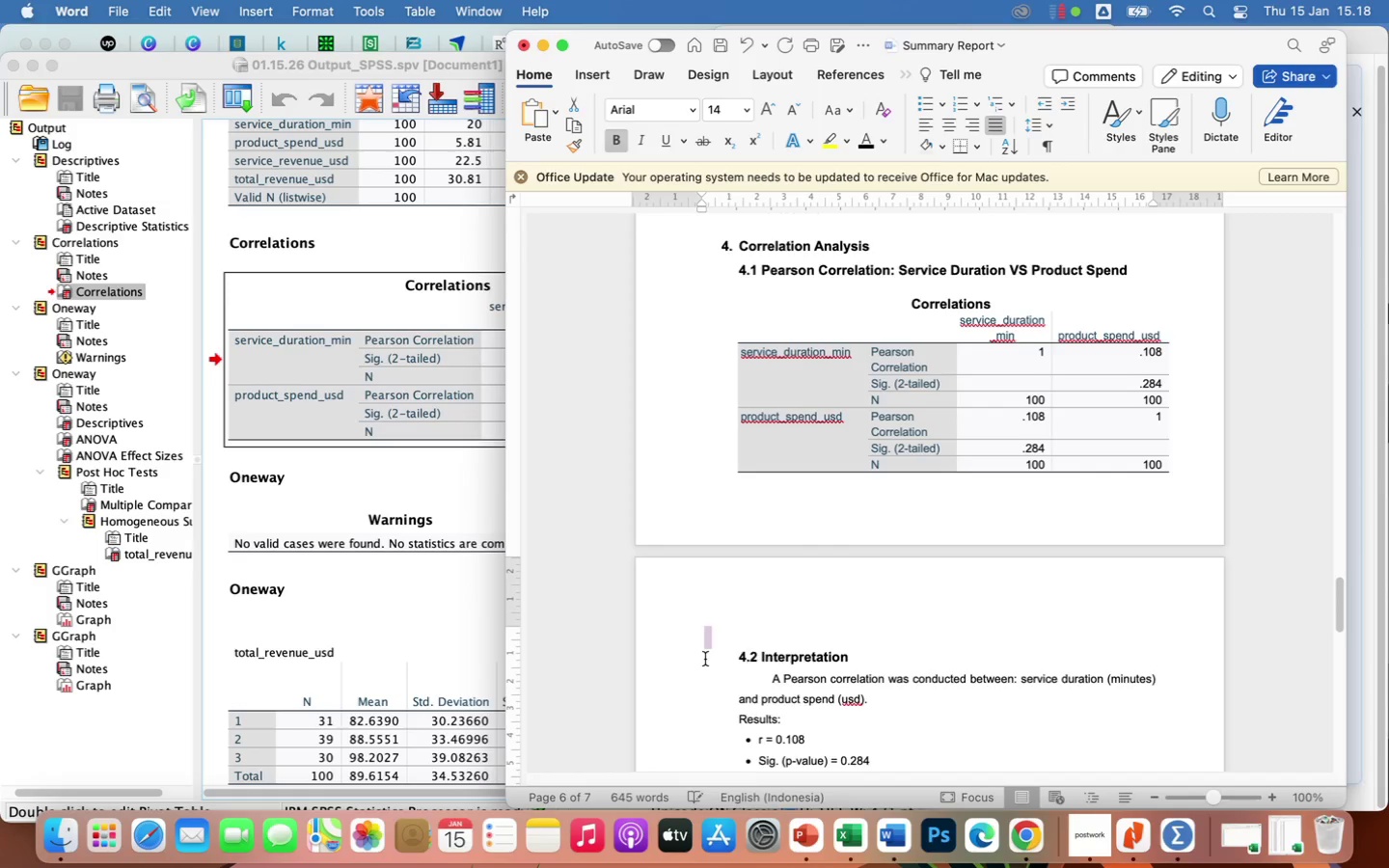 
key(Backspace)
 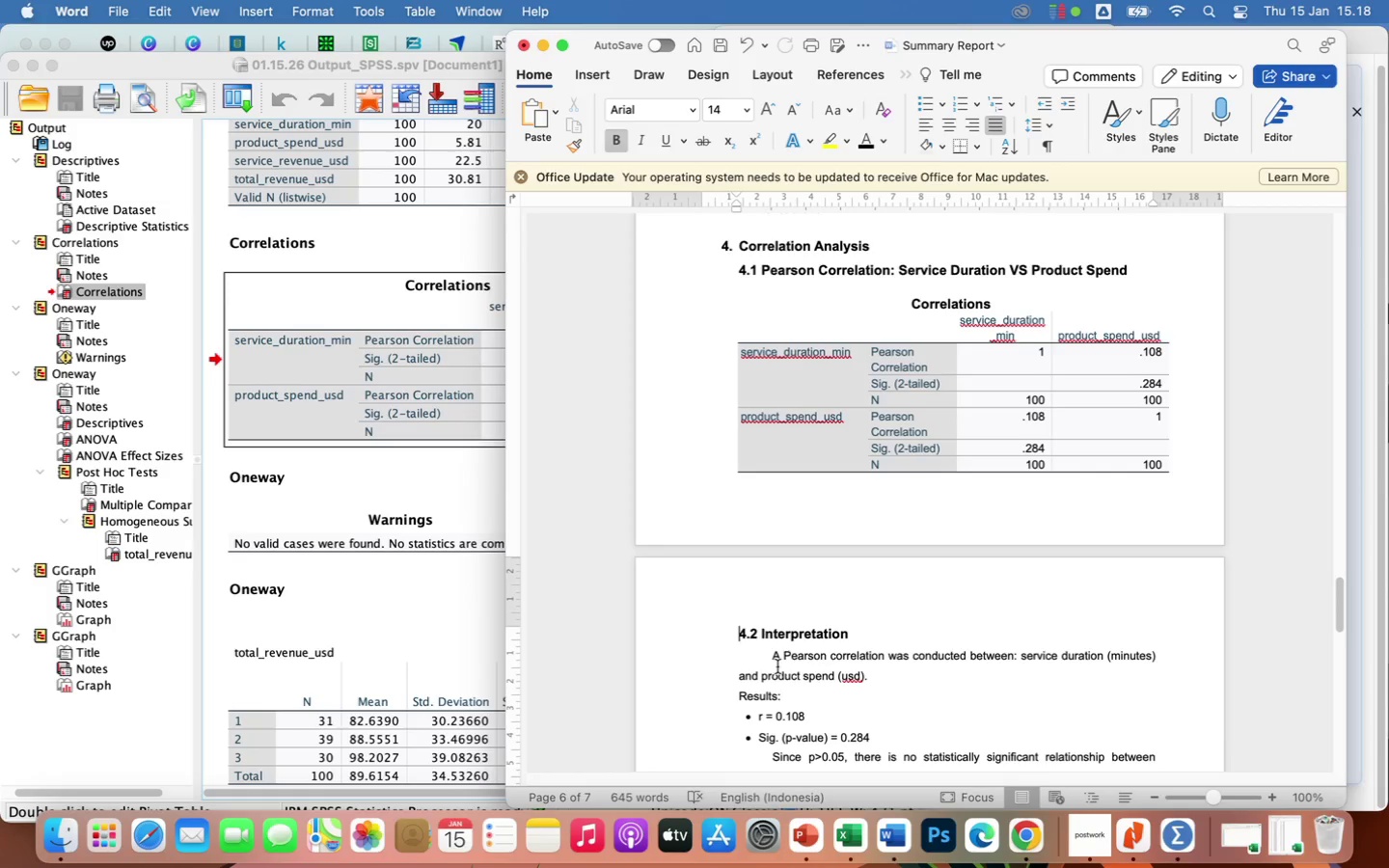 
scroll: coordinate [883, 710], scroll_direction: down, amount: 20.0
 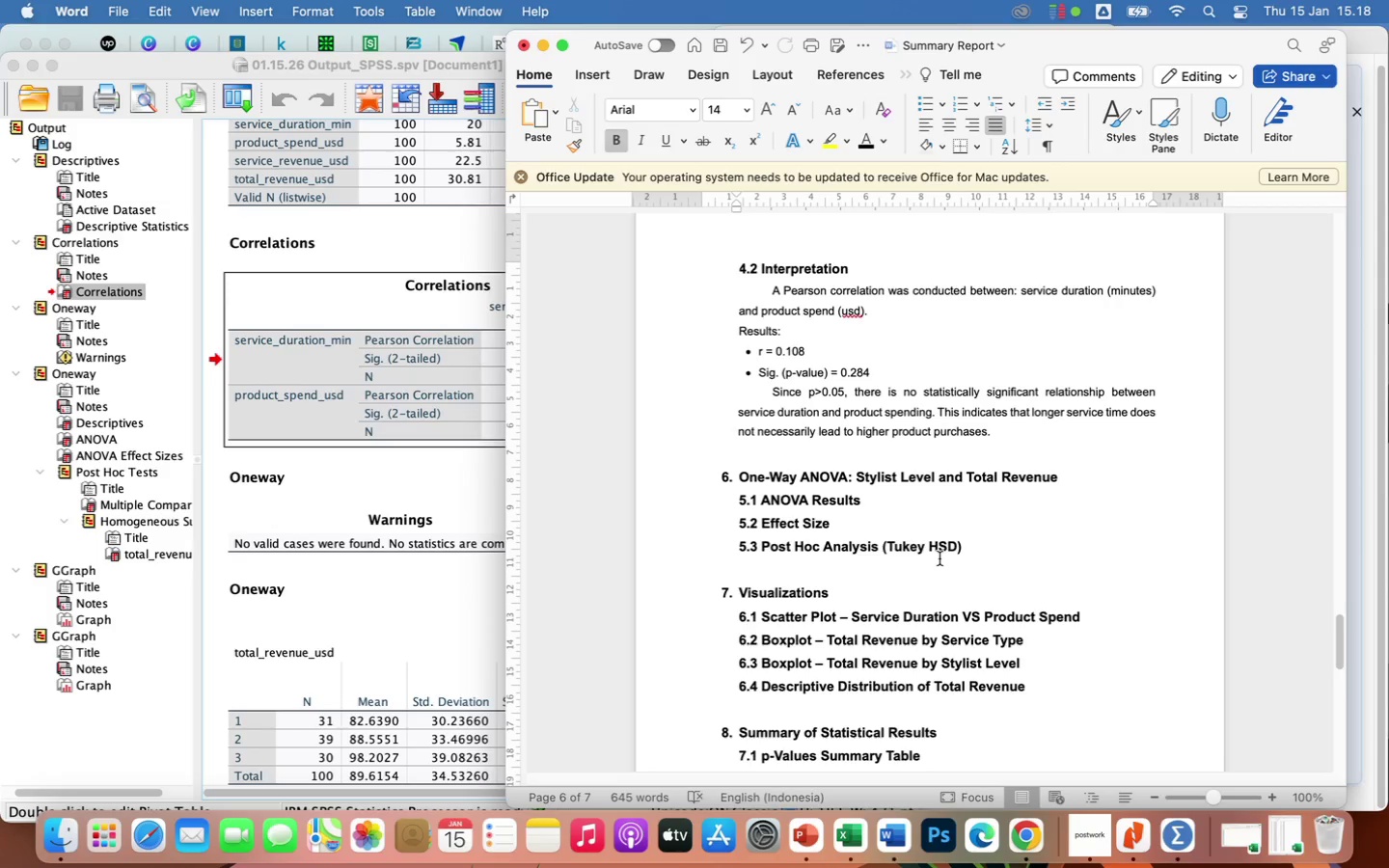 
wait(31.74)
 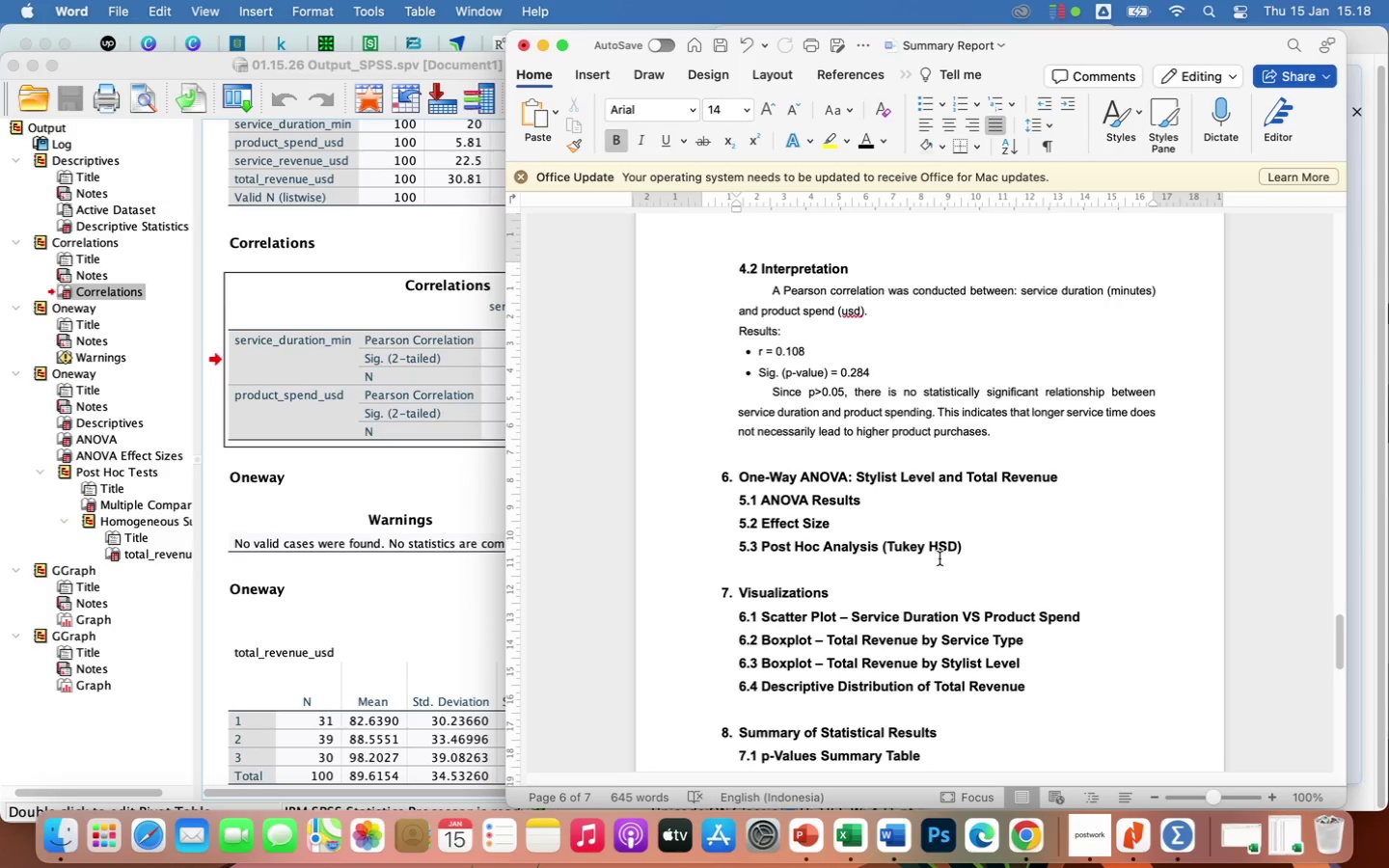 
scroll: coordinate [430, 611], scroll_direction: down, amount: 10.0
 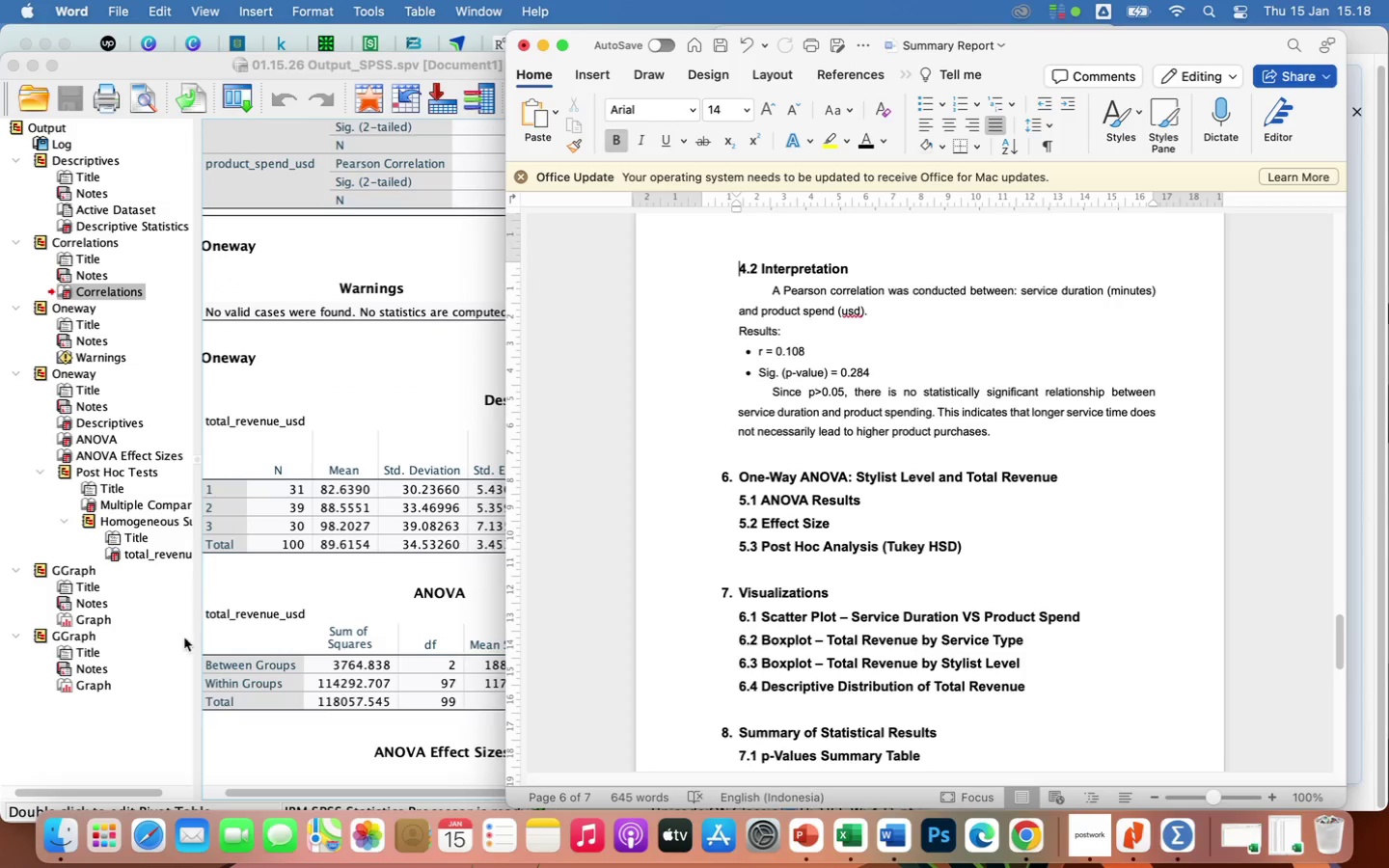 
left_click([166, 645])
 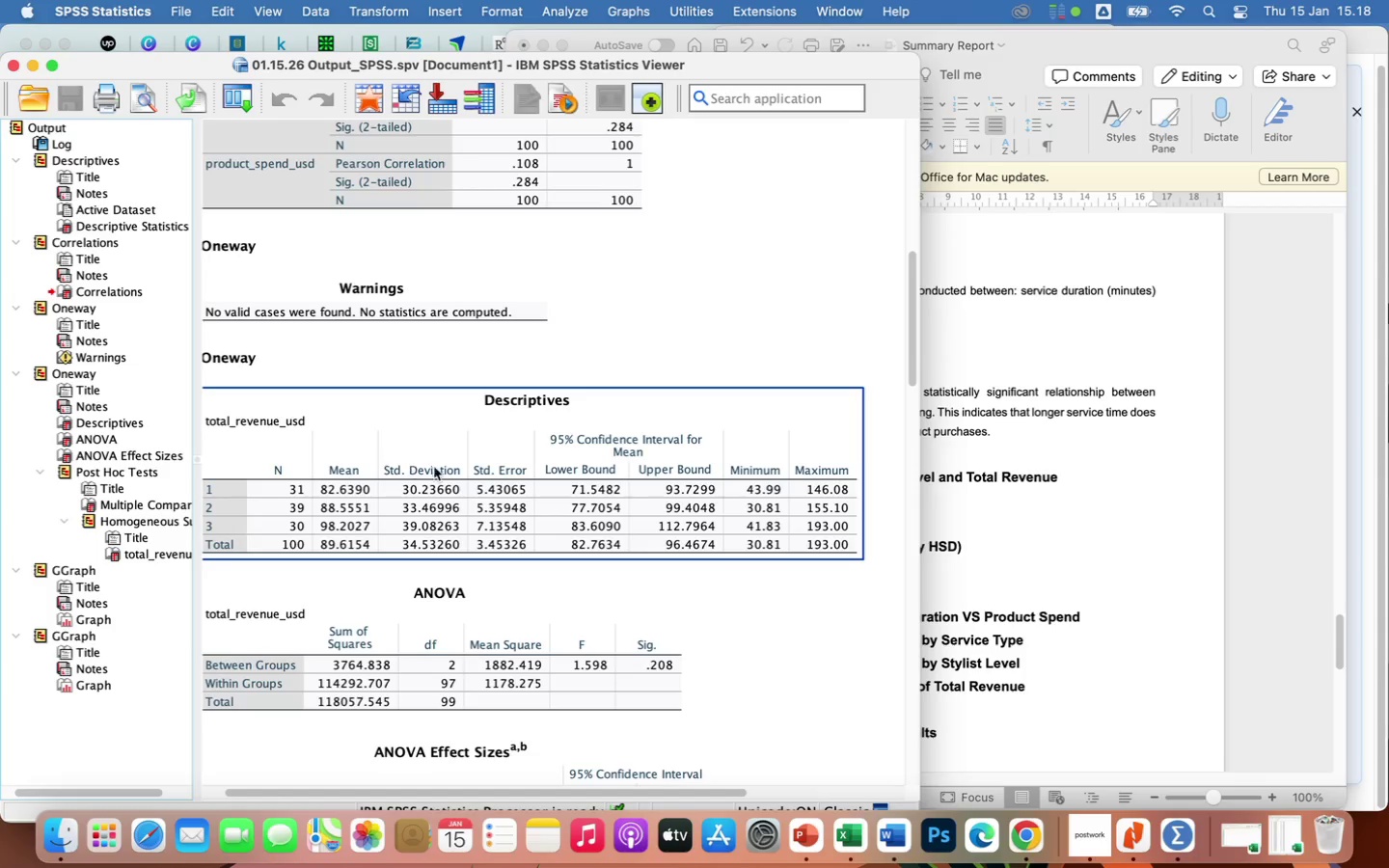 
scroll: coordinate [447, 468], scroll_direction: up, amount: 8.0
 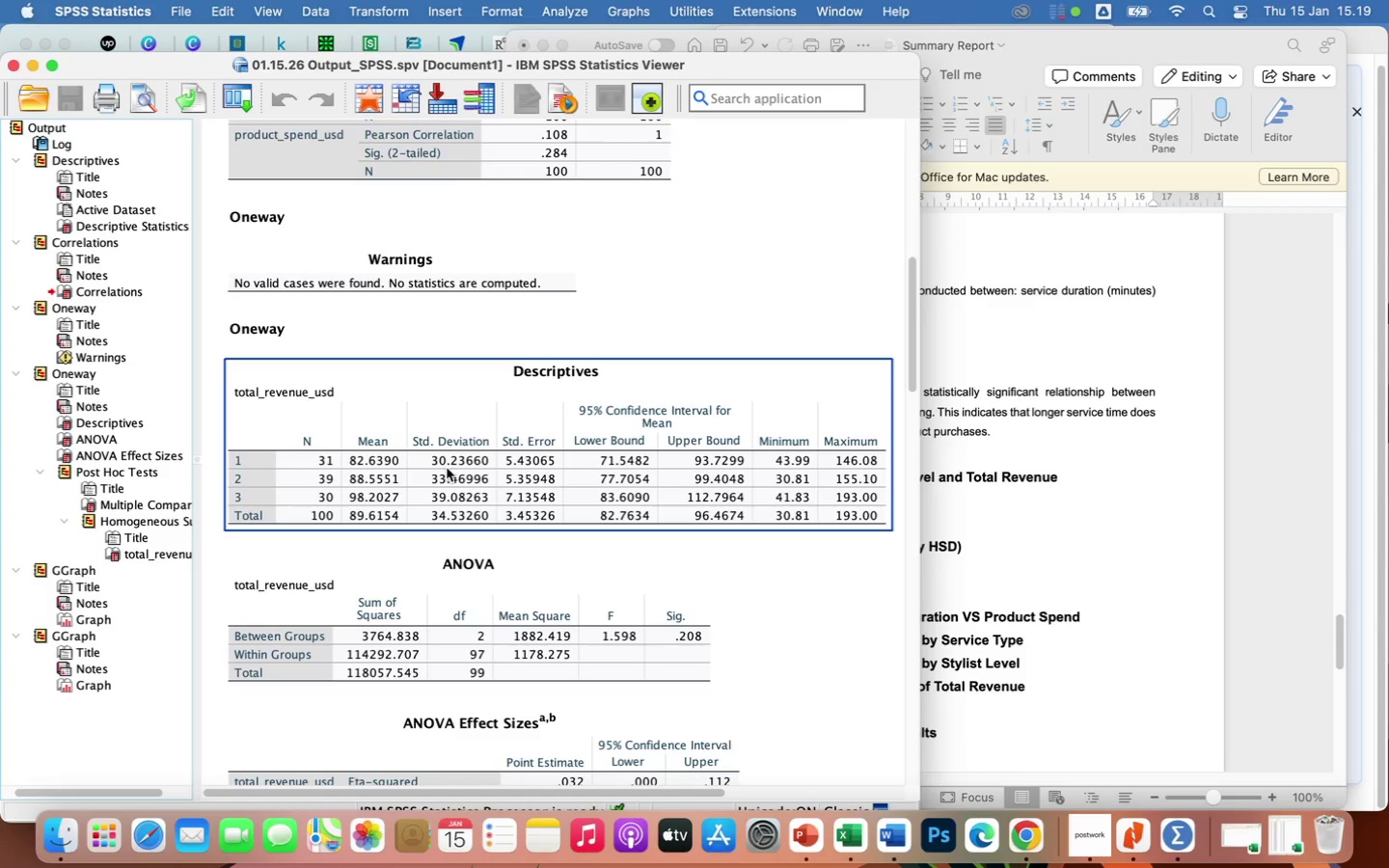 
wait(18.07)
 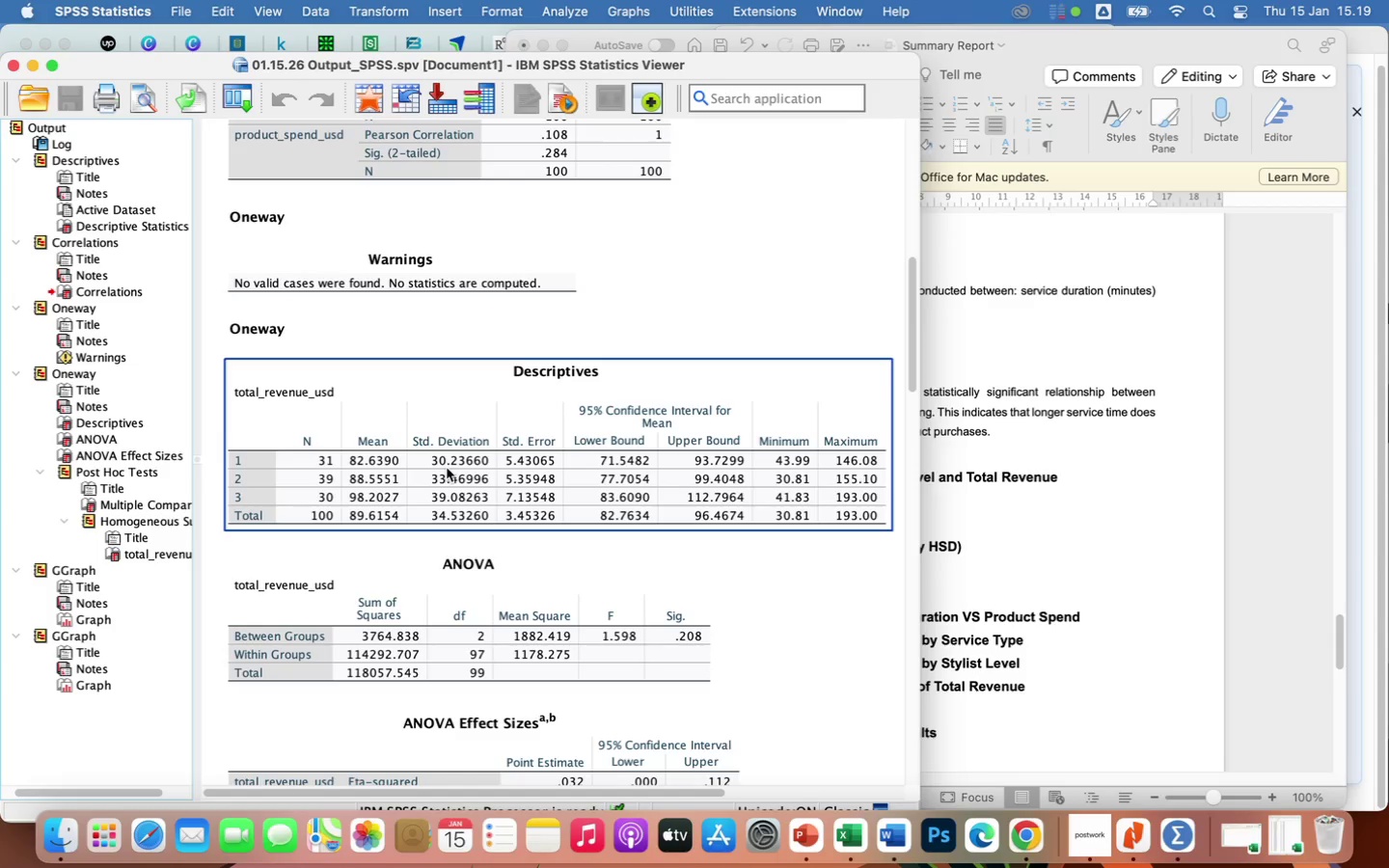 
left_click([453, 610])
 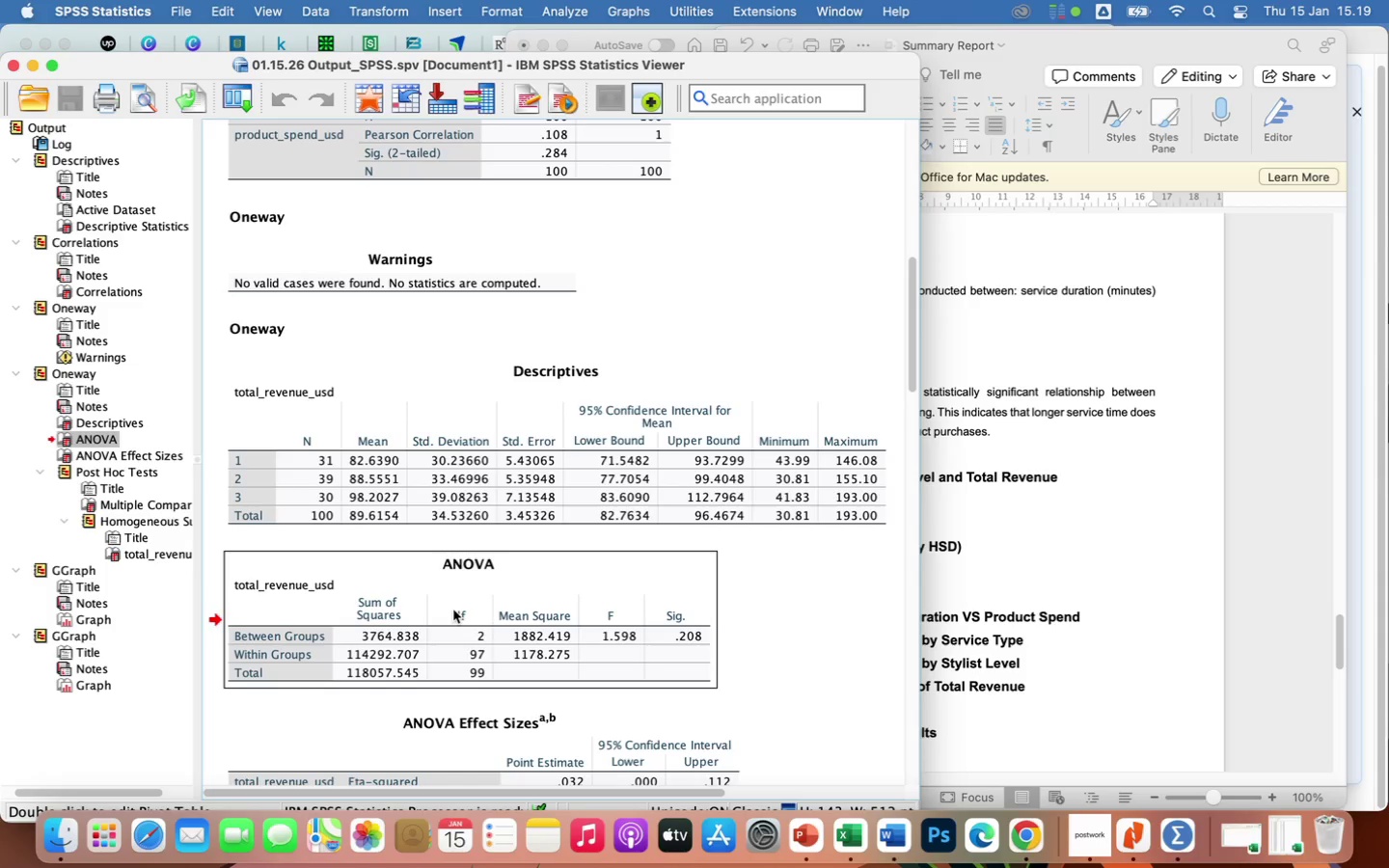 
key(Meta+C)
 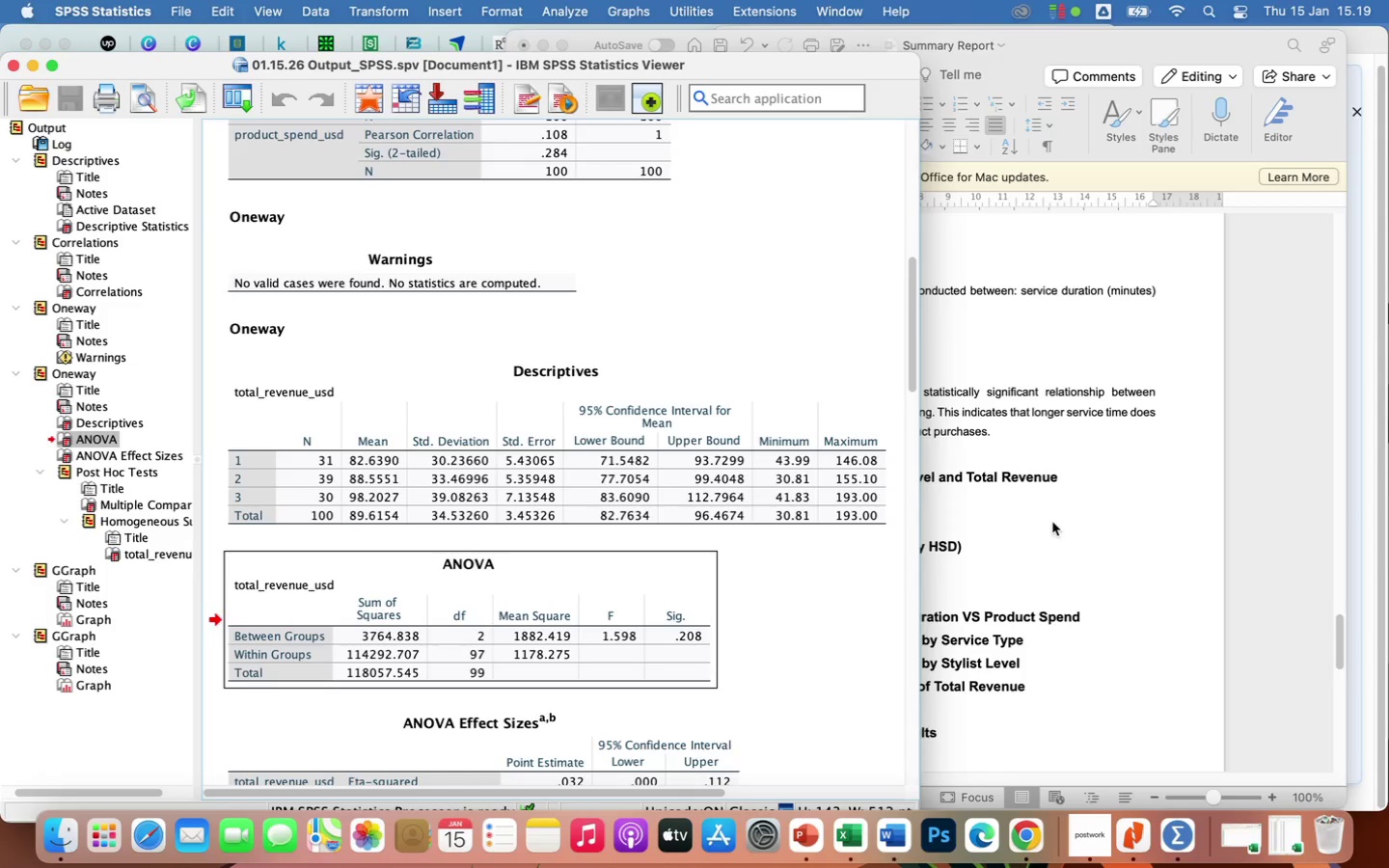 
left_click([1068, 530])
 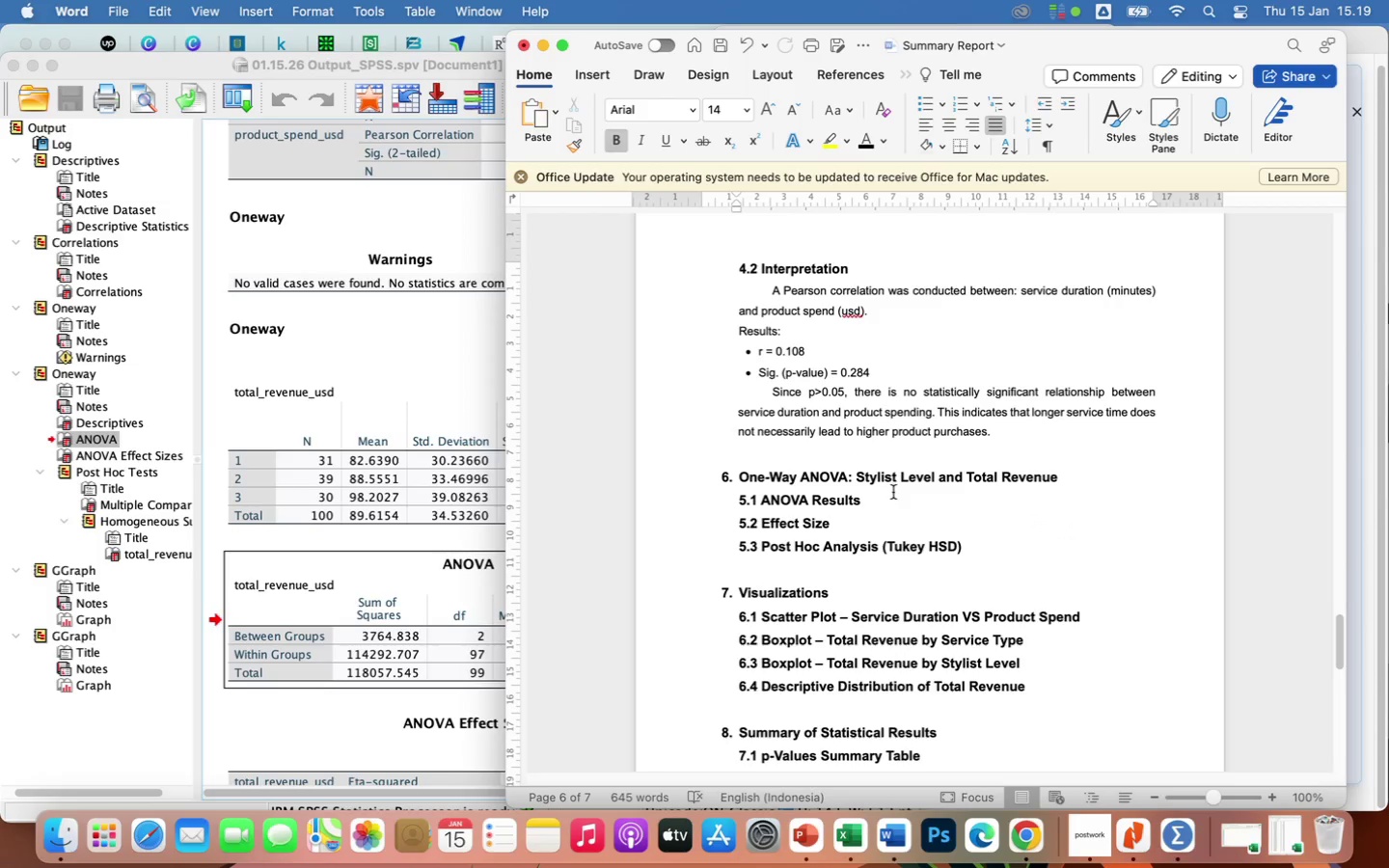 
left_click([894, 498])
 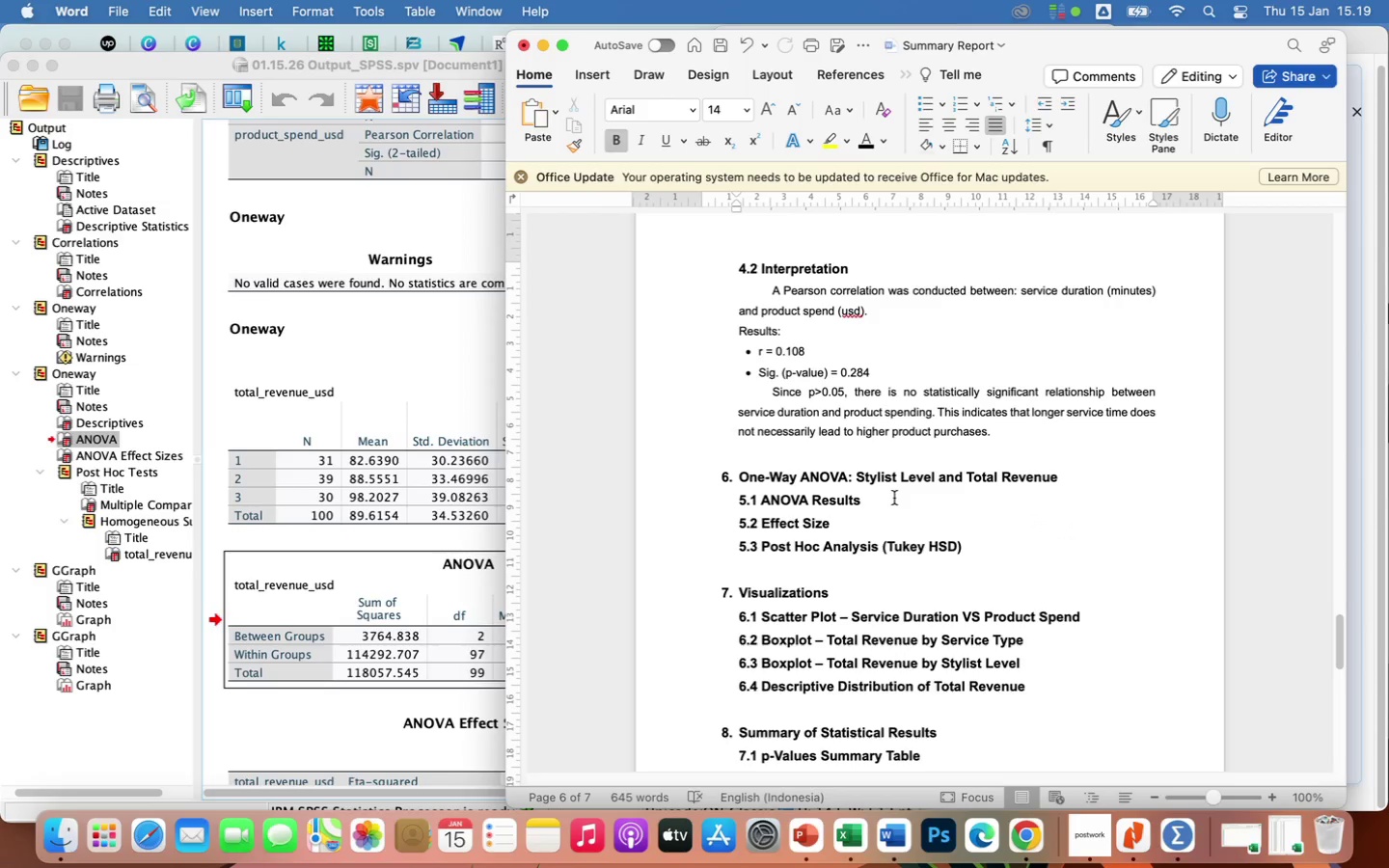 
key(Enter)
 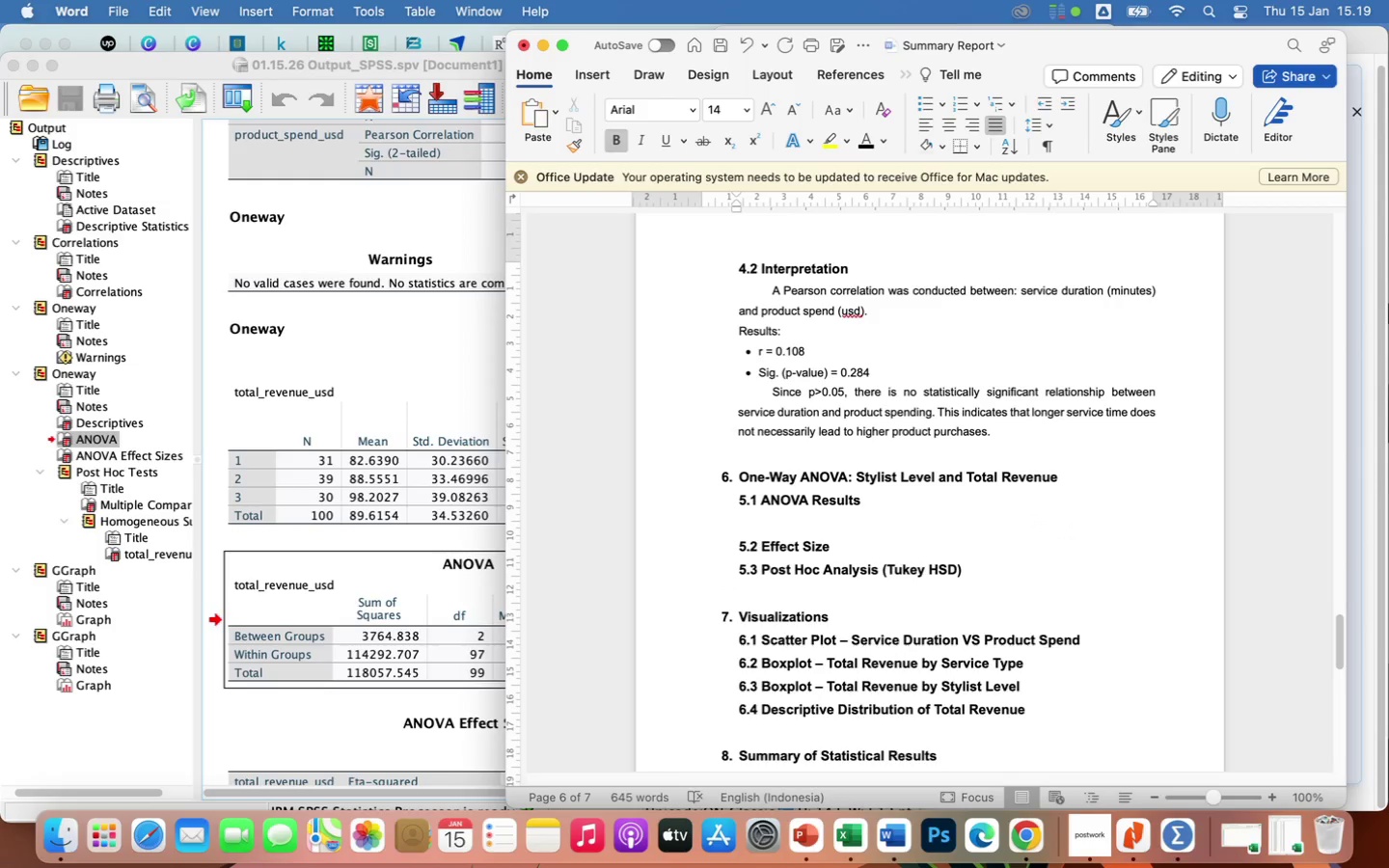 
key(Meta+V)
 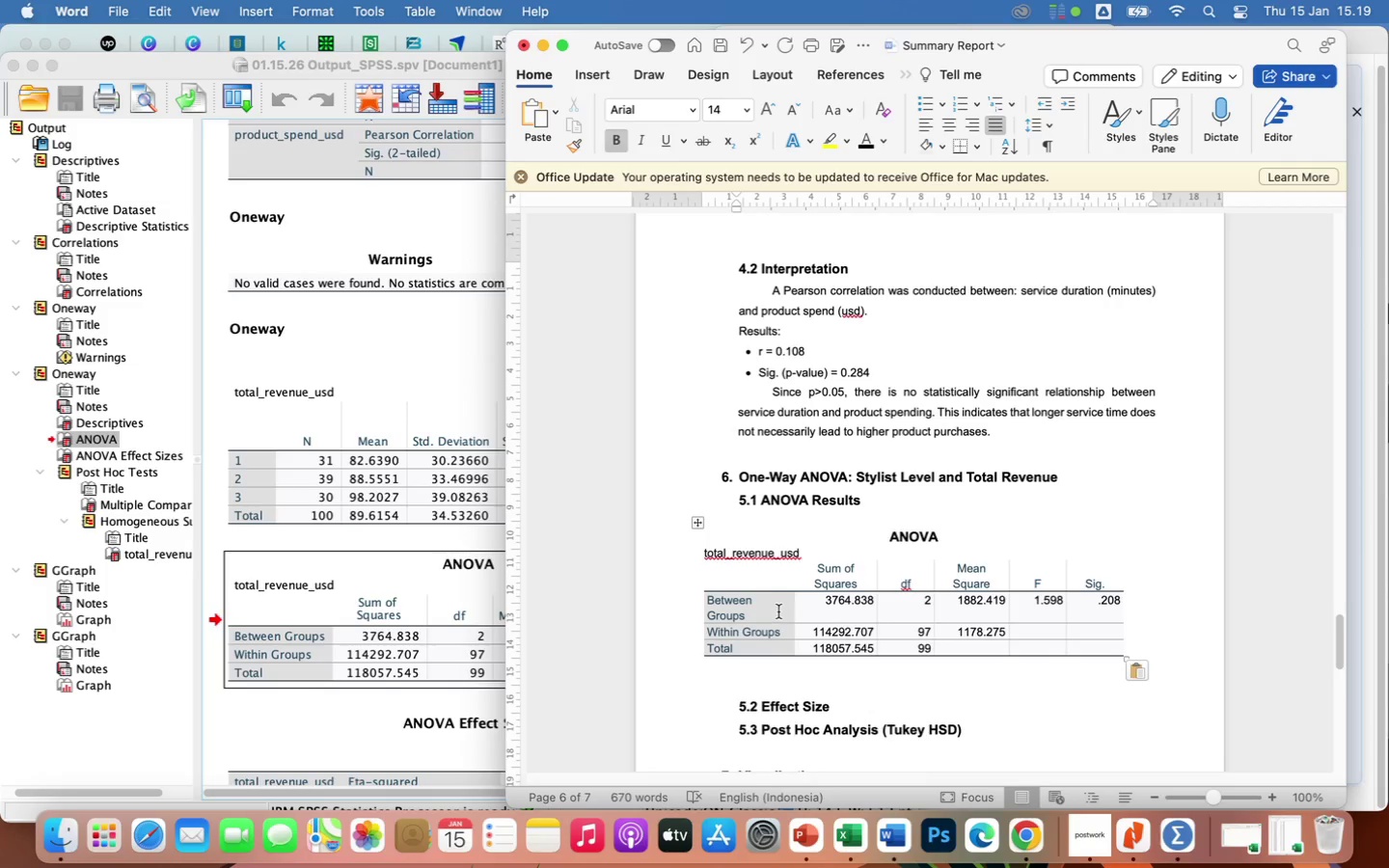 
wait(5.8)
 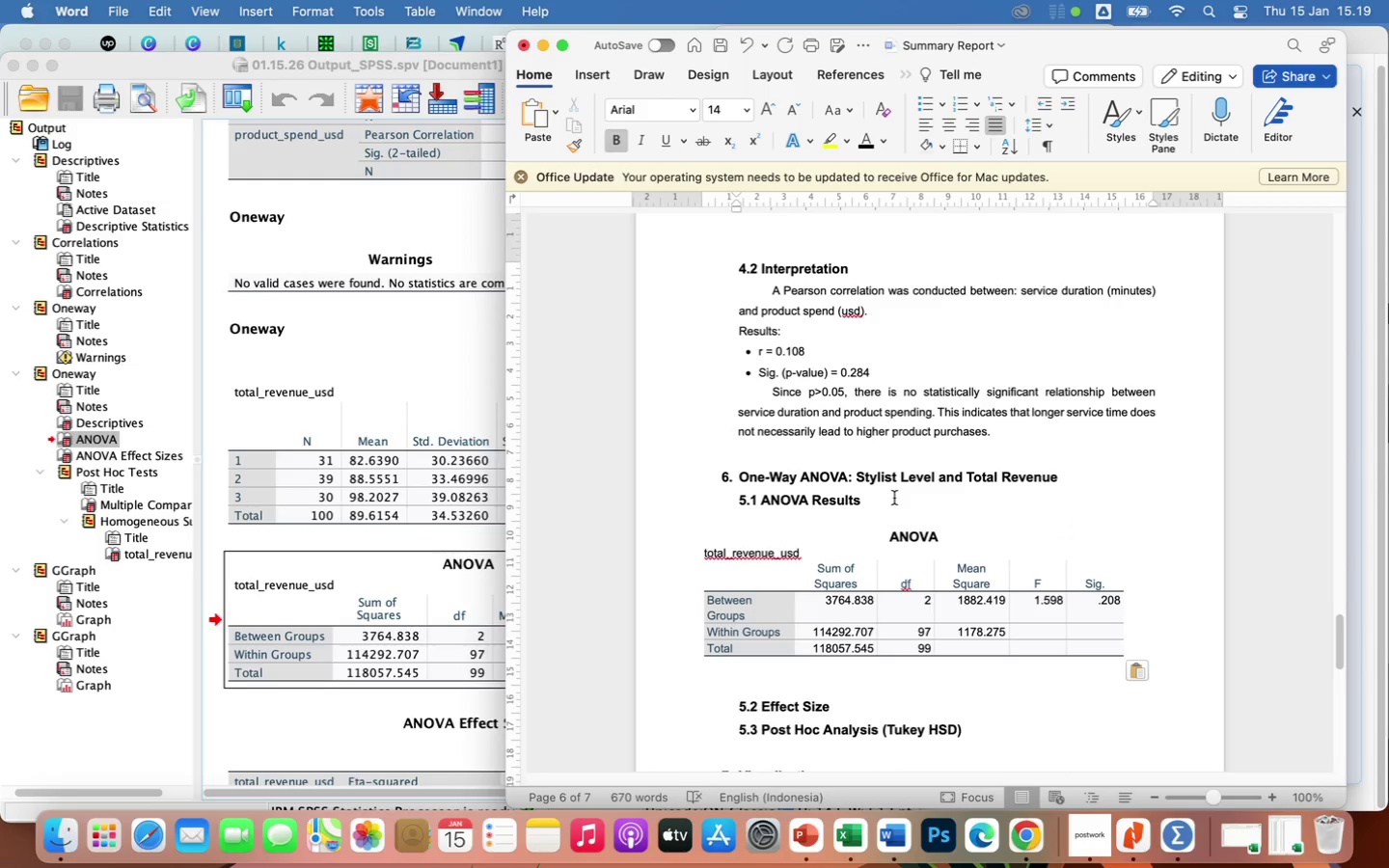 
left_click([699, 525])
 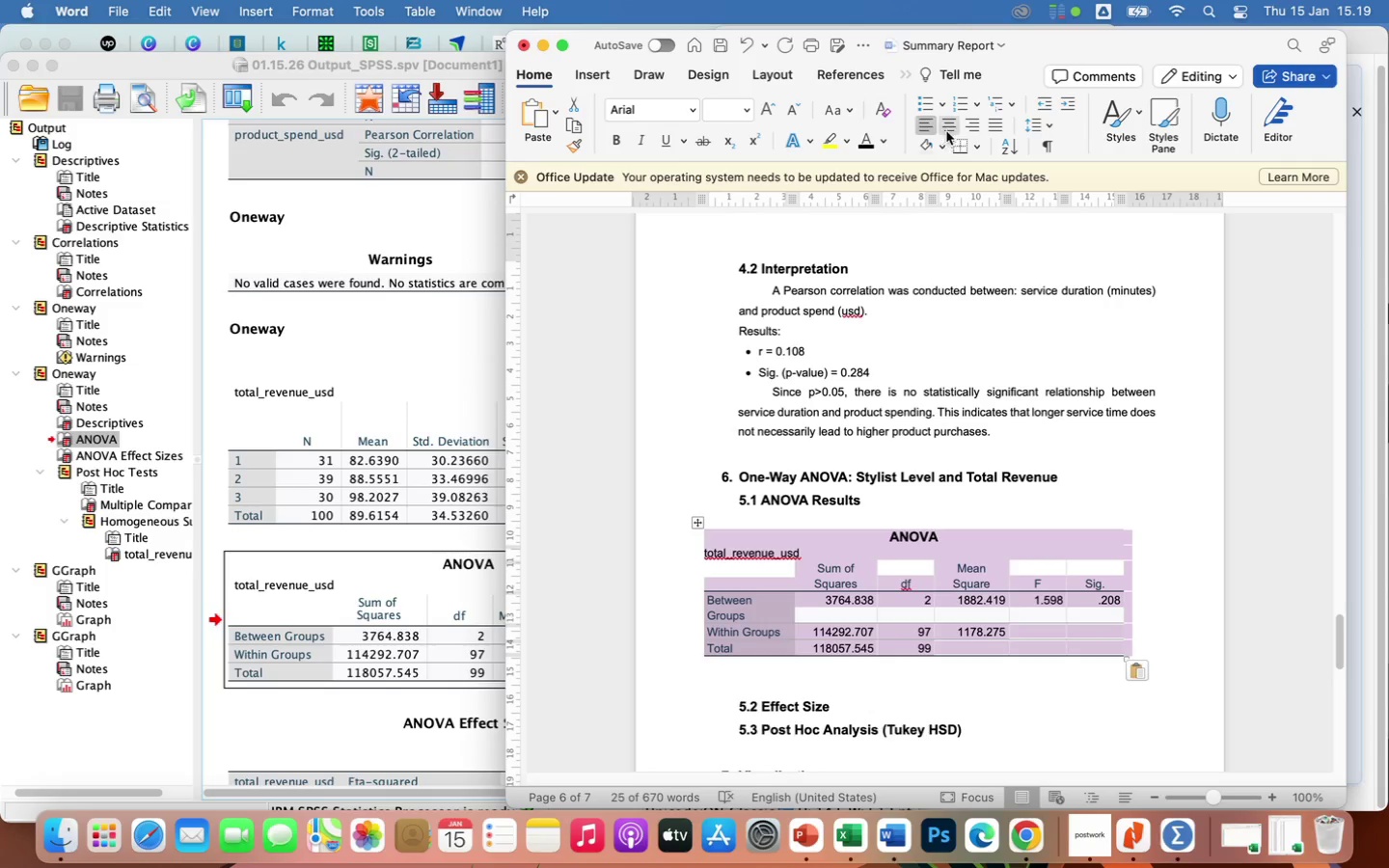 
left_click([952, 121])
 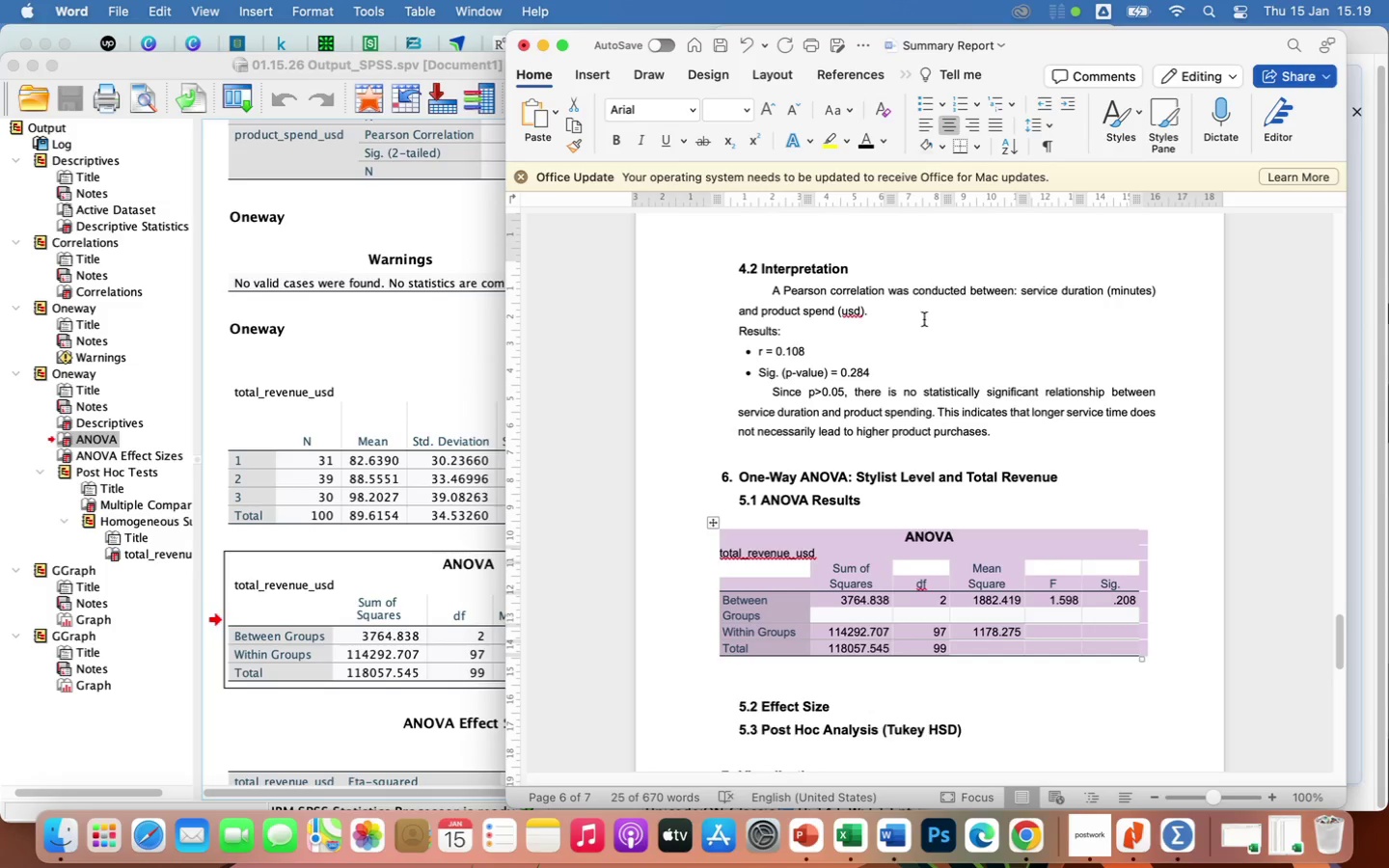 
scroll: coordinate [934, 617], scroll_direction: down, amount: 14.0
 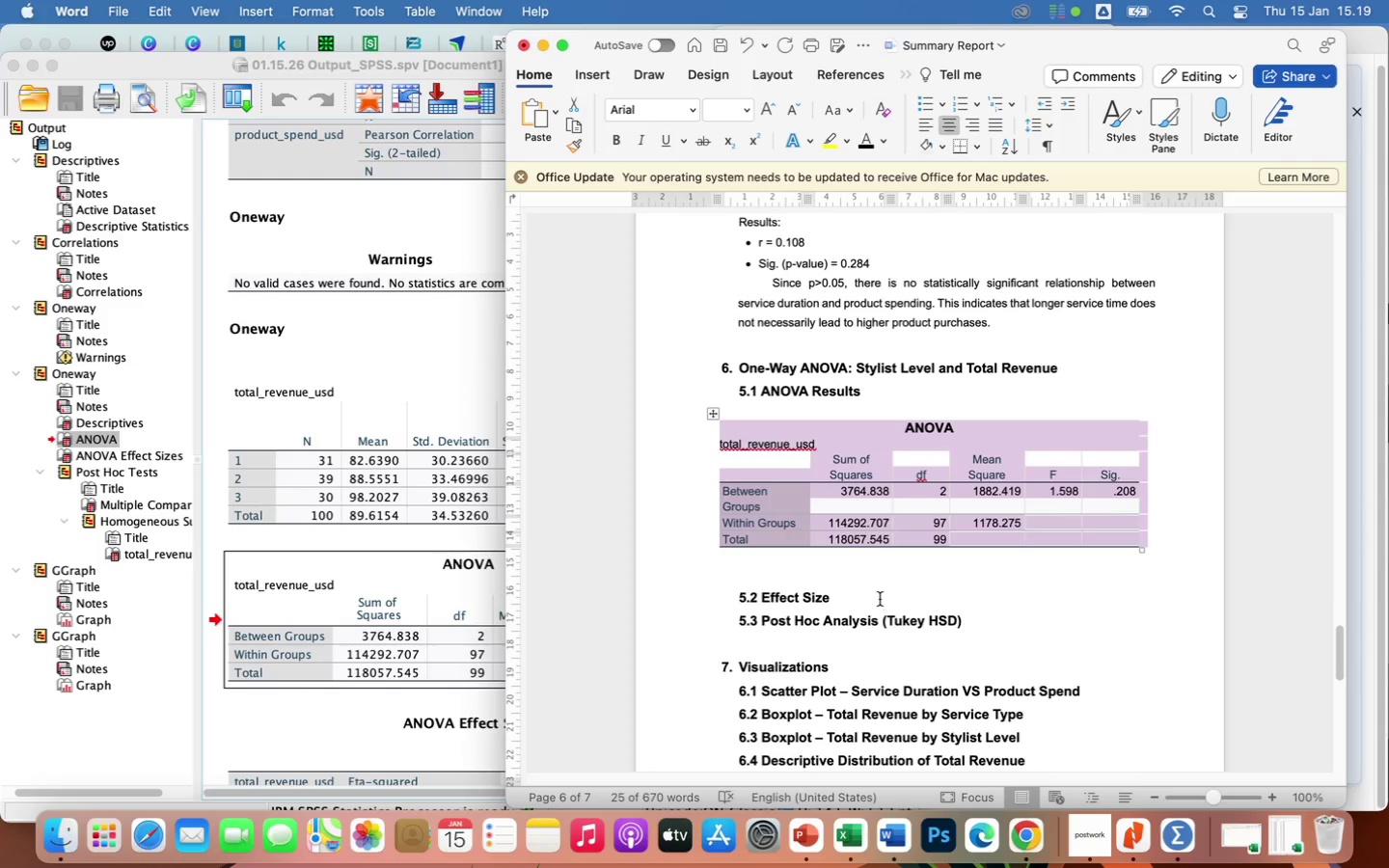 
left_click([880, 599])
 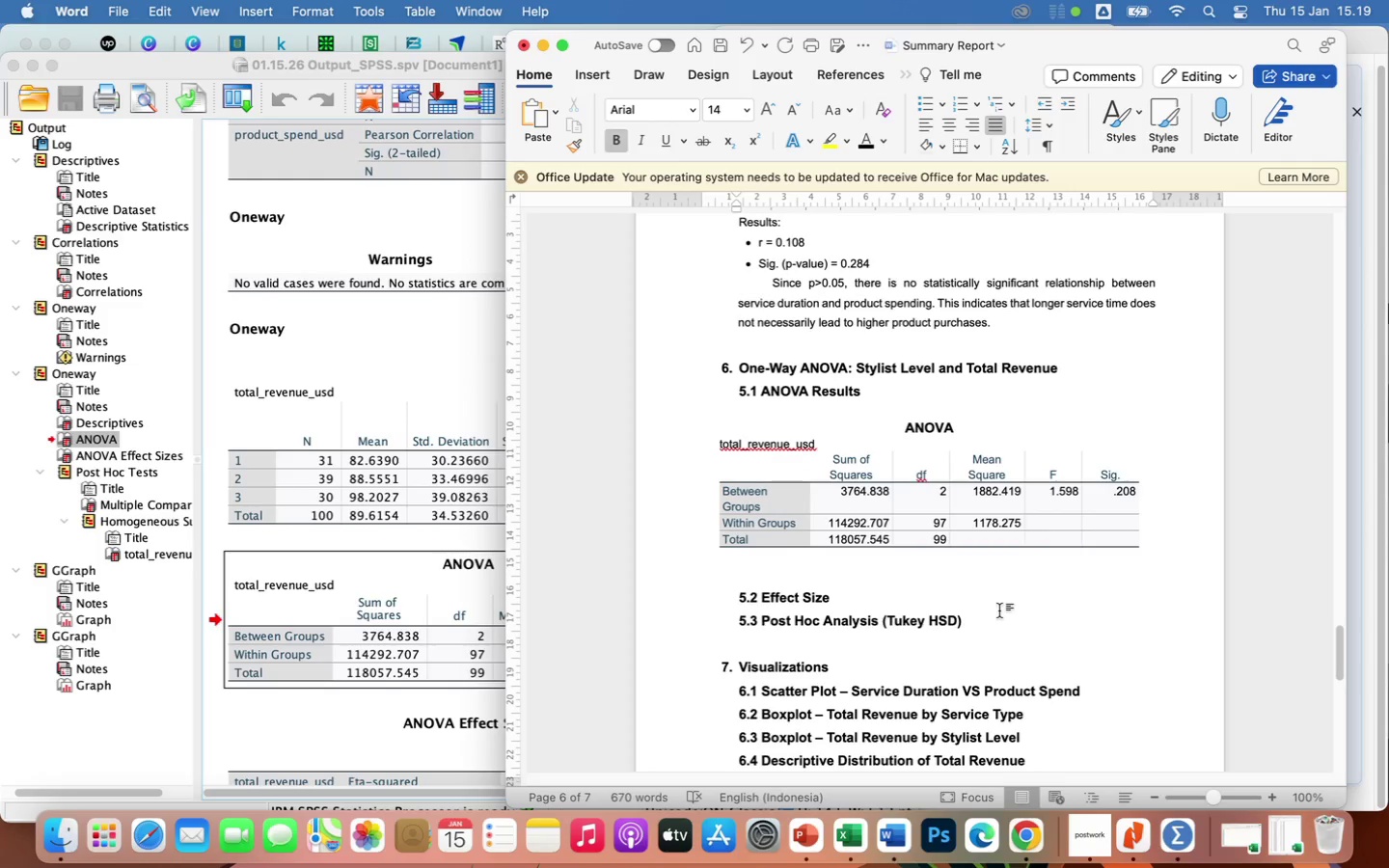 
key(Enter)
 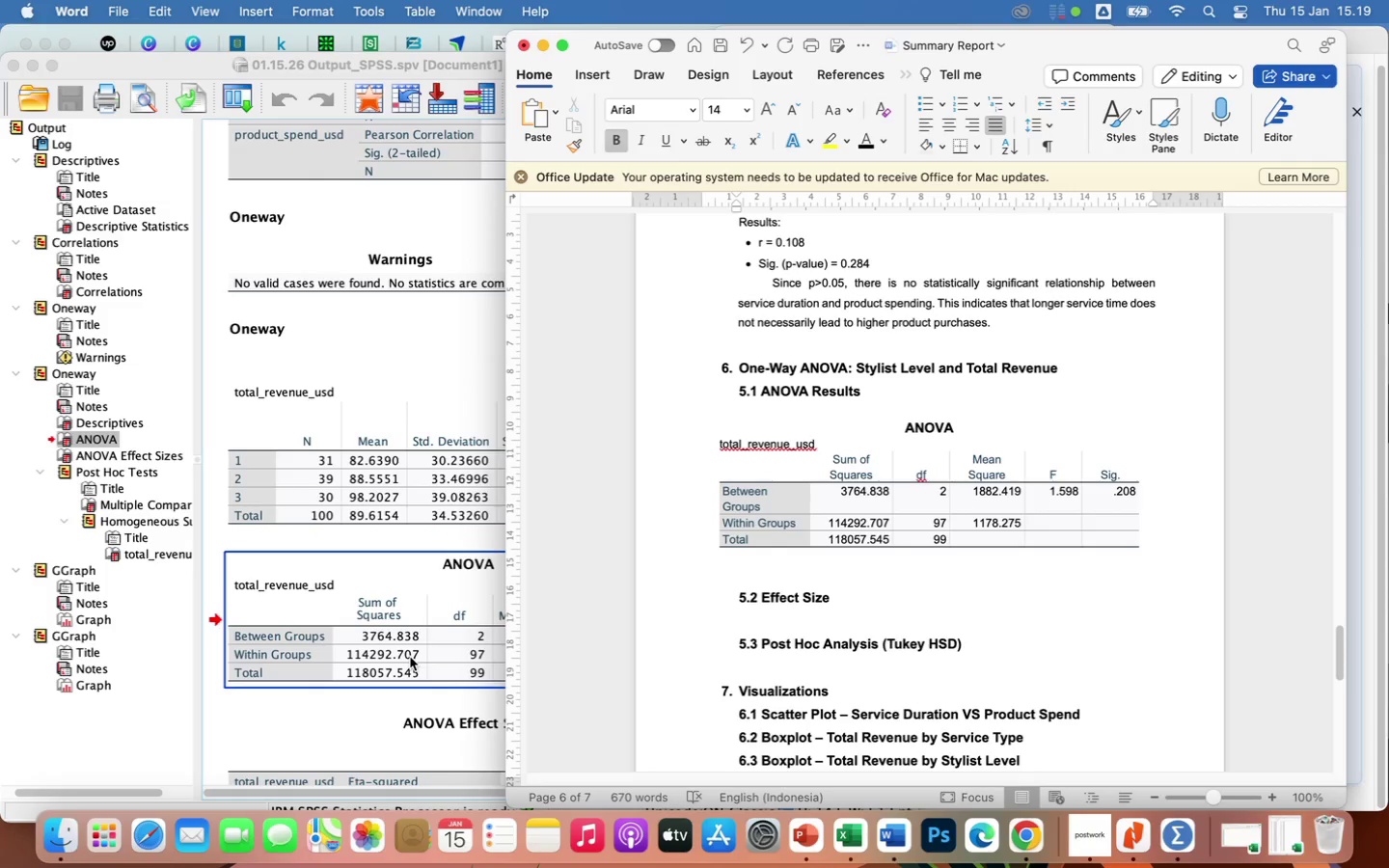 
scroll: coordinate [406, 736], scroll_direction: down, amount: 23.0
 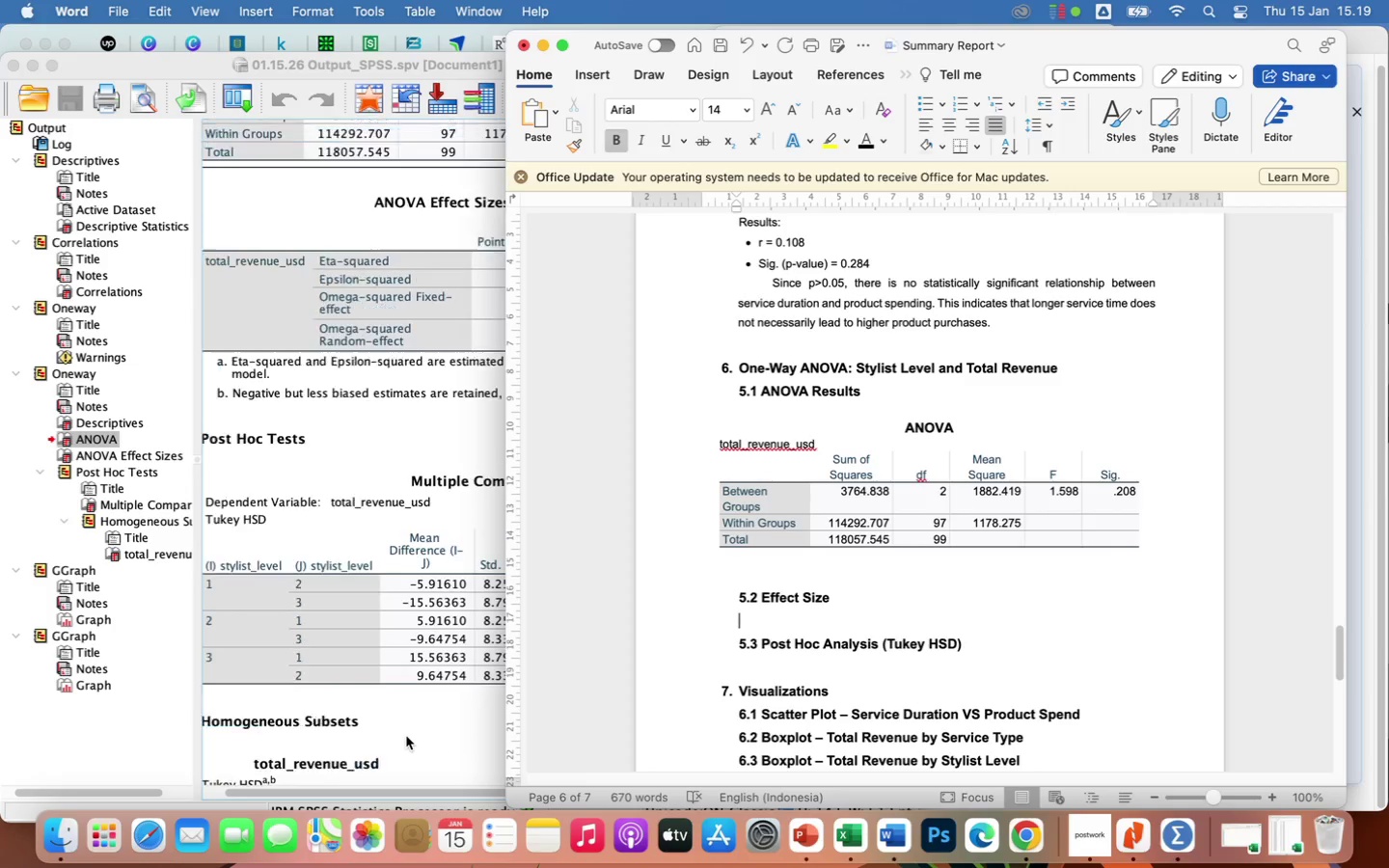 
scroll: coordinate [406, 736], scroll_direction: up, amount: 2.0
 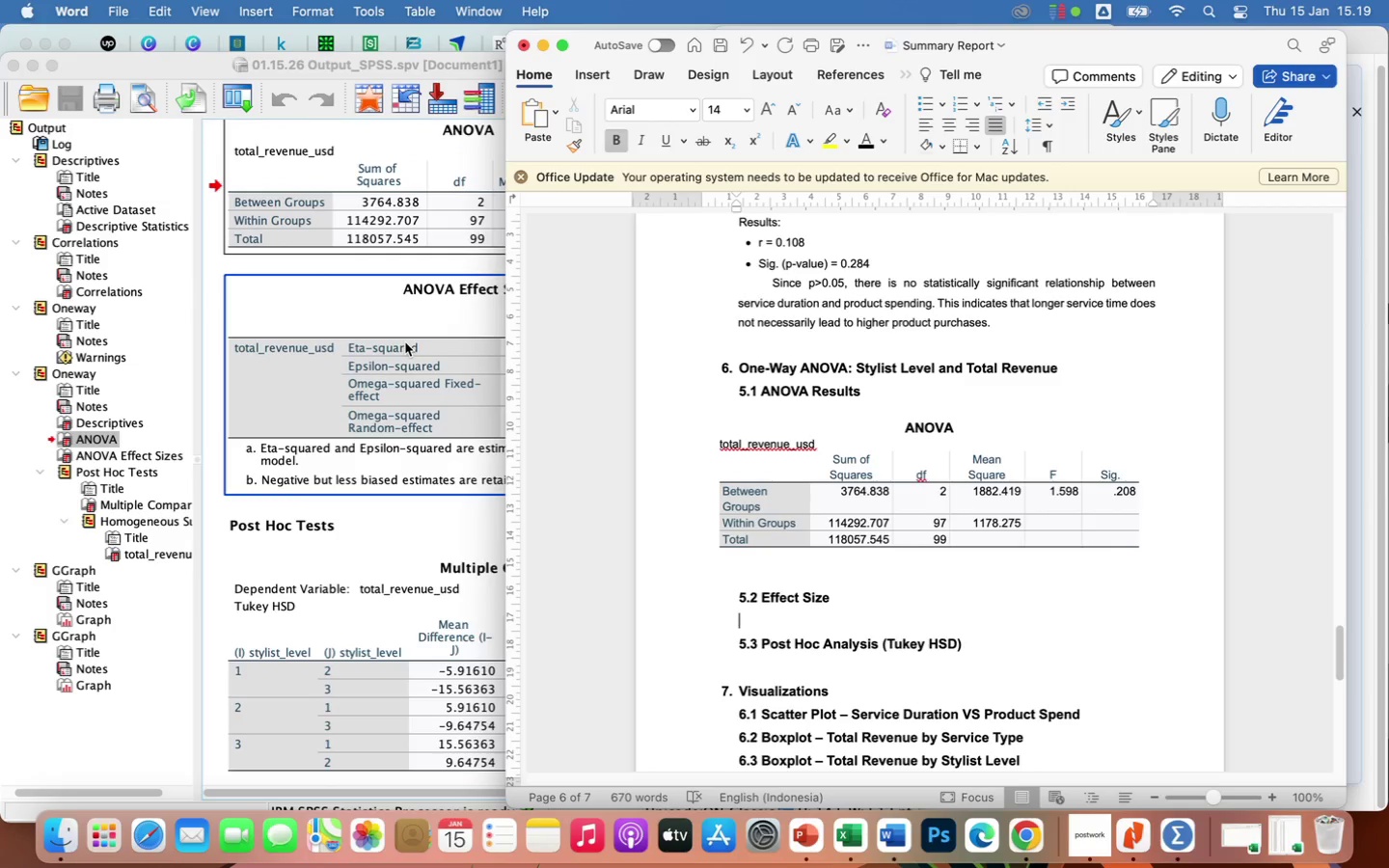 
left_click([406, 341])
 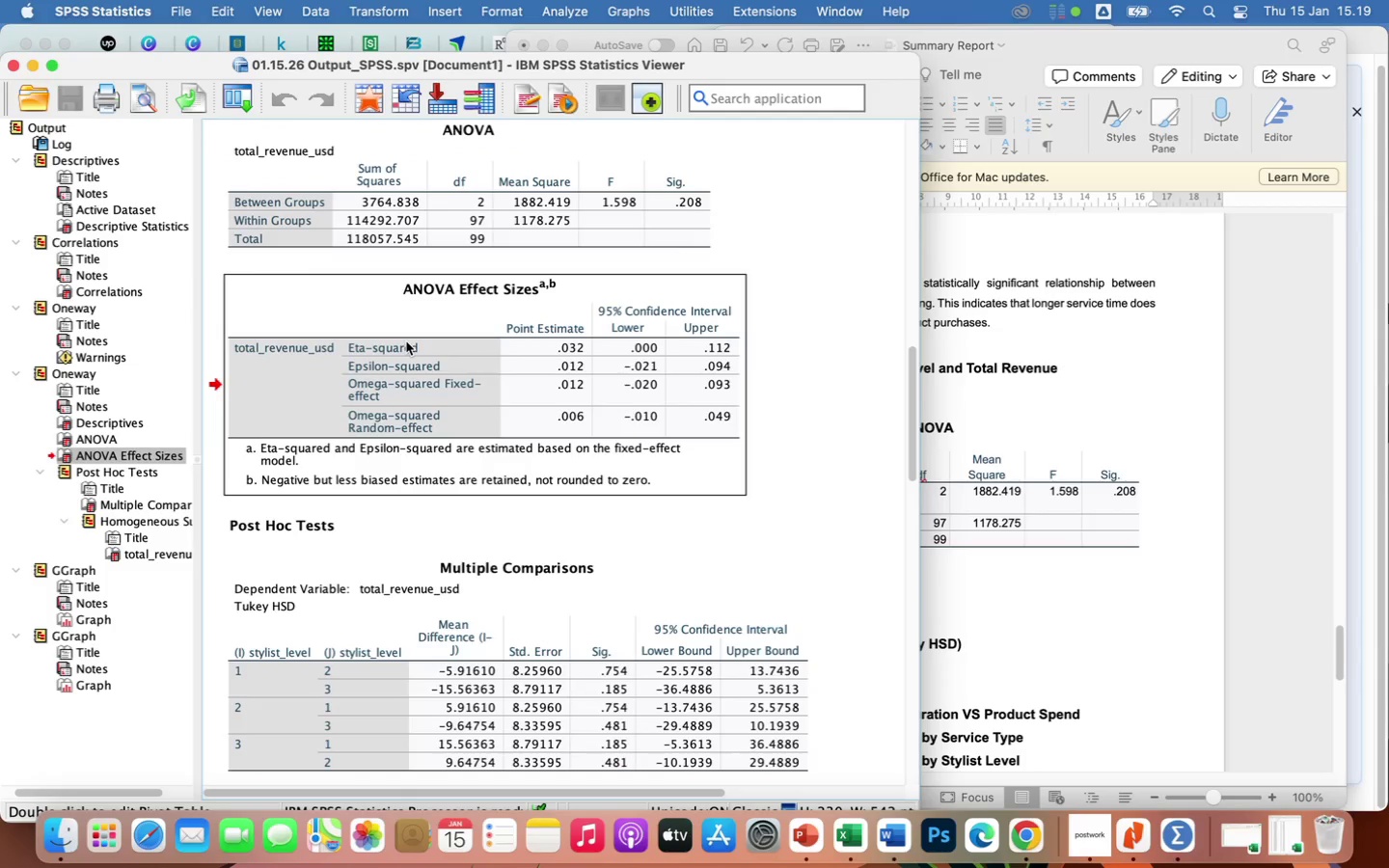 
key(Meta+C)
 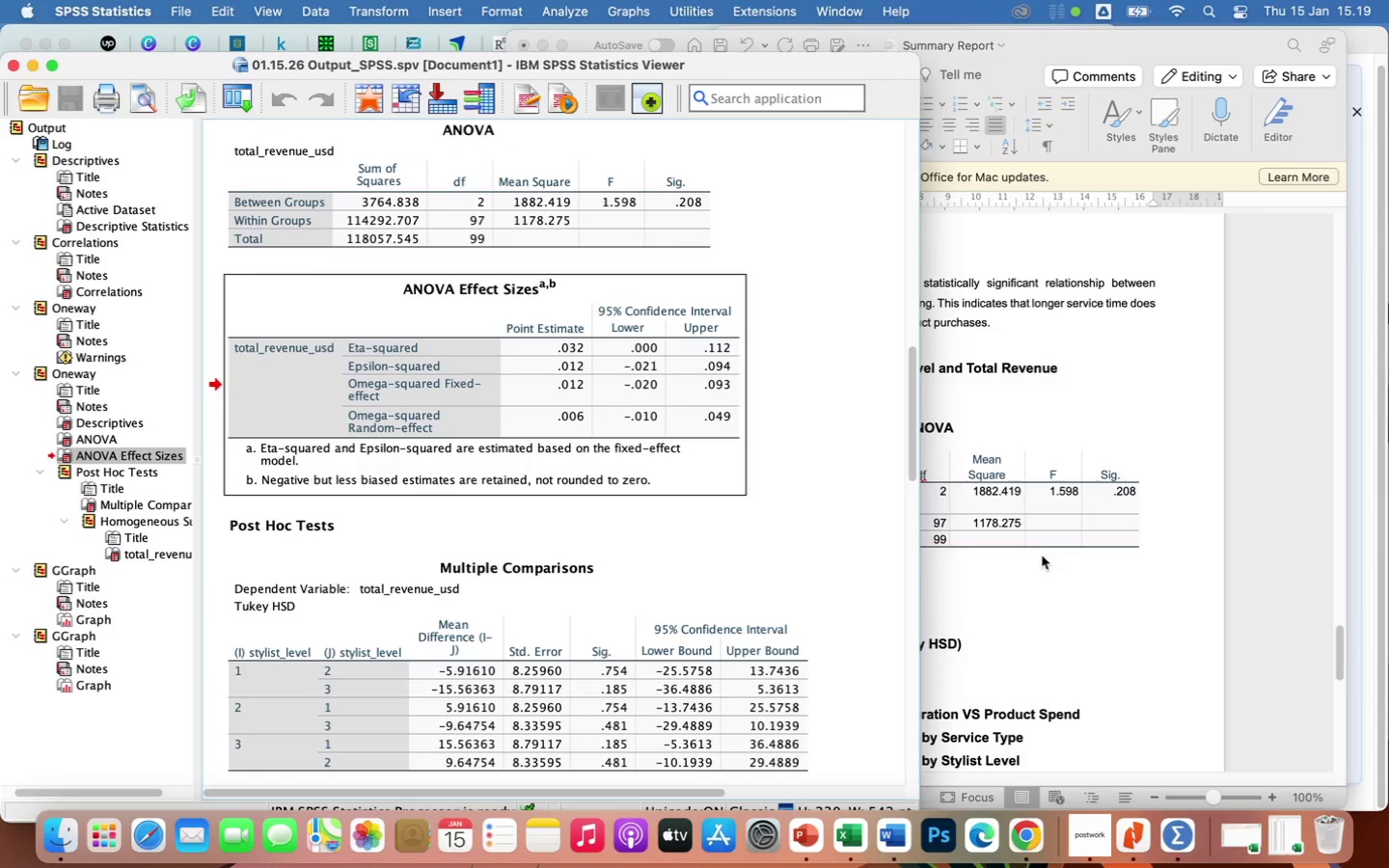 
left_click([1042, 622])
 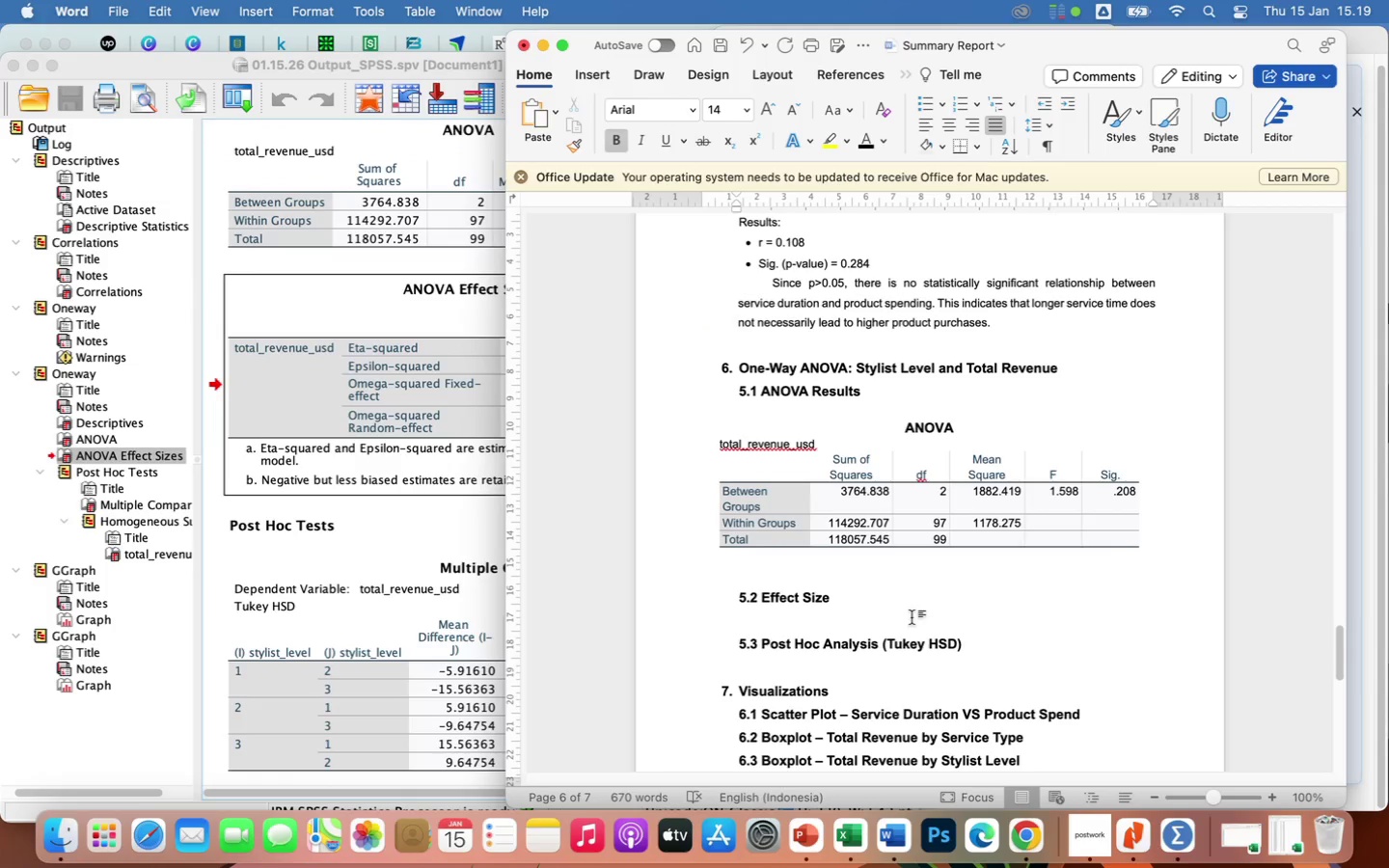 
key(Meta+V)
 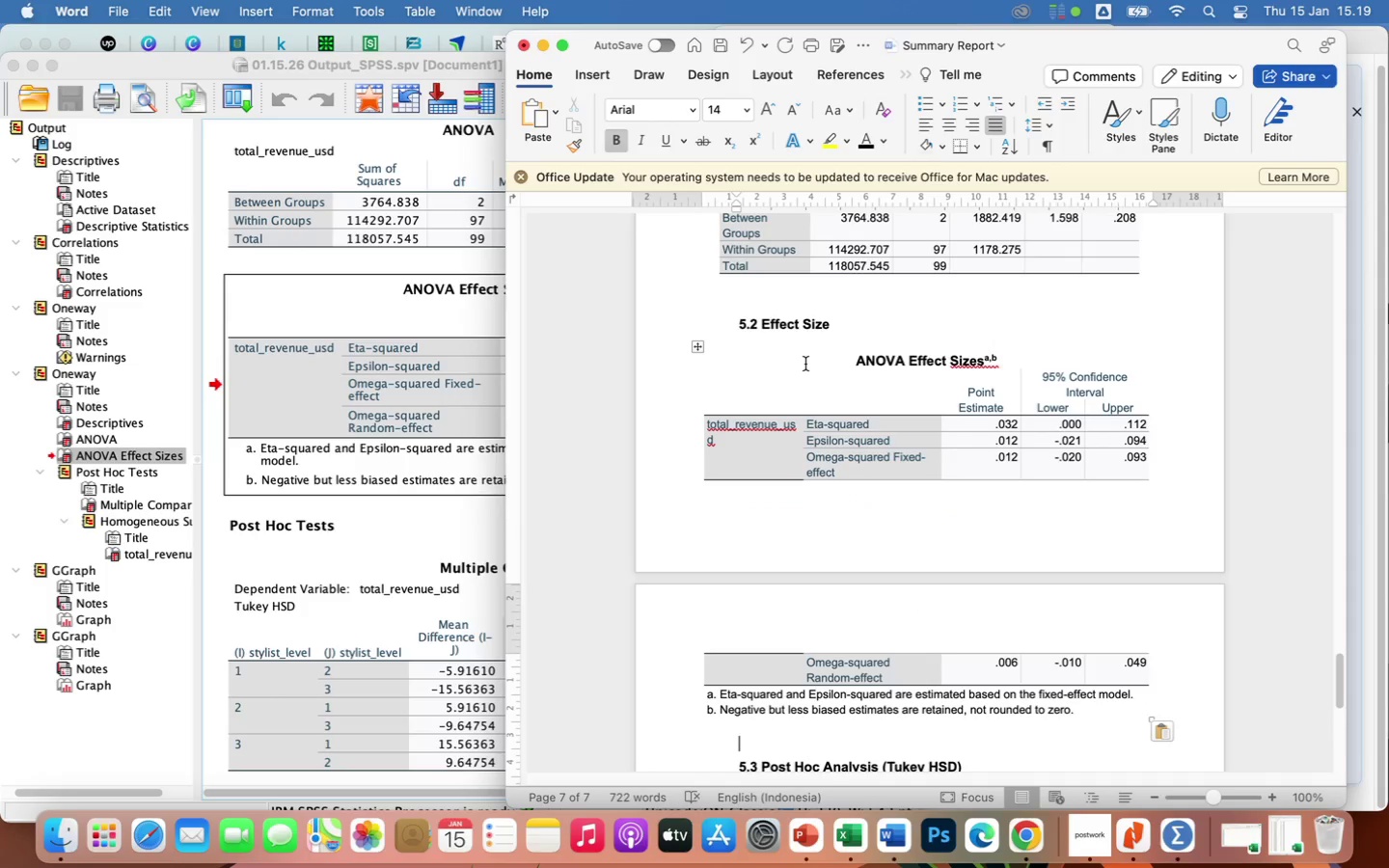 
wait(5.31)
 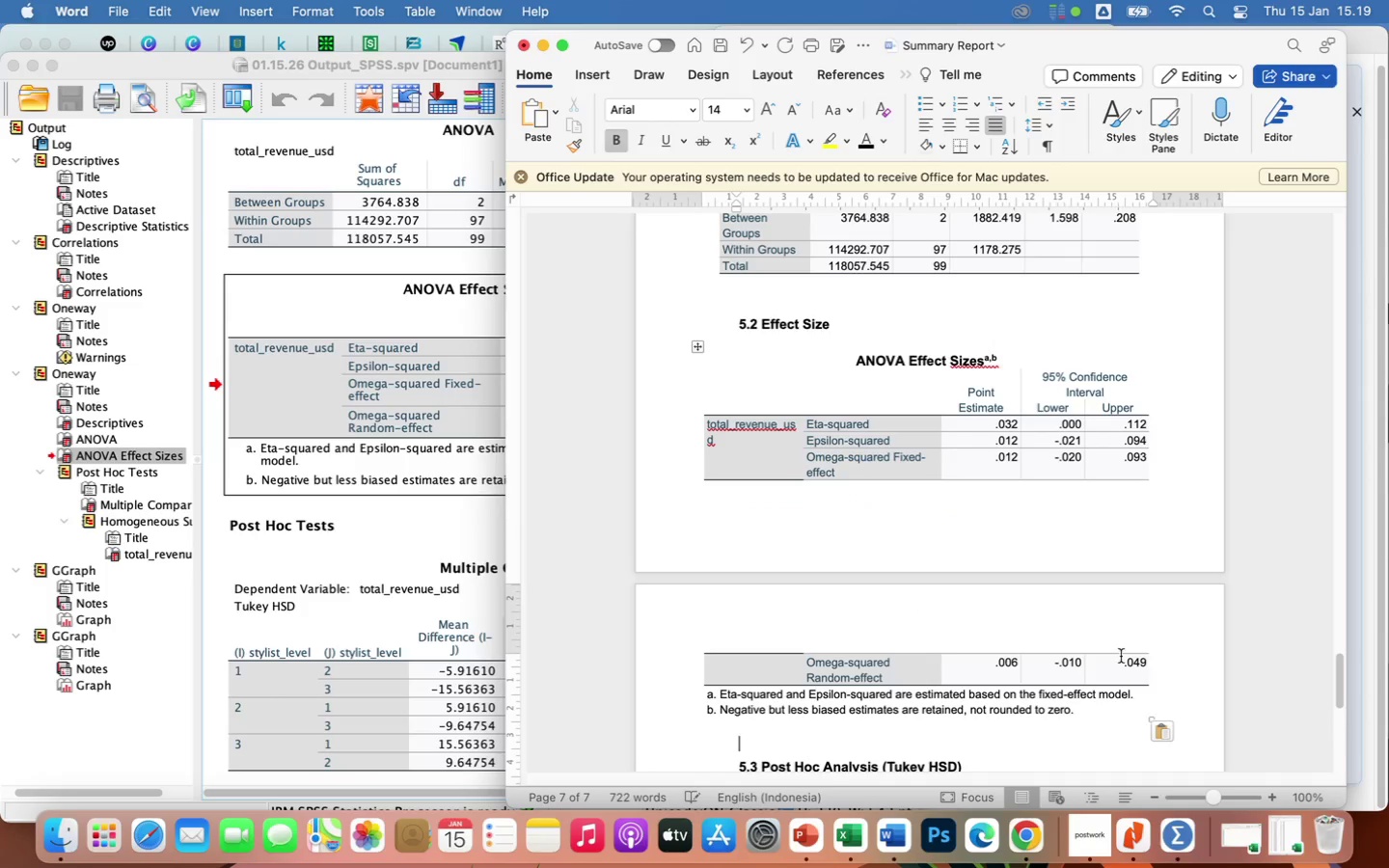 
left_click([951, 128])
 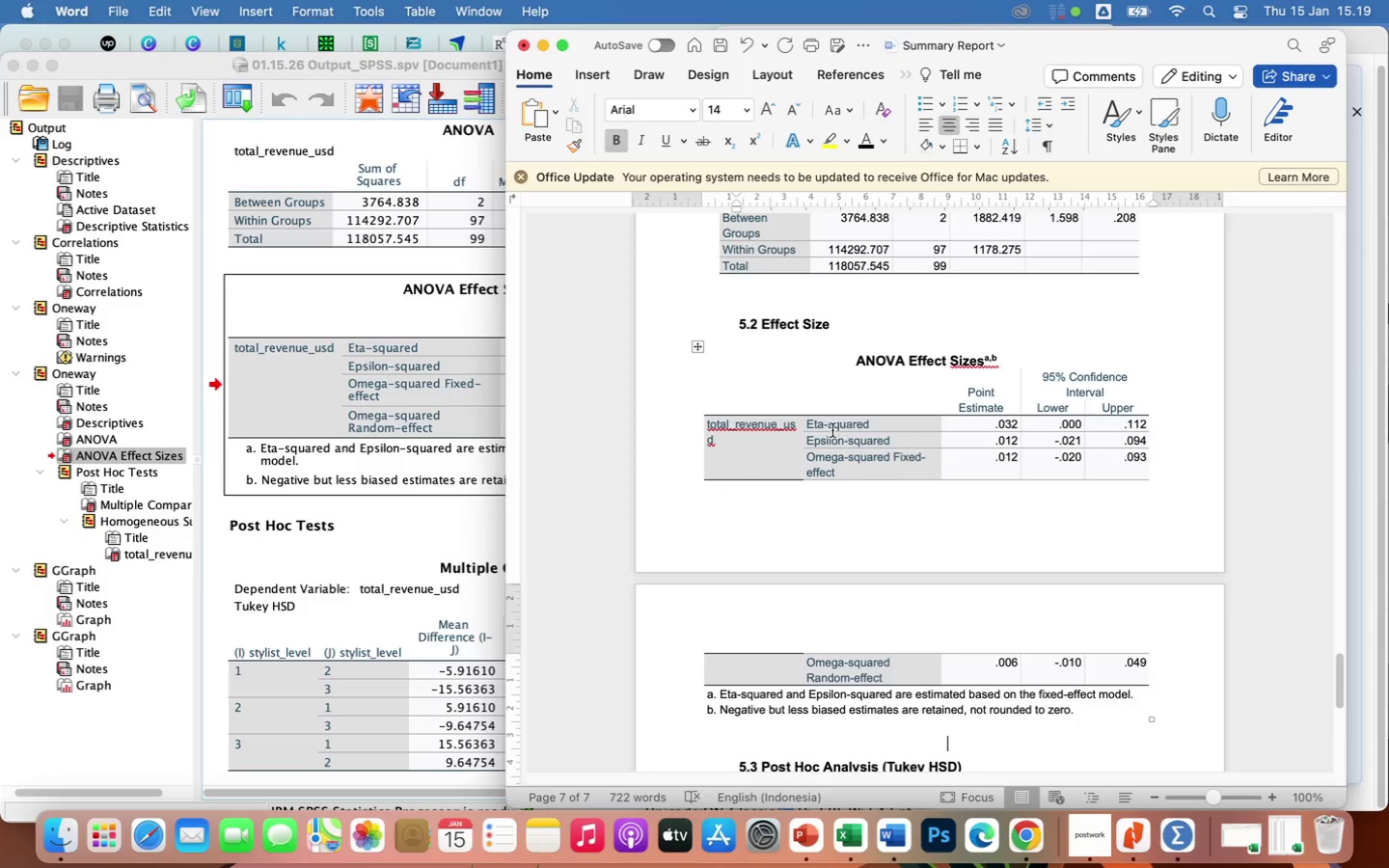 
wait(10.8)
 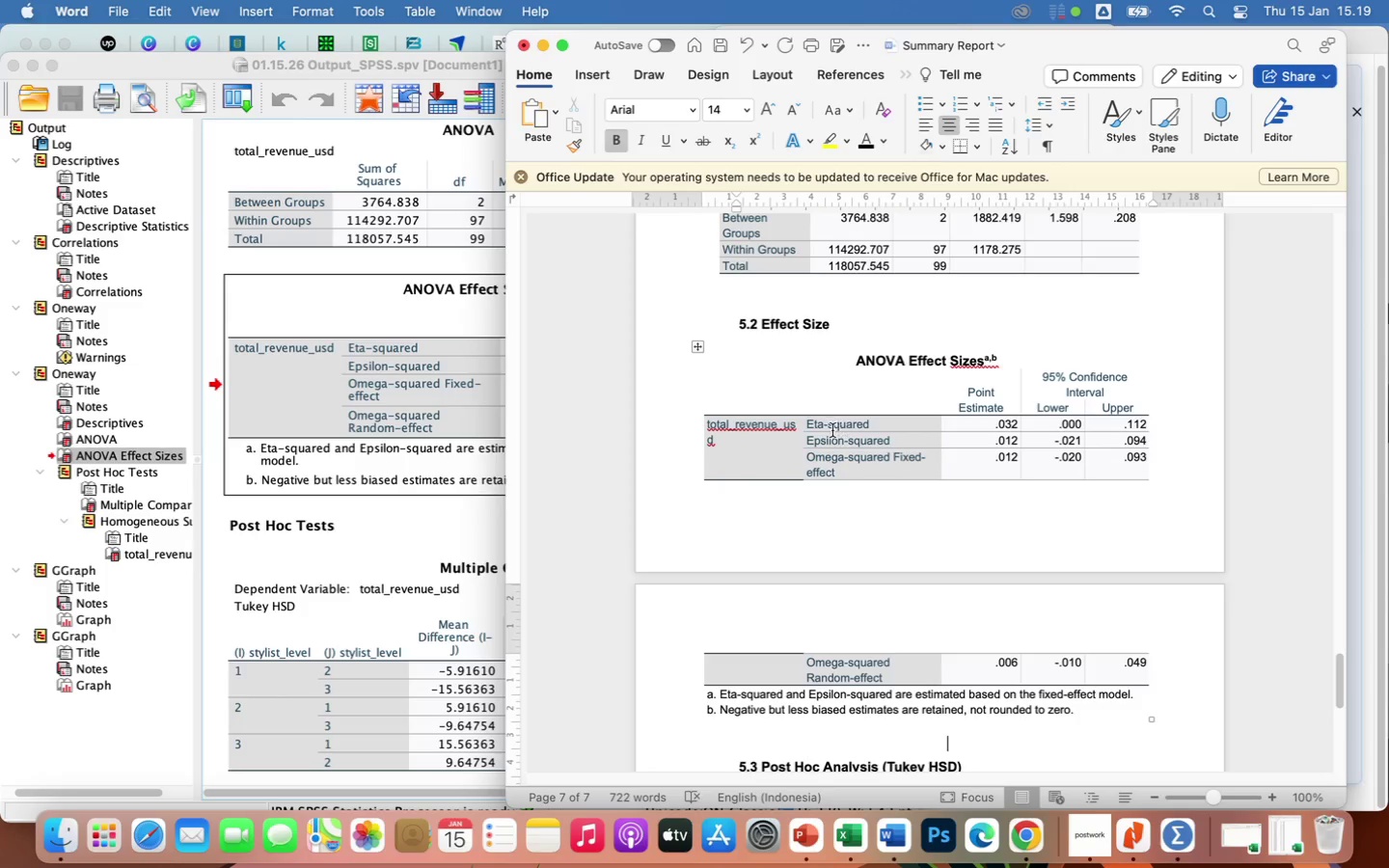 
left_click_drag(start_coordinate=[803, 432], to_coordinate=[809, 433])
 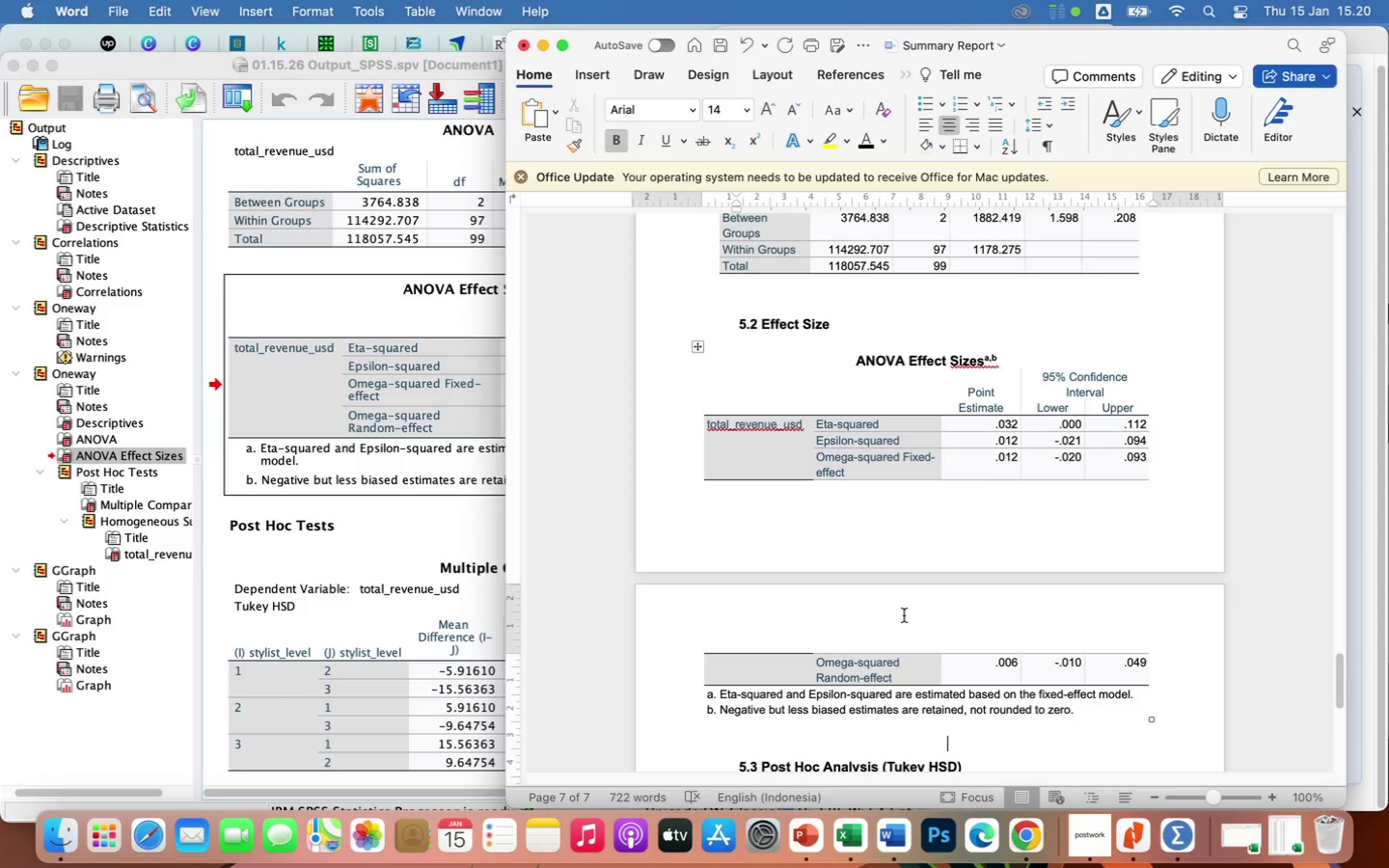 
scroll: coordinate [1035, 695], scroll_direction: down, amount: 22.0
 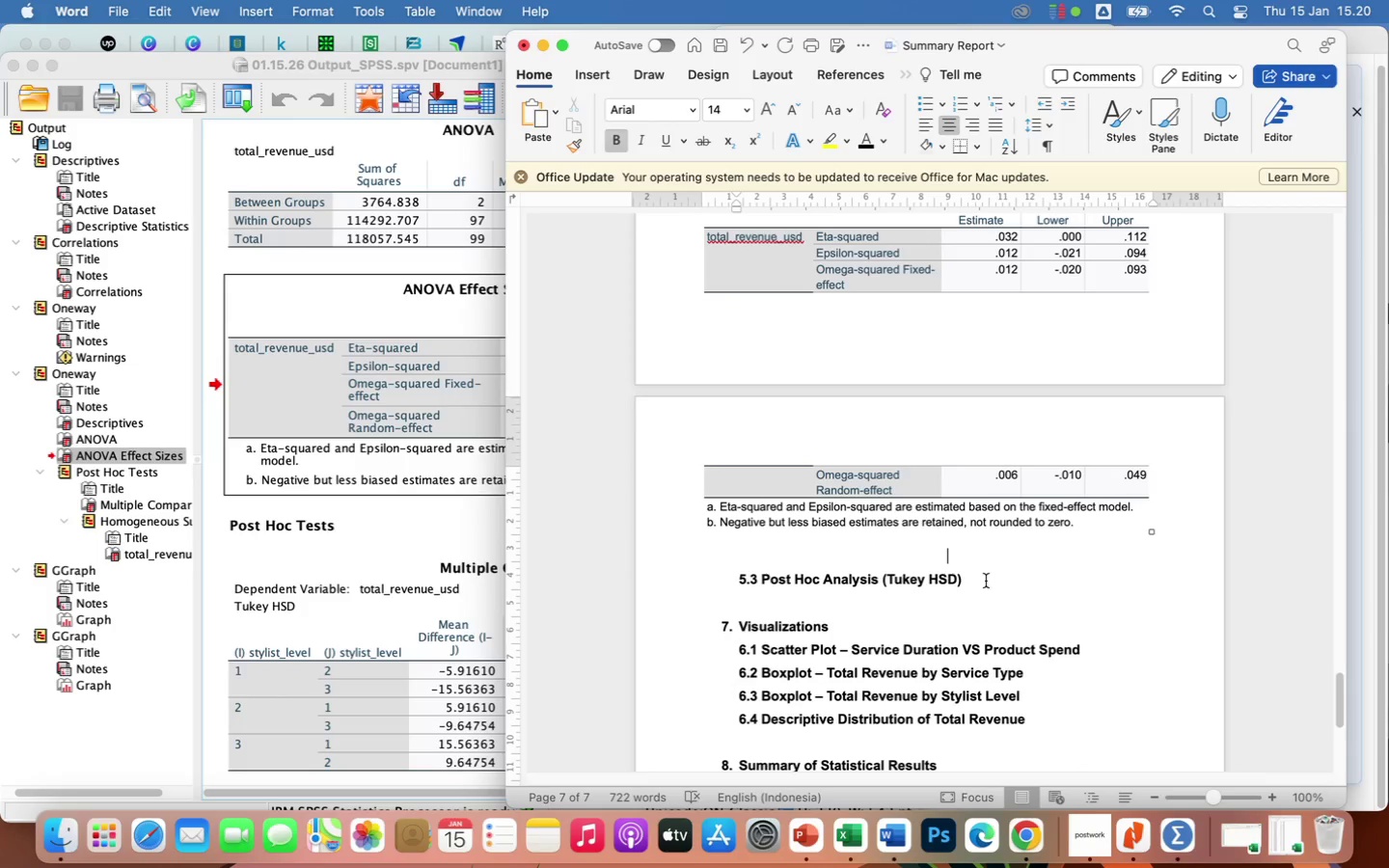 
left_click([986, 581])
 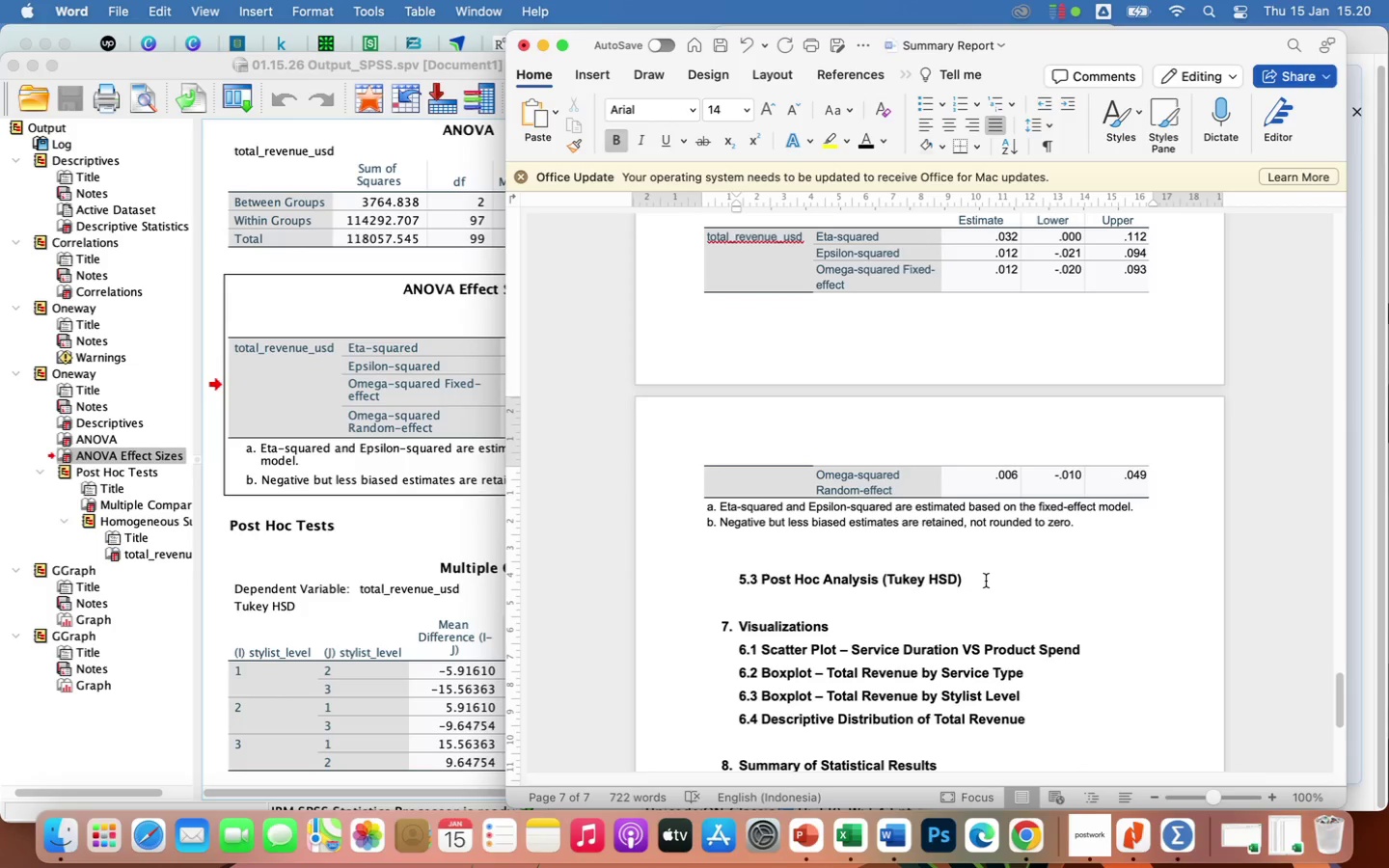 
key(Enter)
 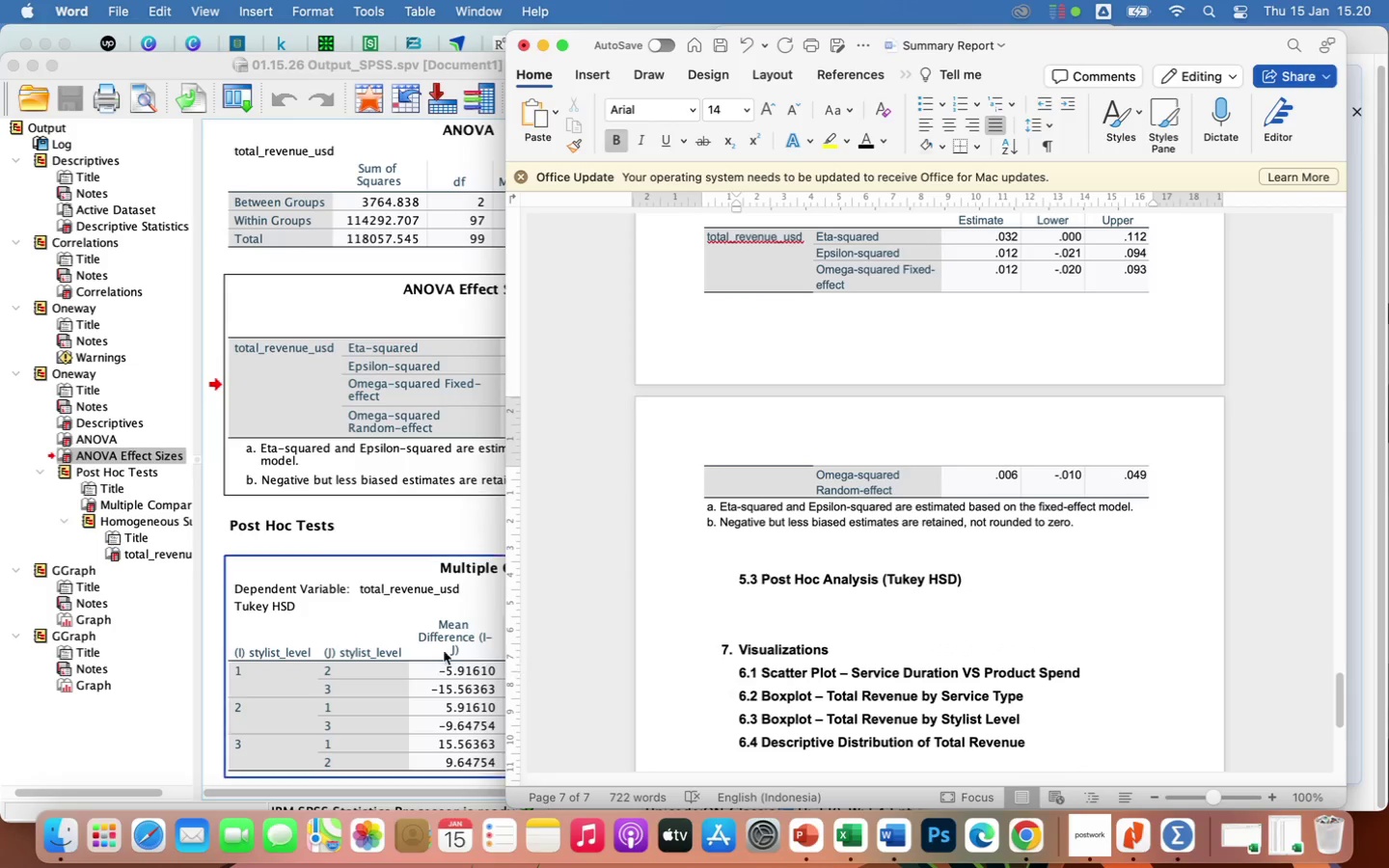 
scroll: coordinate [384, 628], scroll_direction: down, amount: 14.0
 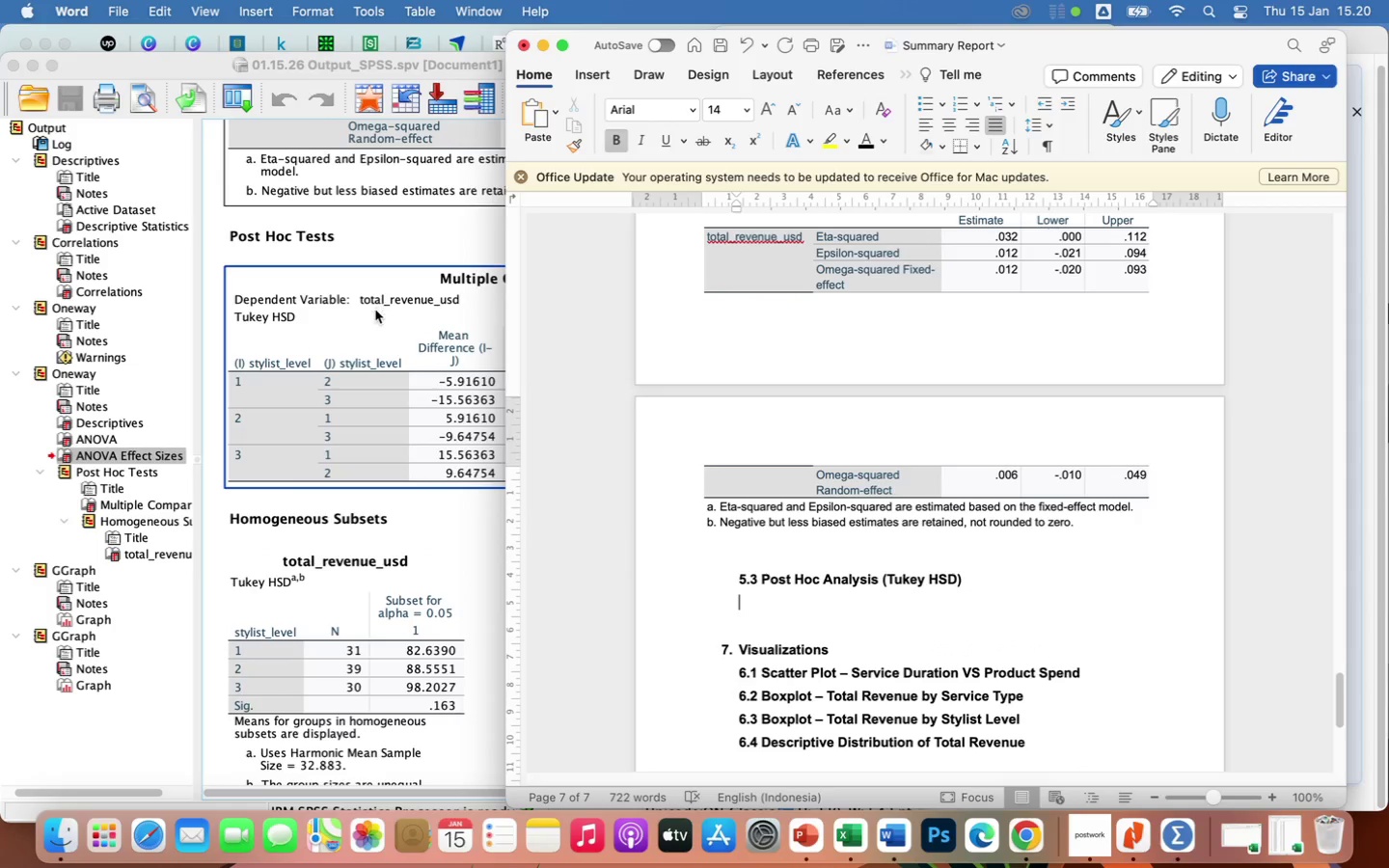 
left_click([374, 314])
 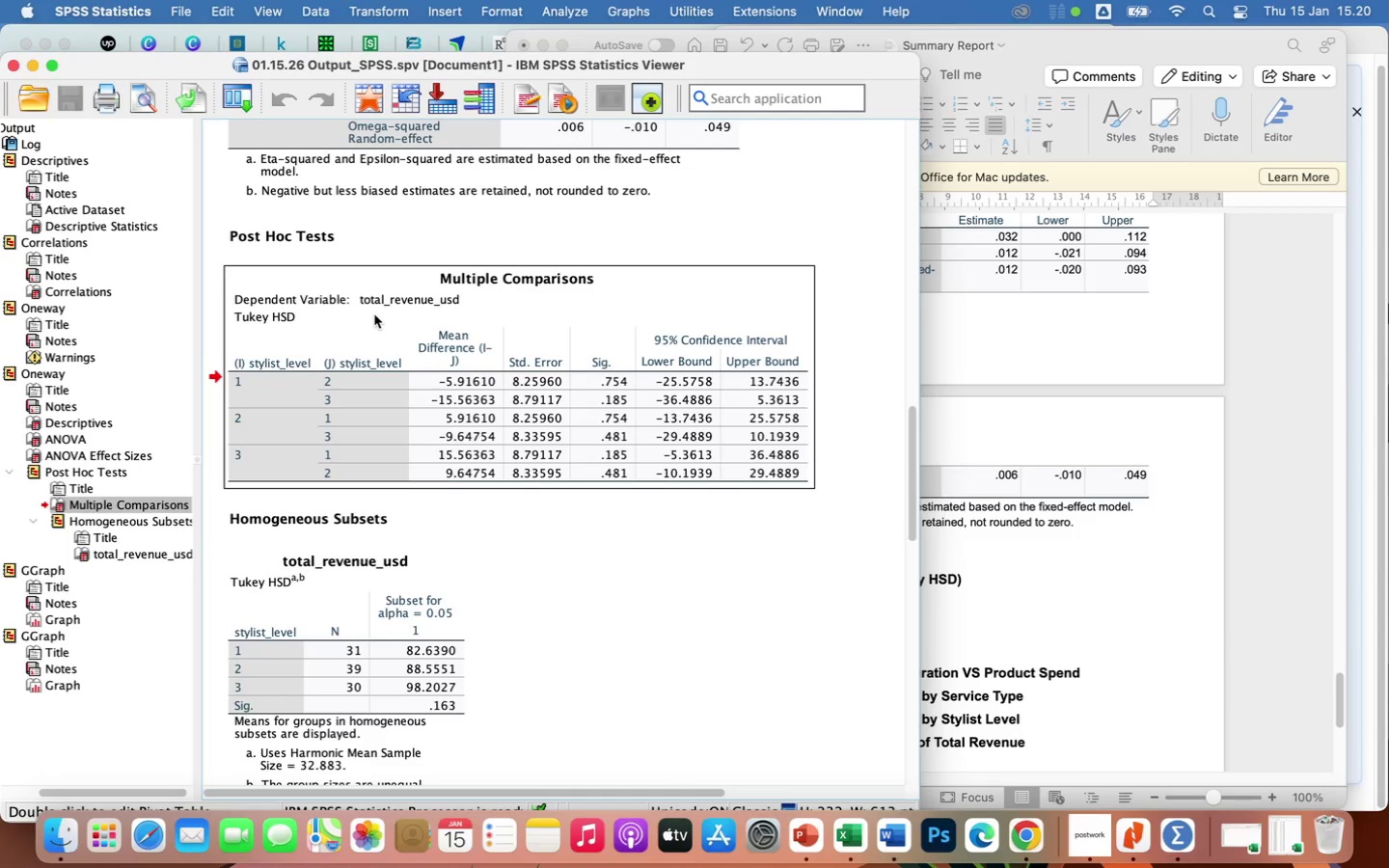 
key(Meta+CommandLeft)
 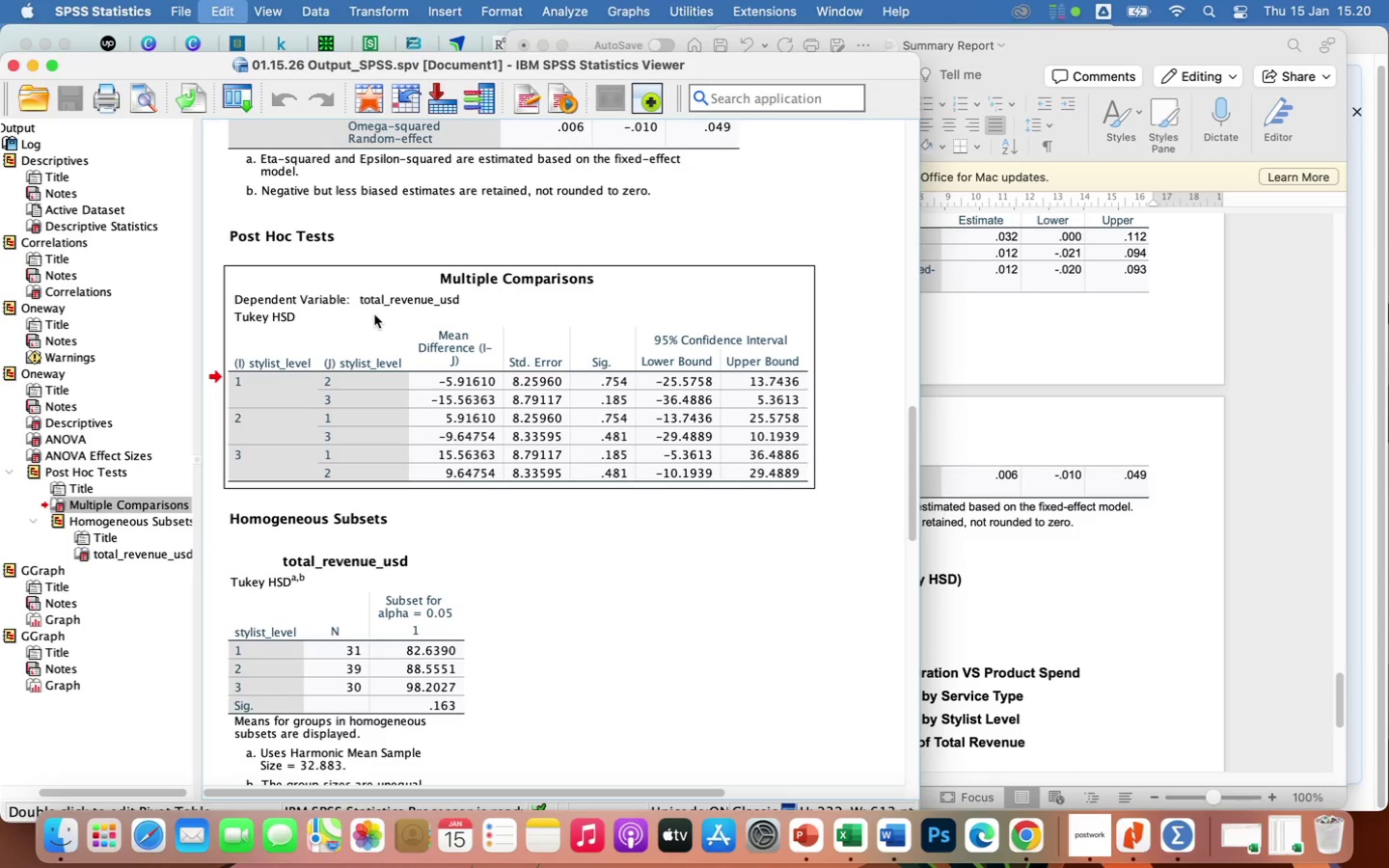 
key(Meta+C)
 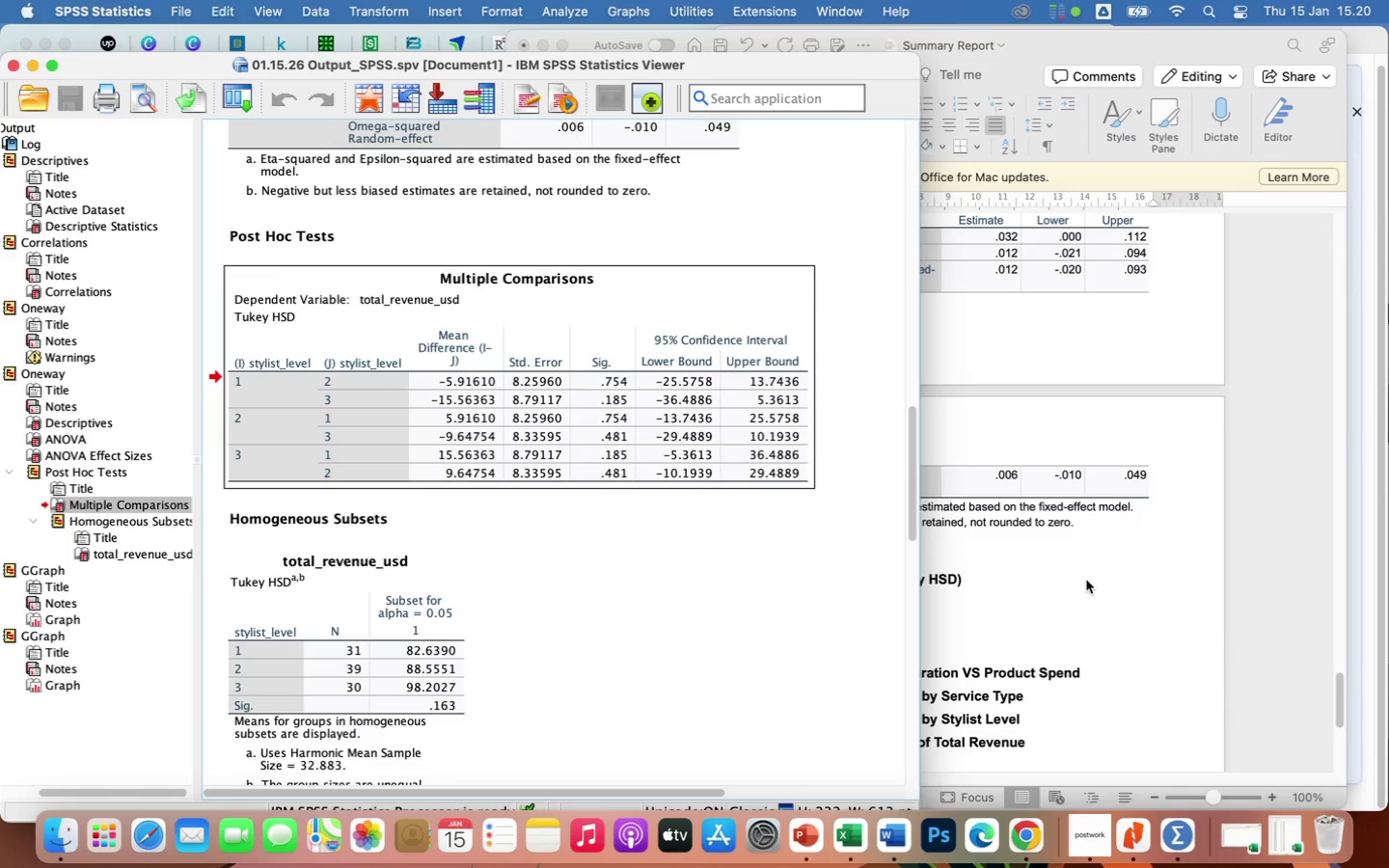 
left_click([1084, 584])
 